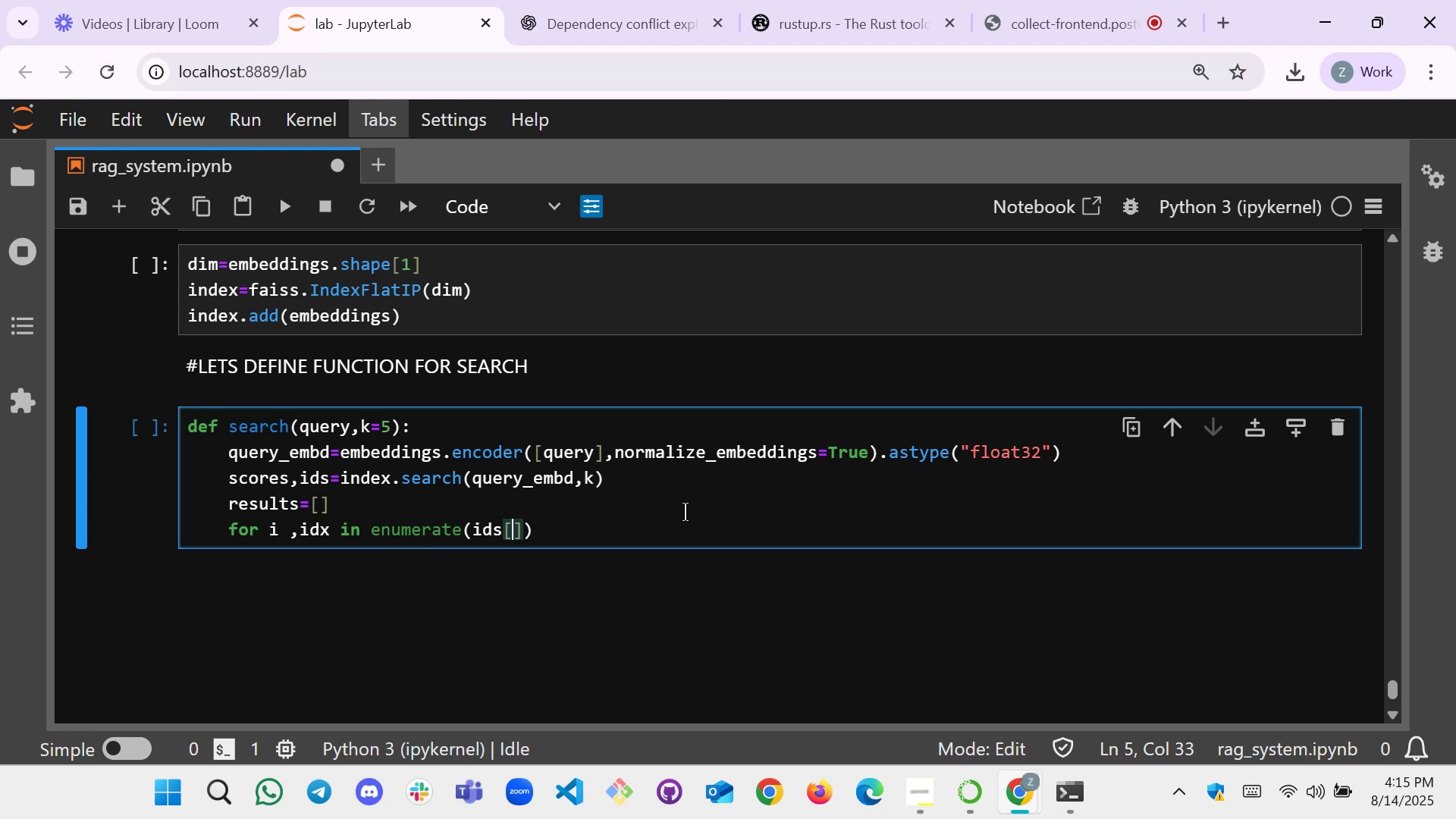 
key(0)
 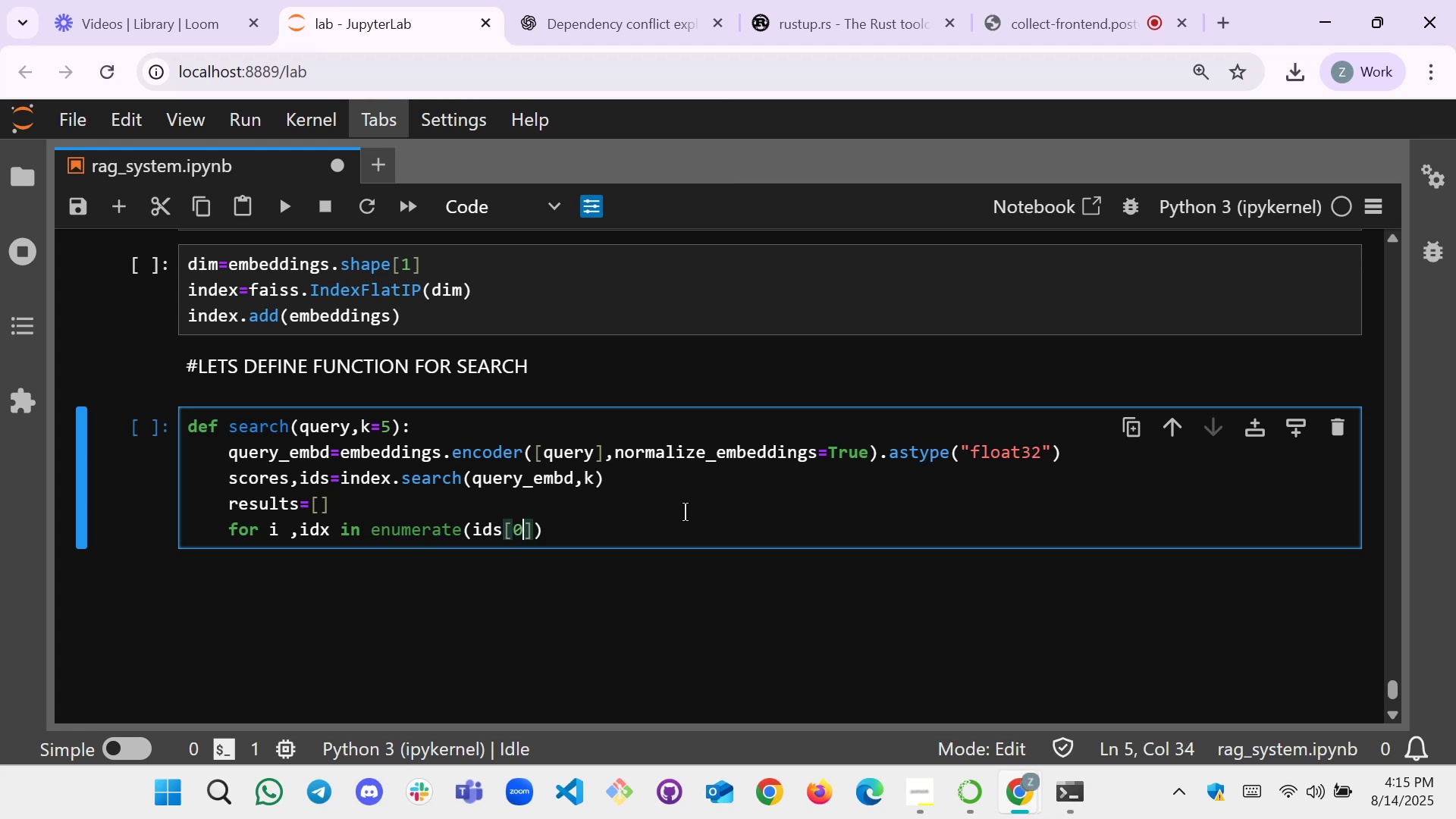 
key(ArrowRight)
 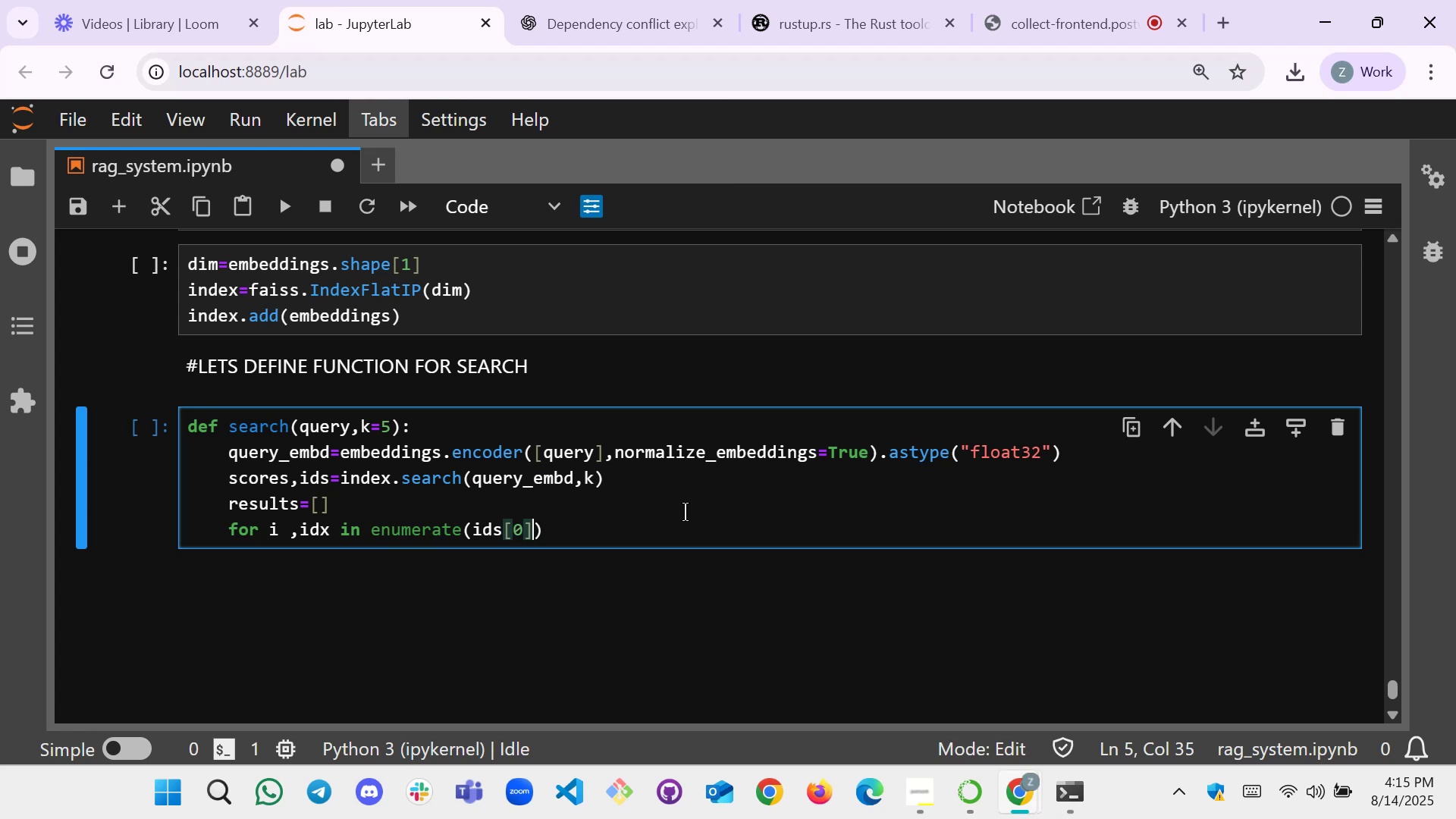 
key(ArrowRight)
 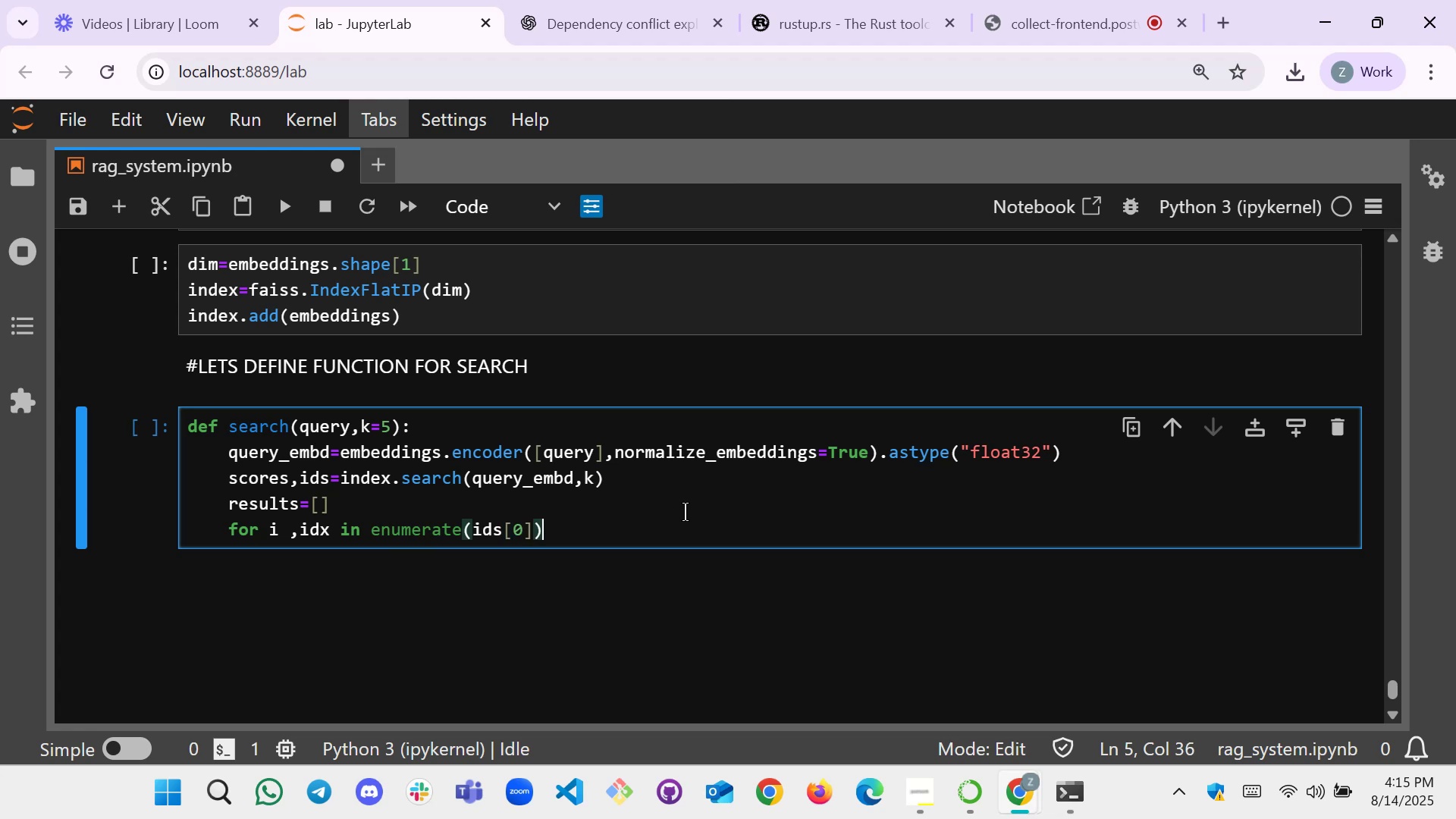 
key(Shift+Semicolon)
 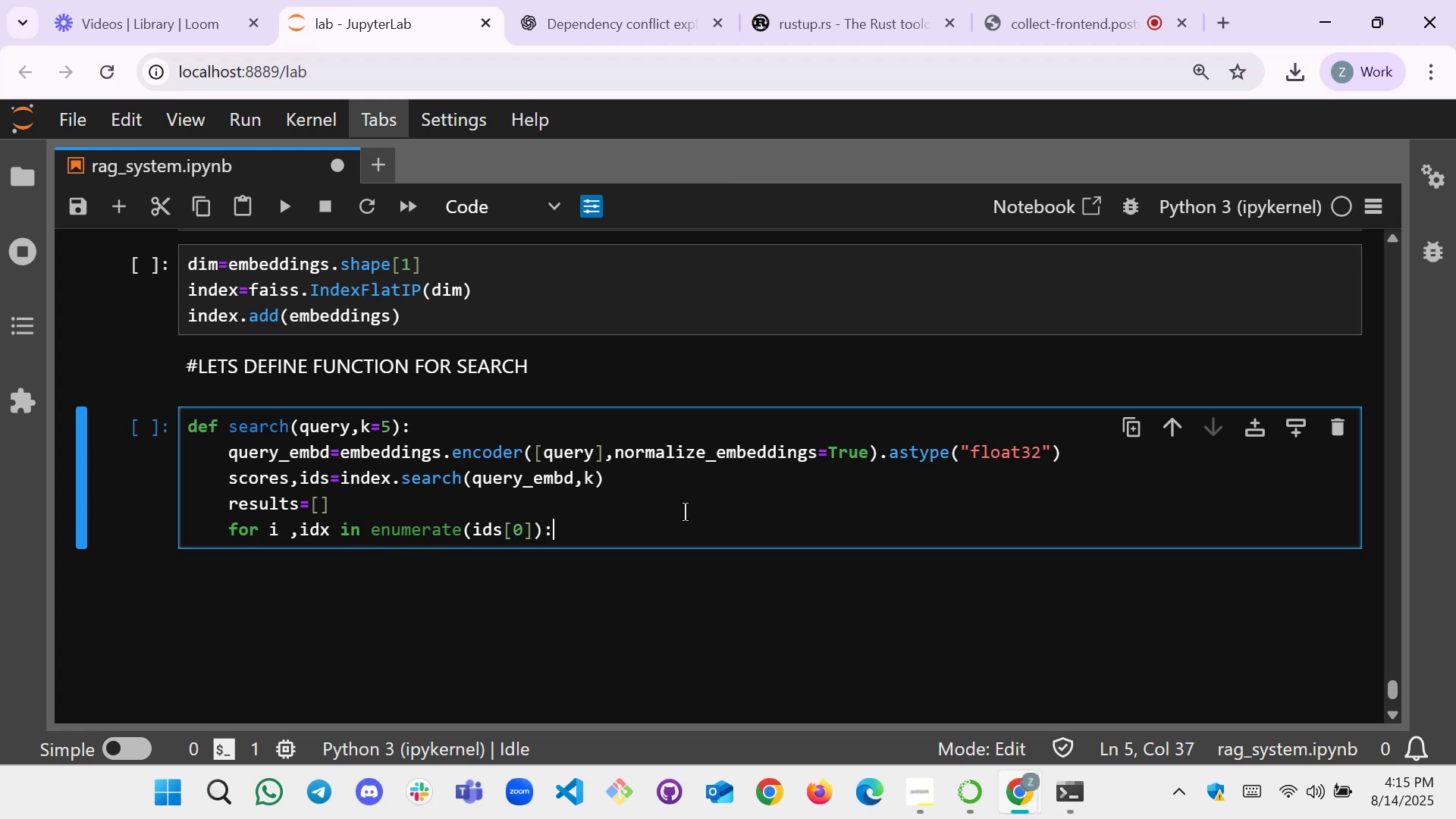 
key(Enter)
 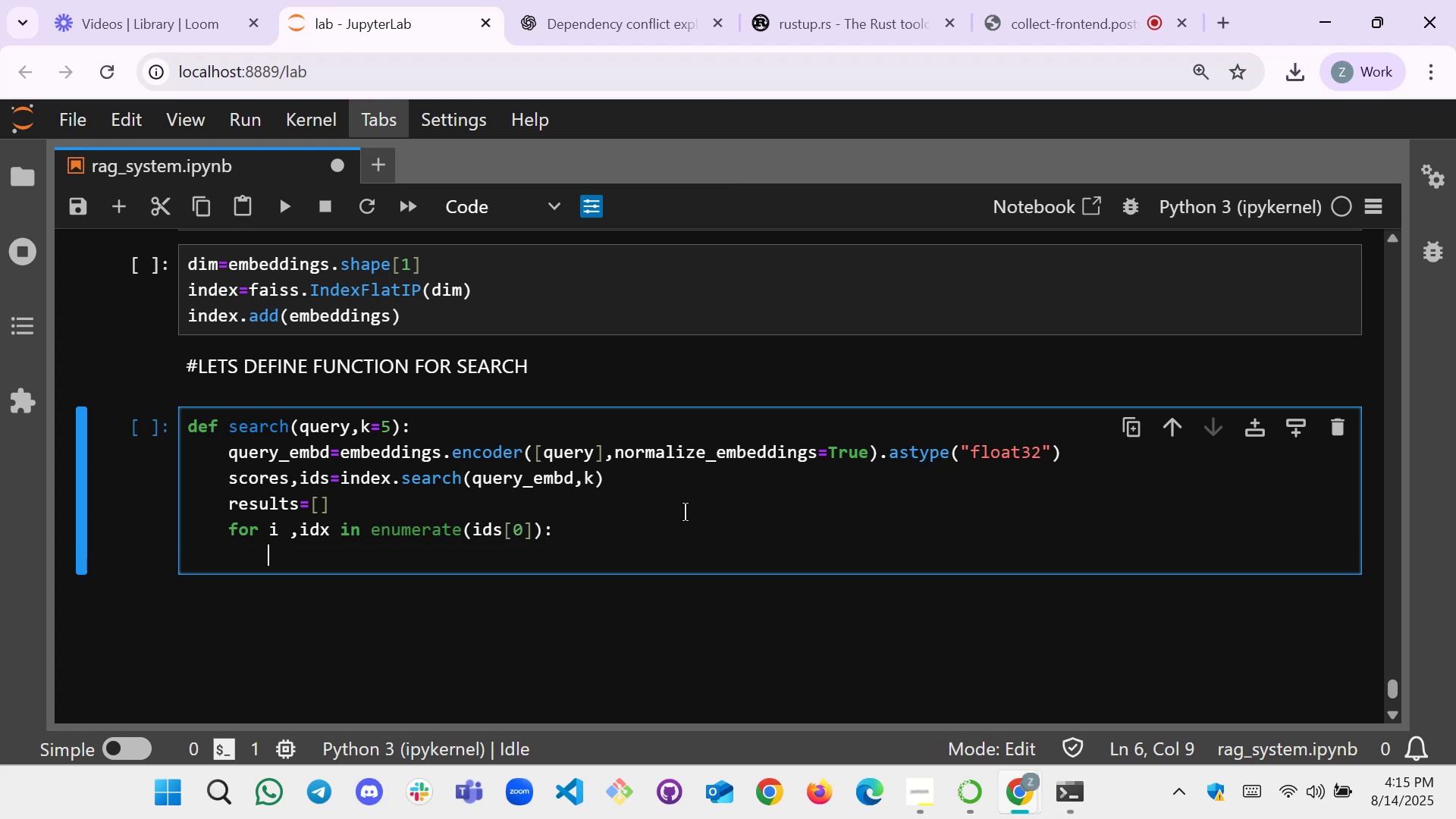 
type(chunk=chunks[idx])
 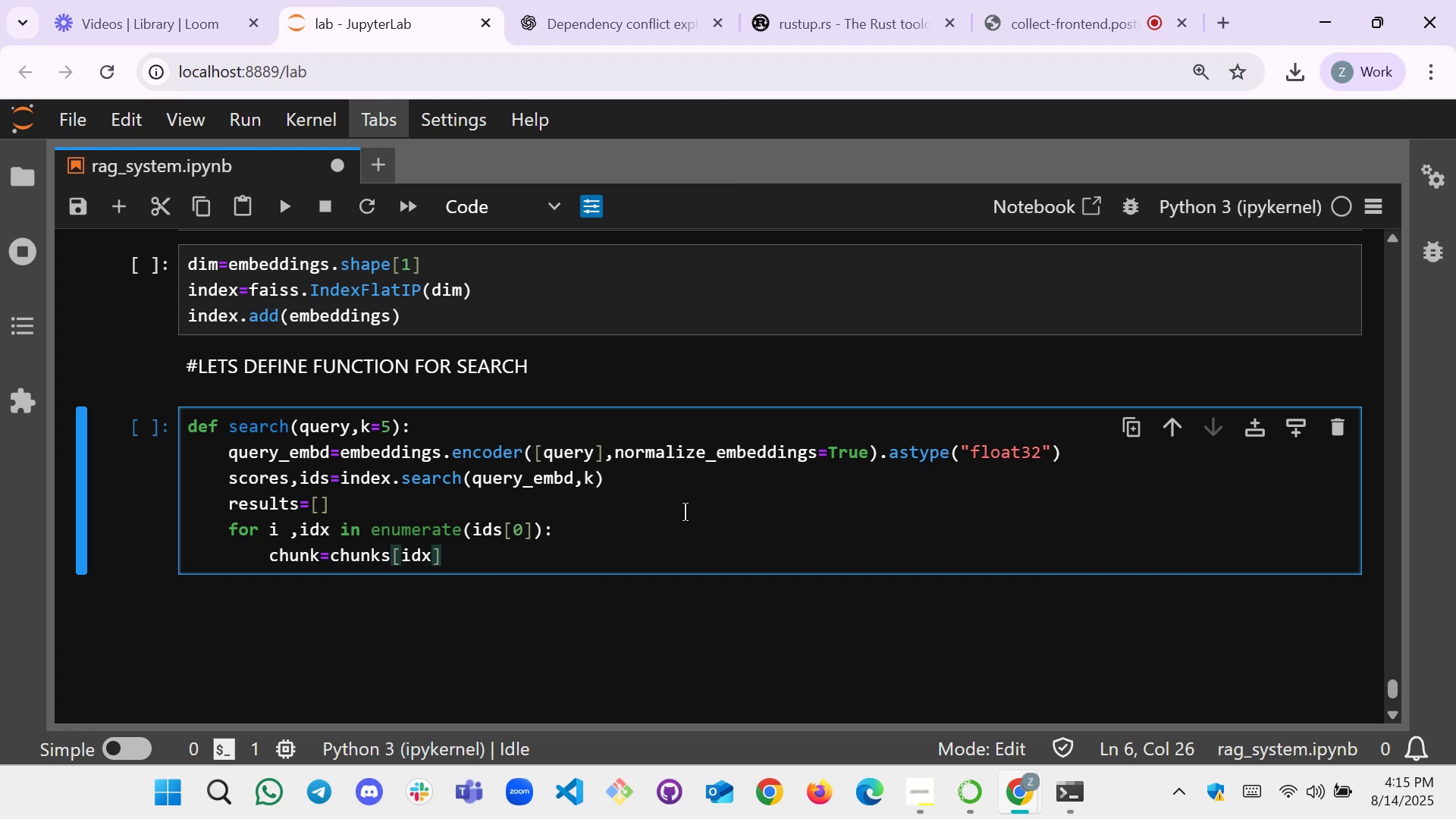 
wait(7.85)
 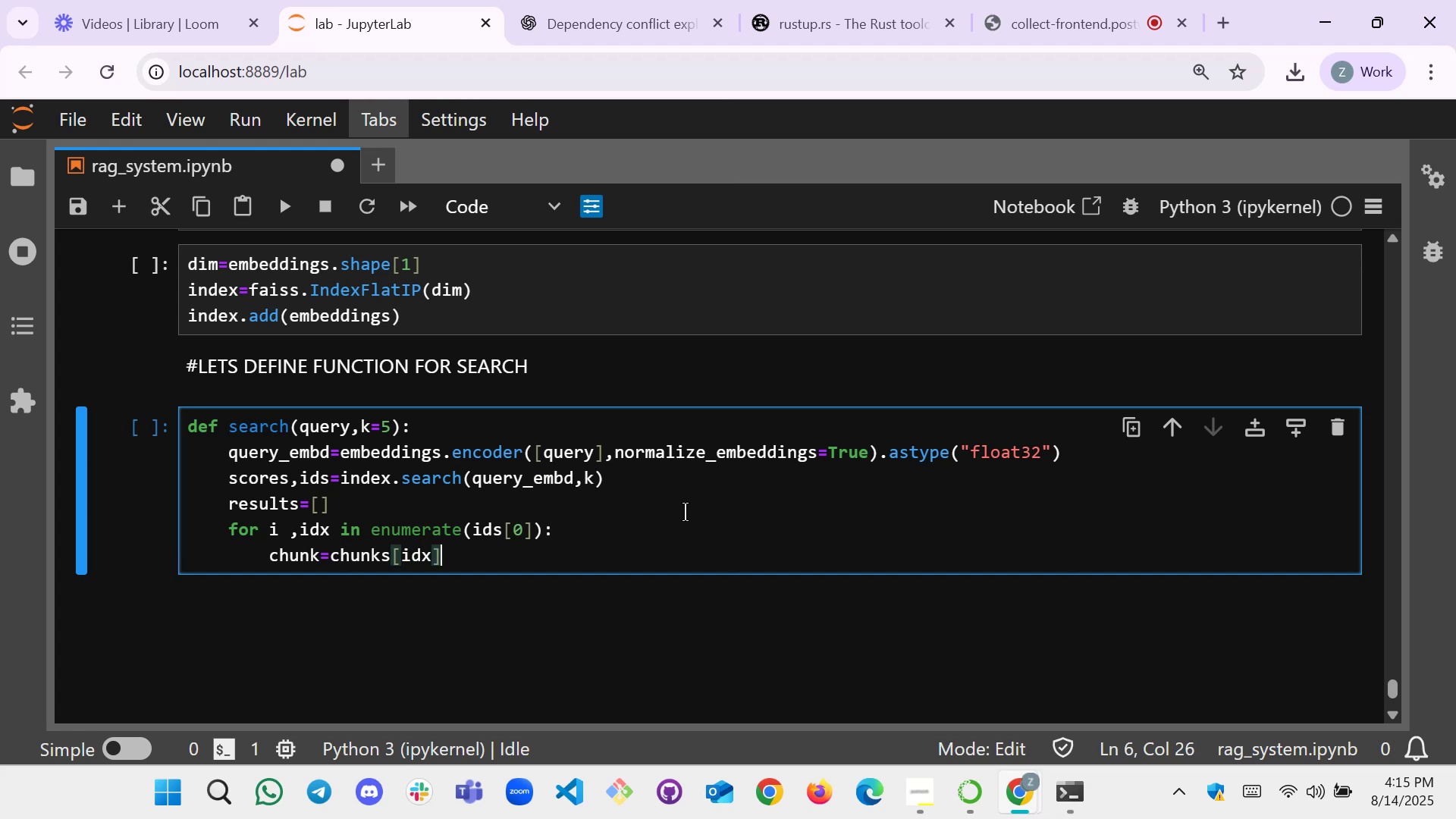 
key(Enter)
 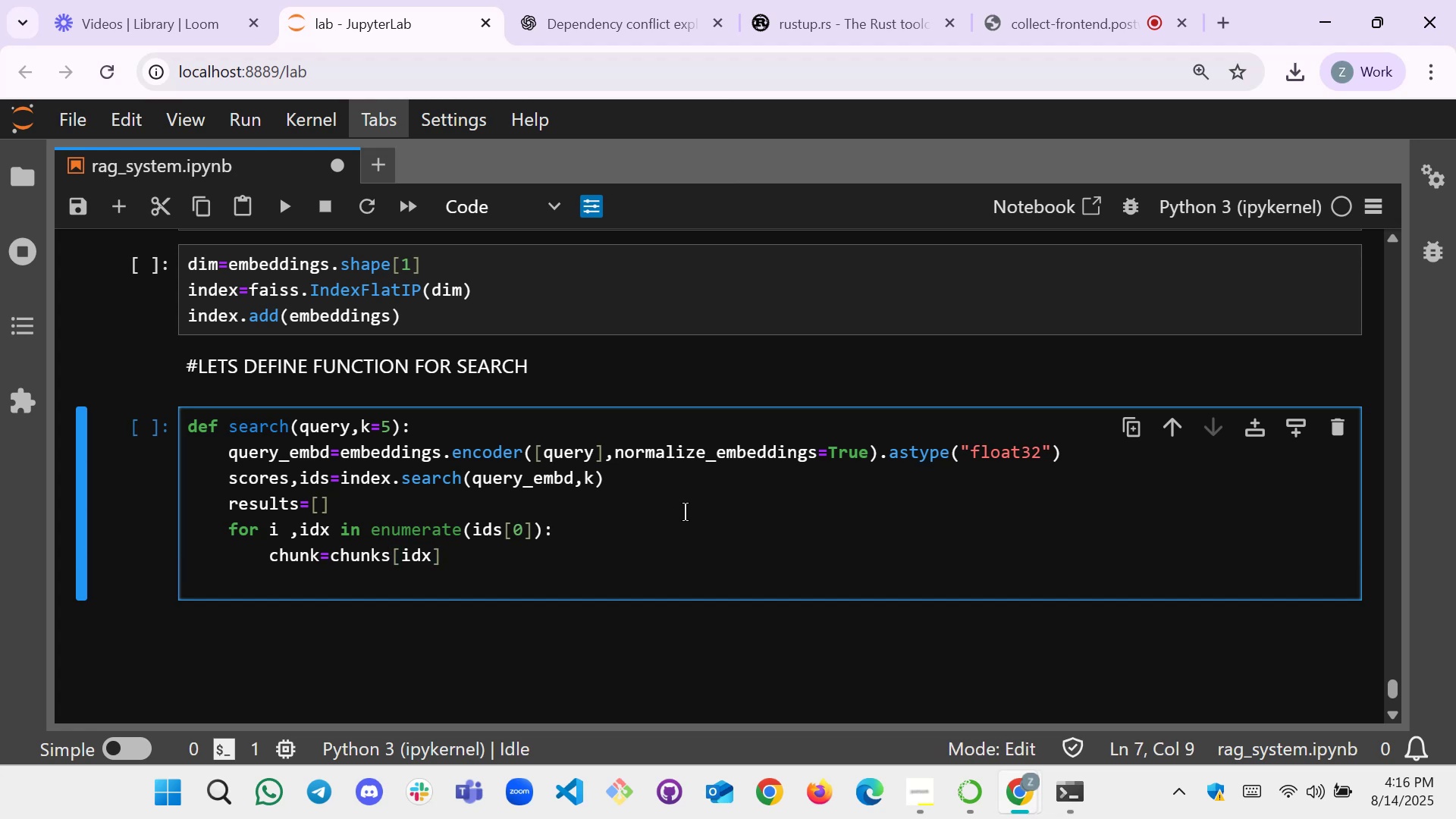 
type(result.append())
 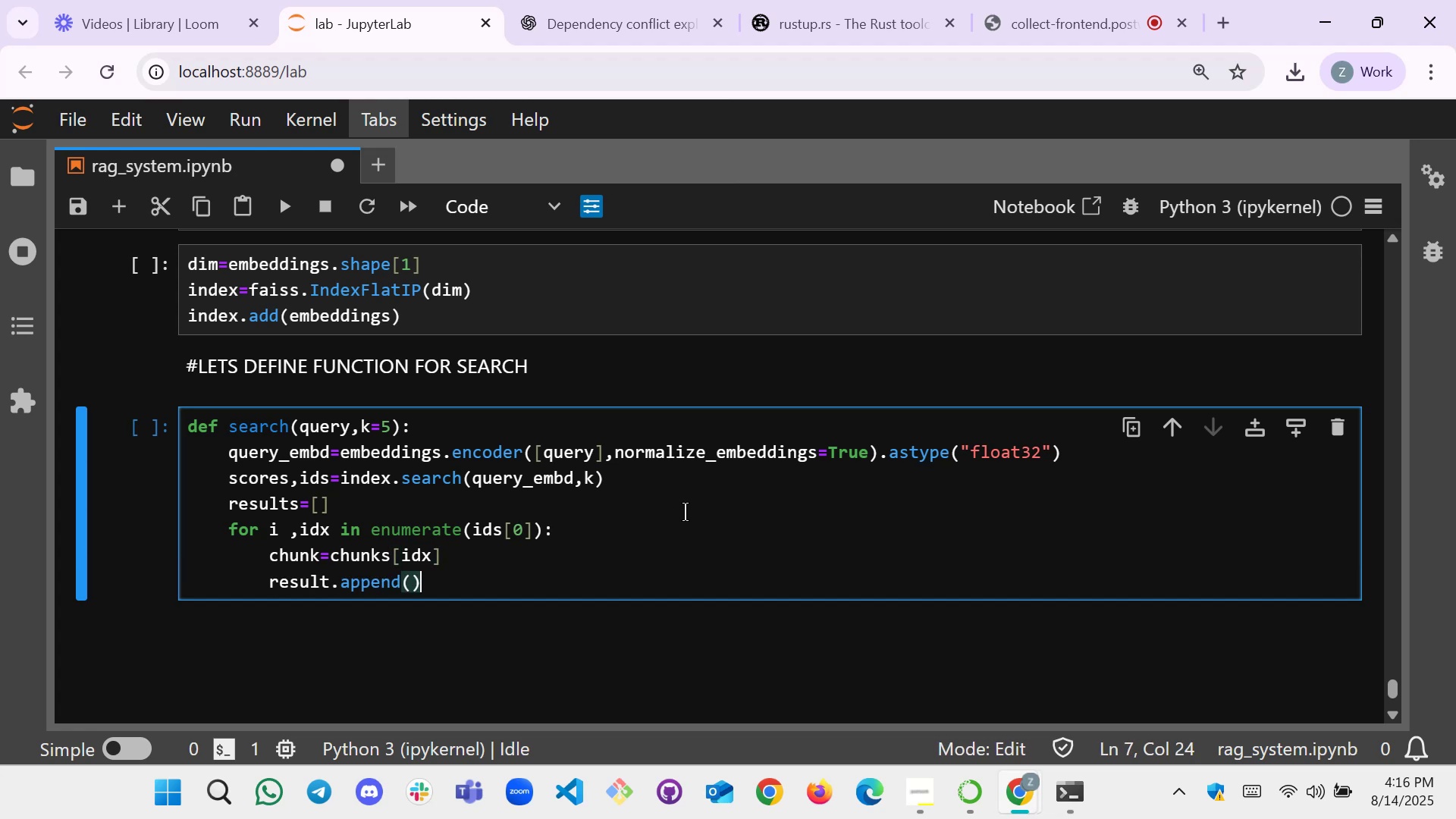 
key(Control+ControlRight)
 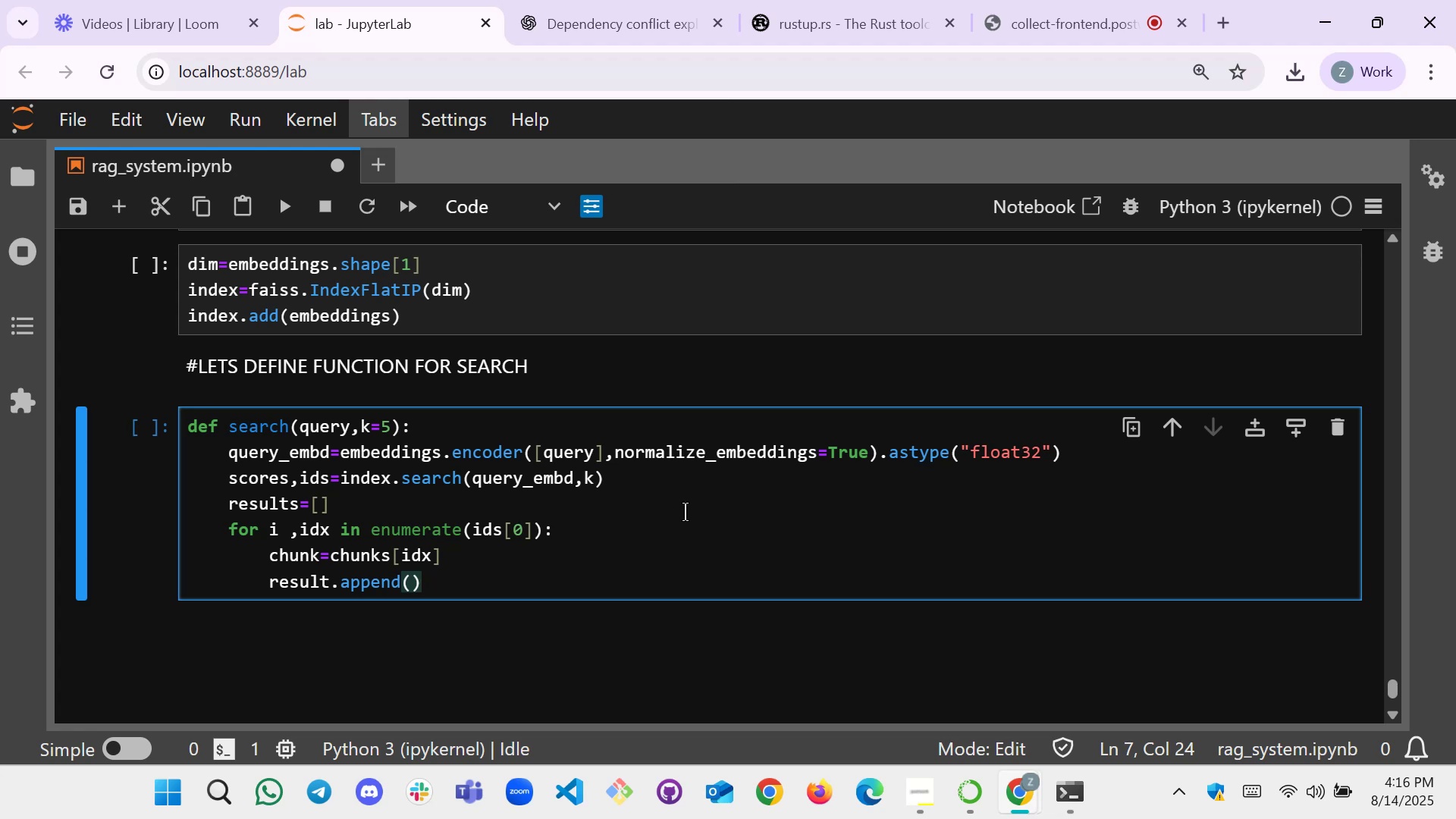 
key(Shift+BracketLeft)
 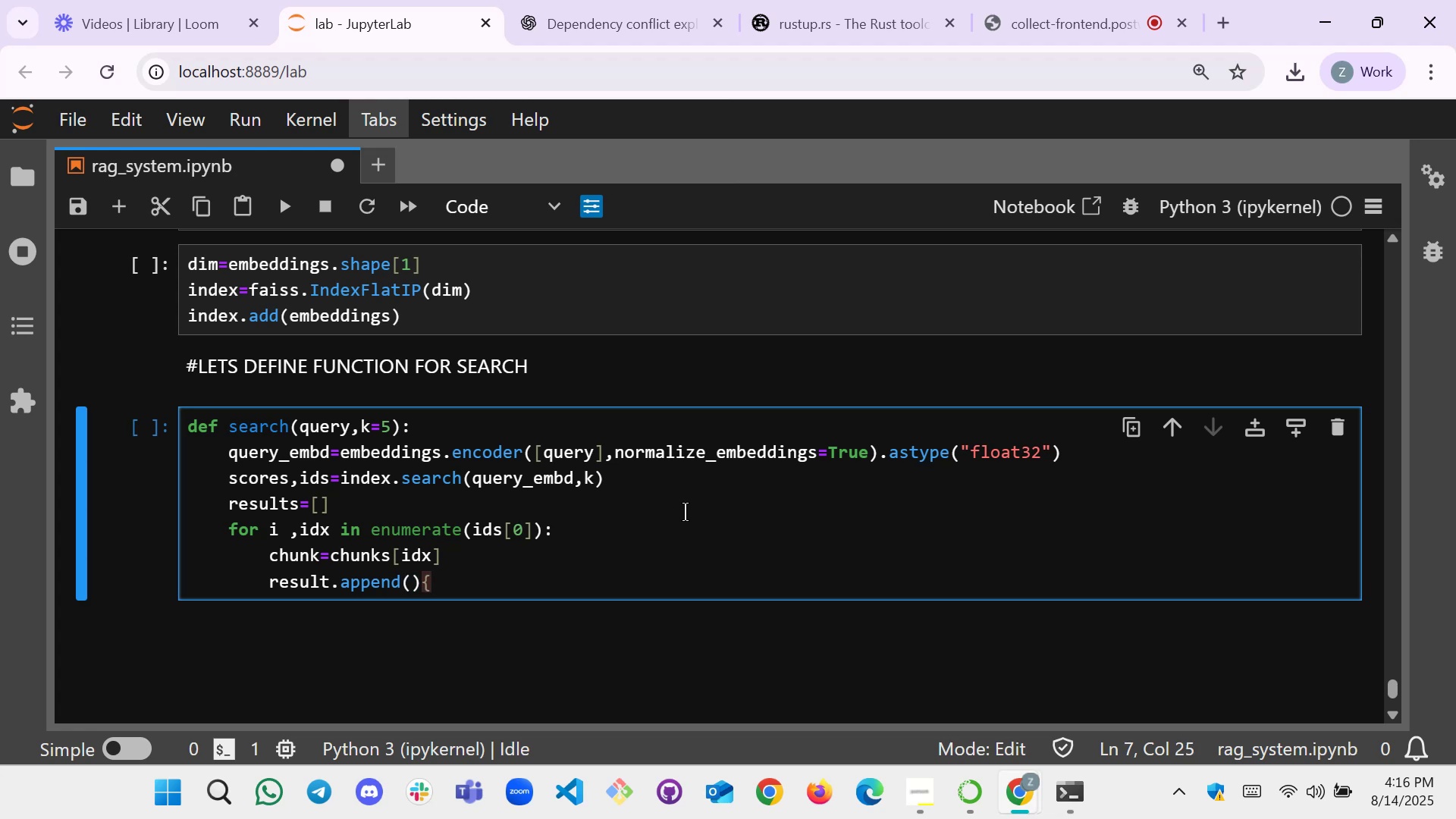 
key(Backspace)
 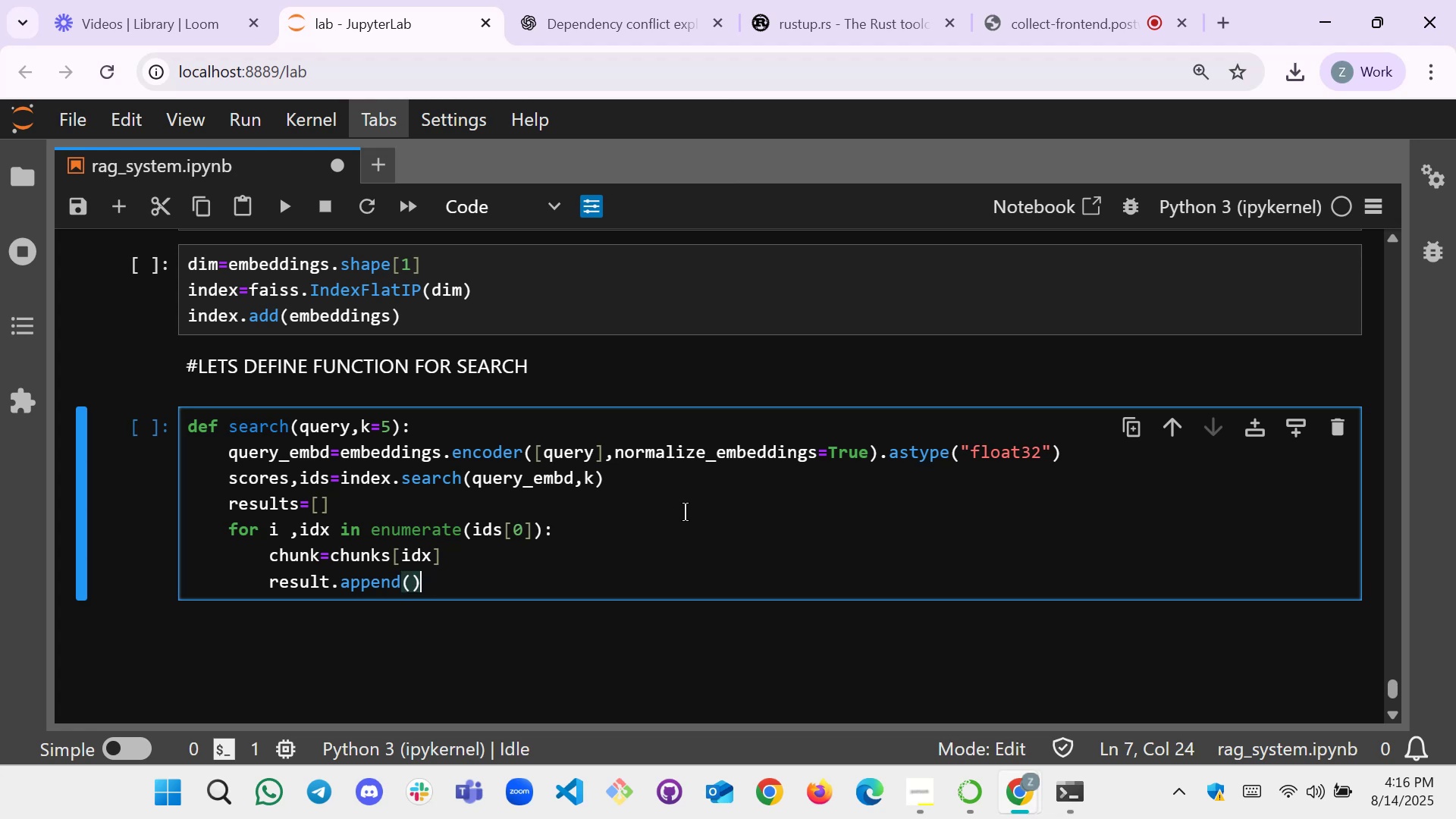 
key(Backspace)
 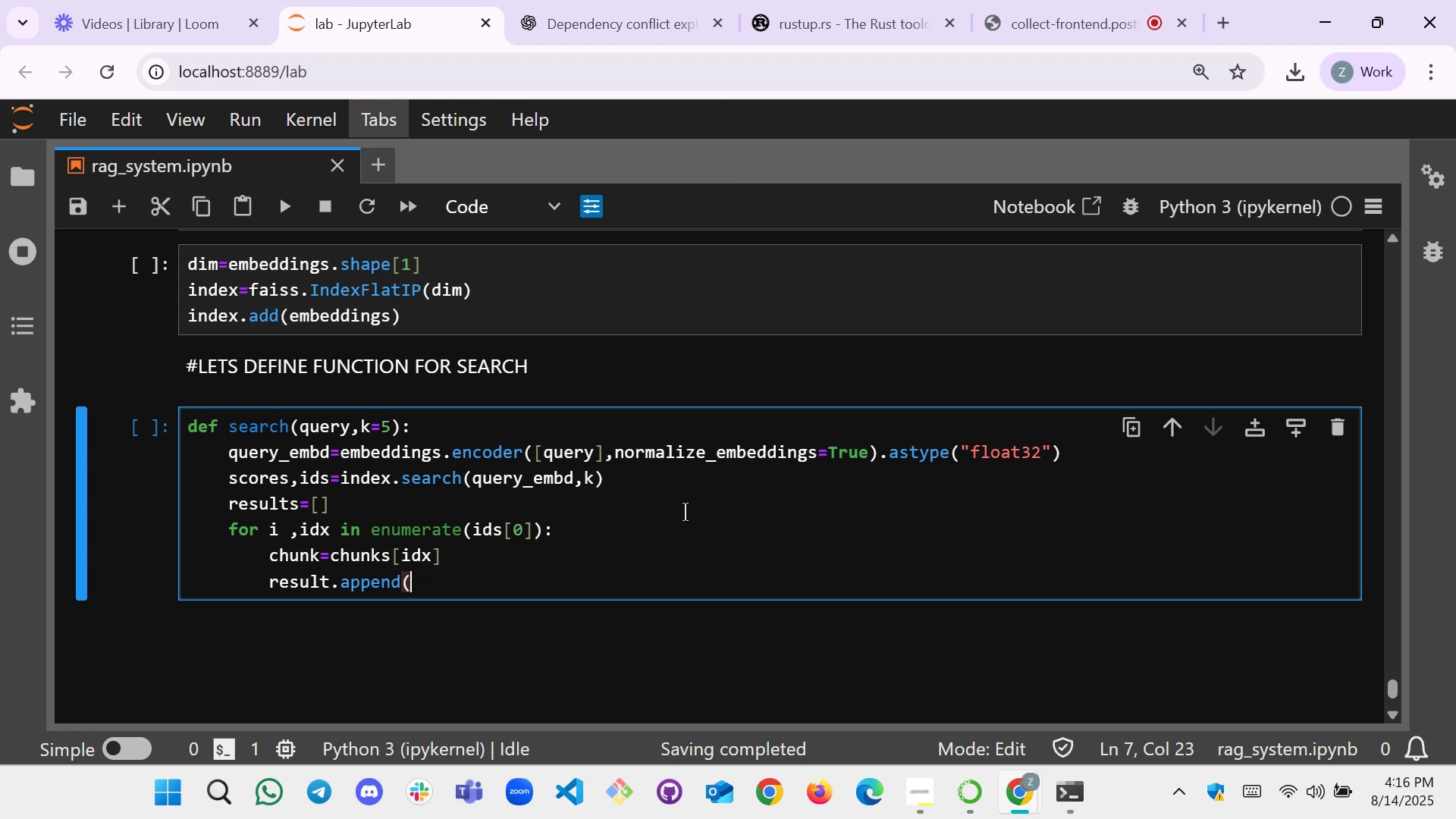 
key(Shift+BracketLeft)
 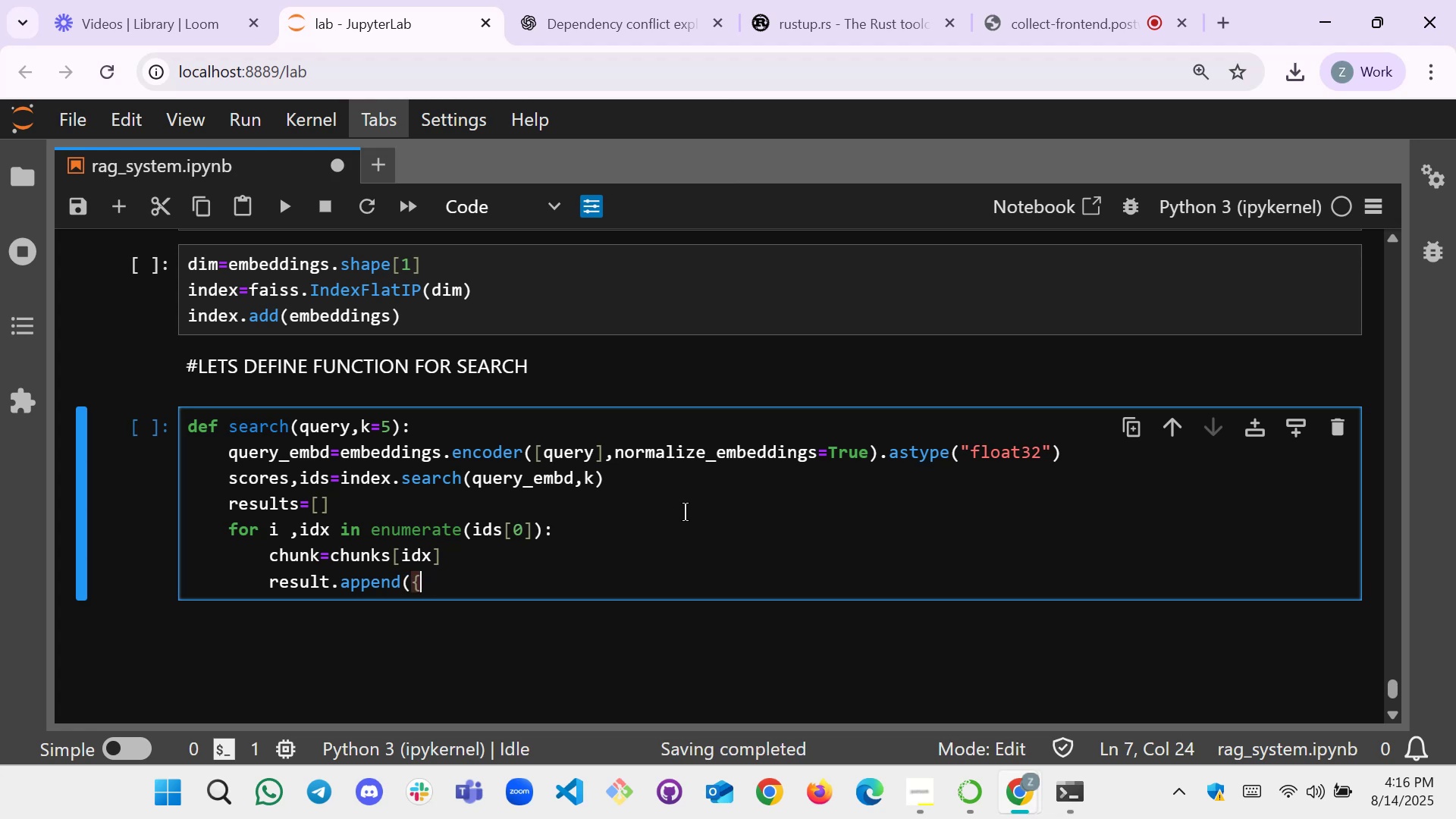 
key(Shift+BracketRight)
 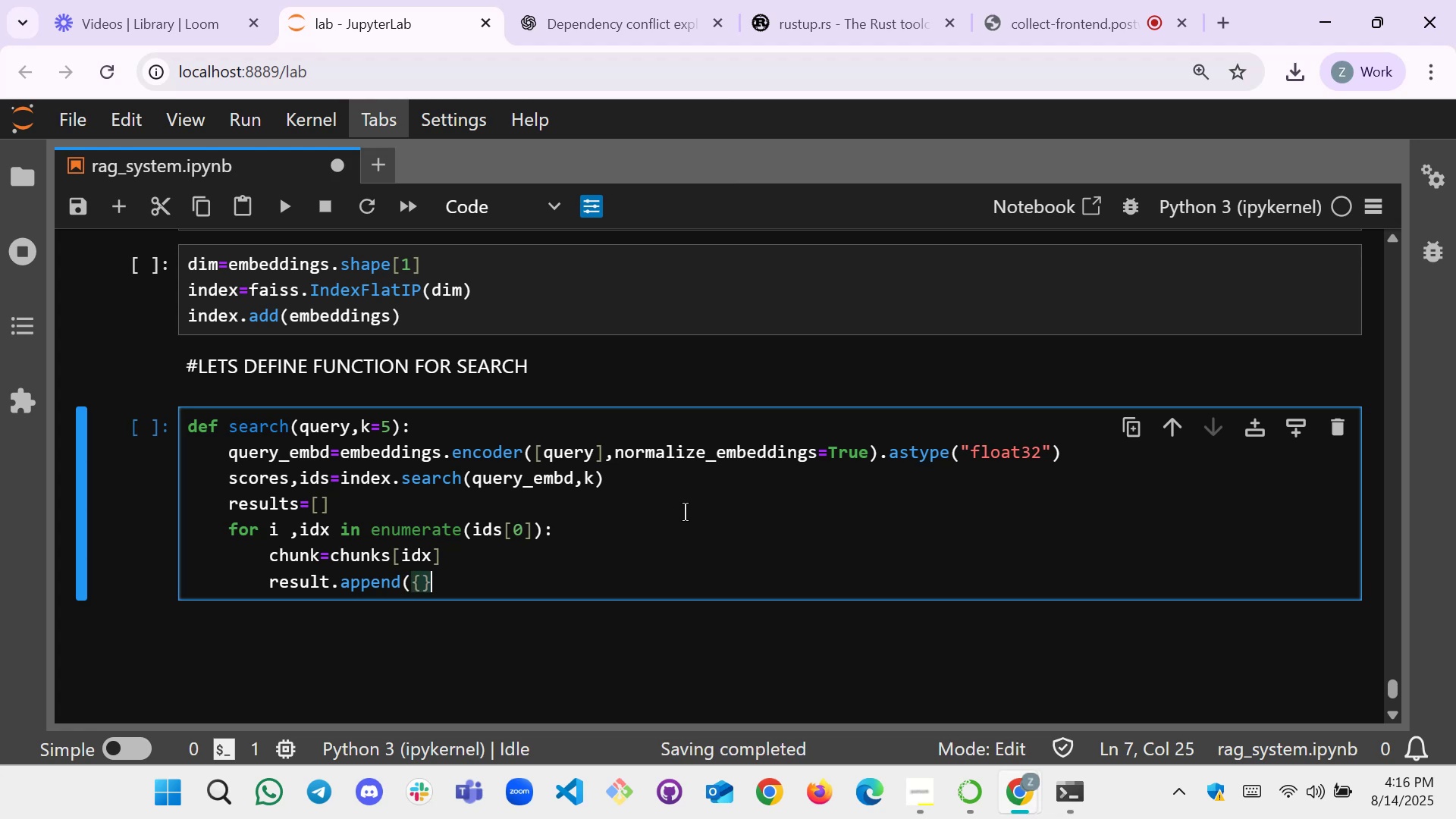 
key(Shift+0)
 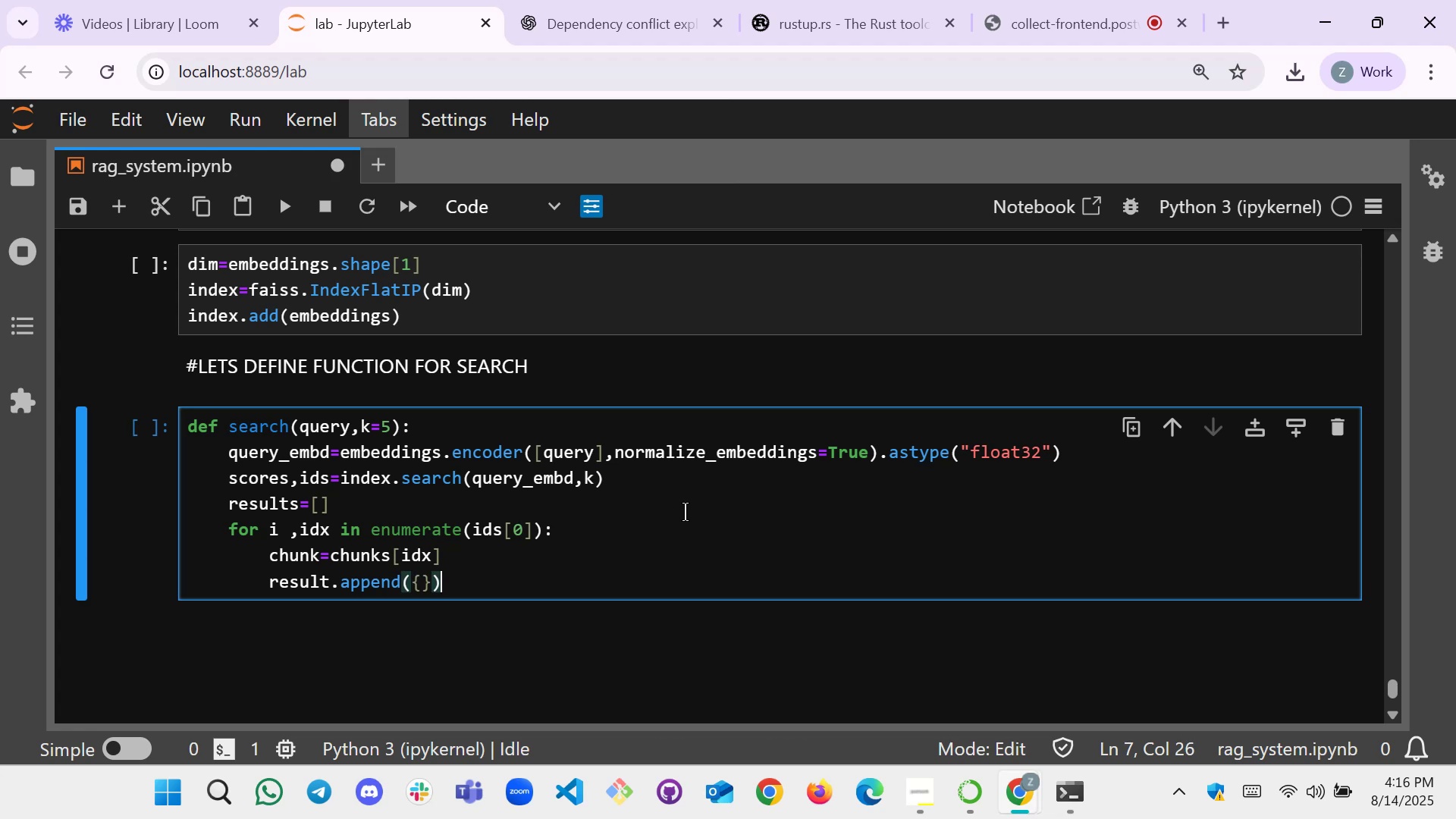 
key(ArrowLeft)
 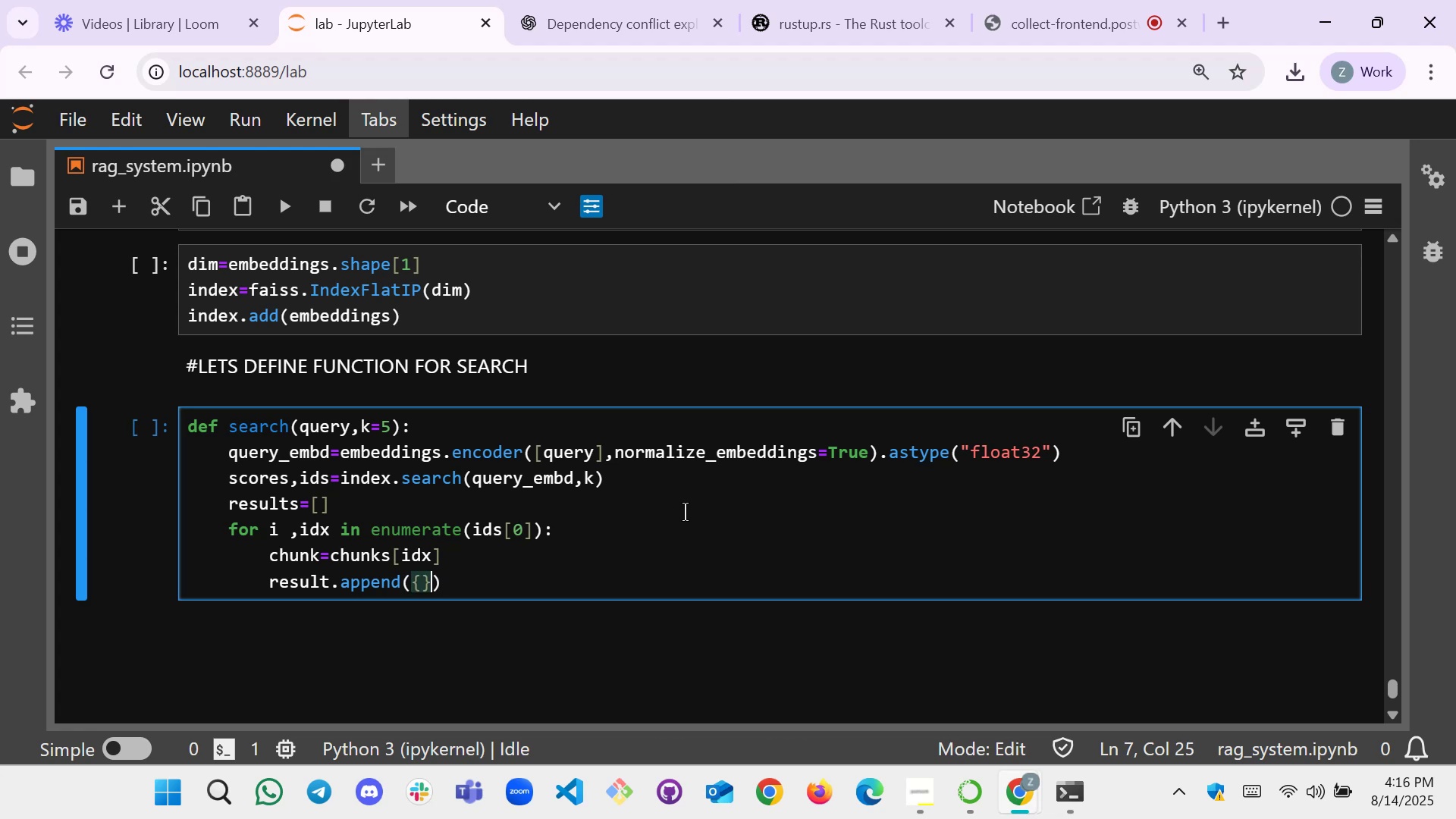 
key(ArrowLeft)
 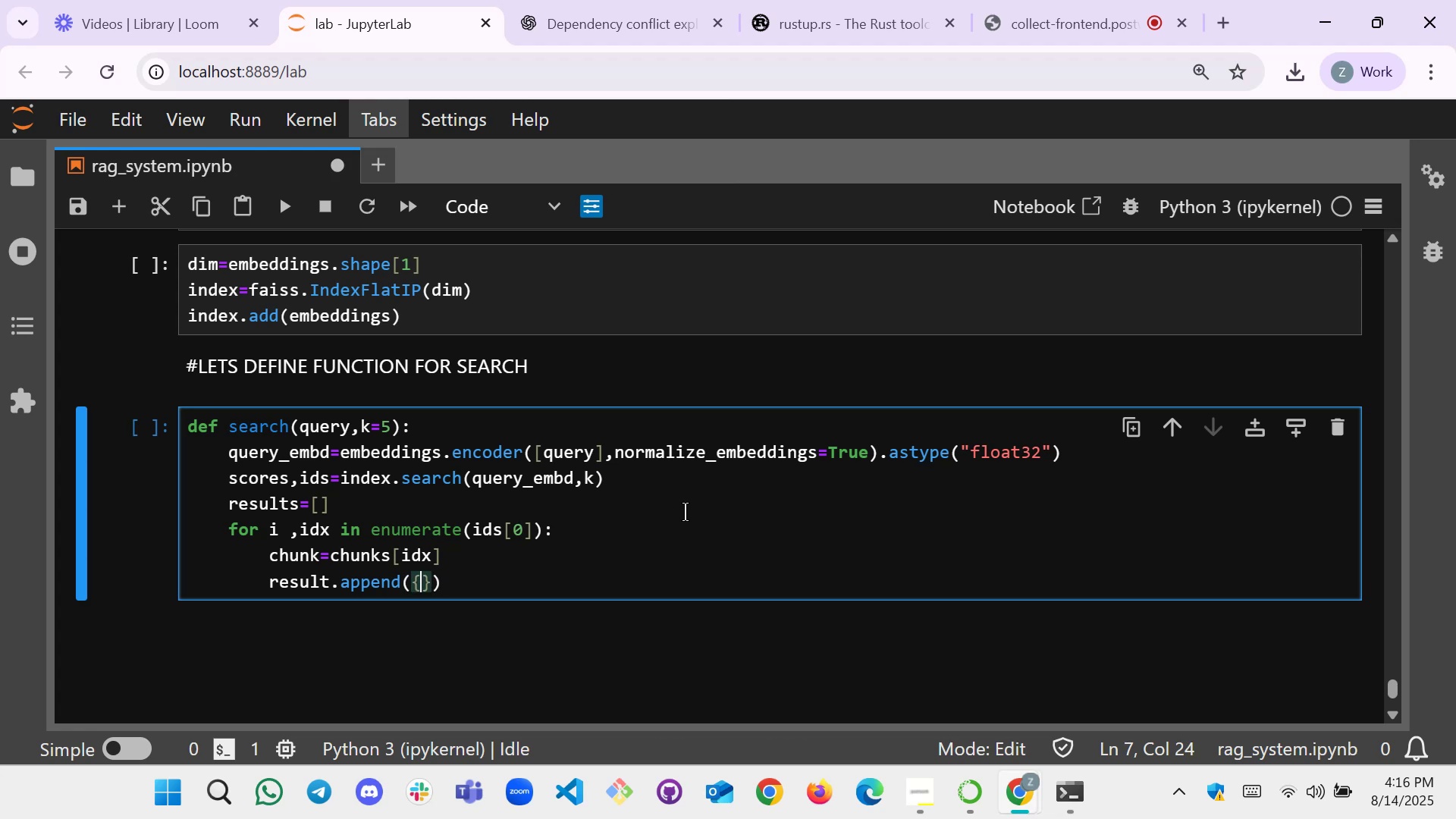 
key(Enter)
 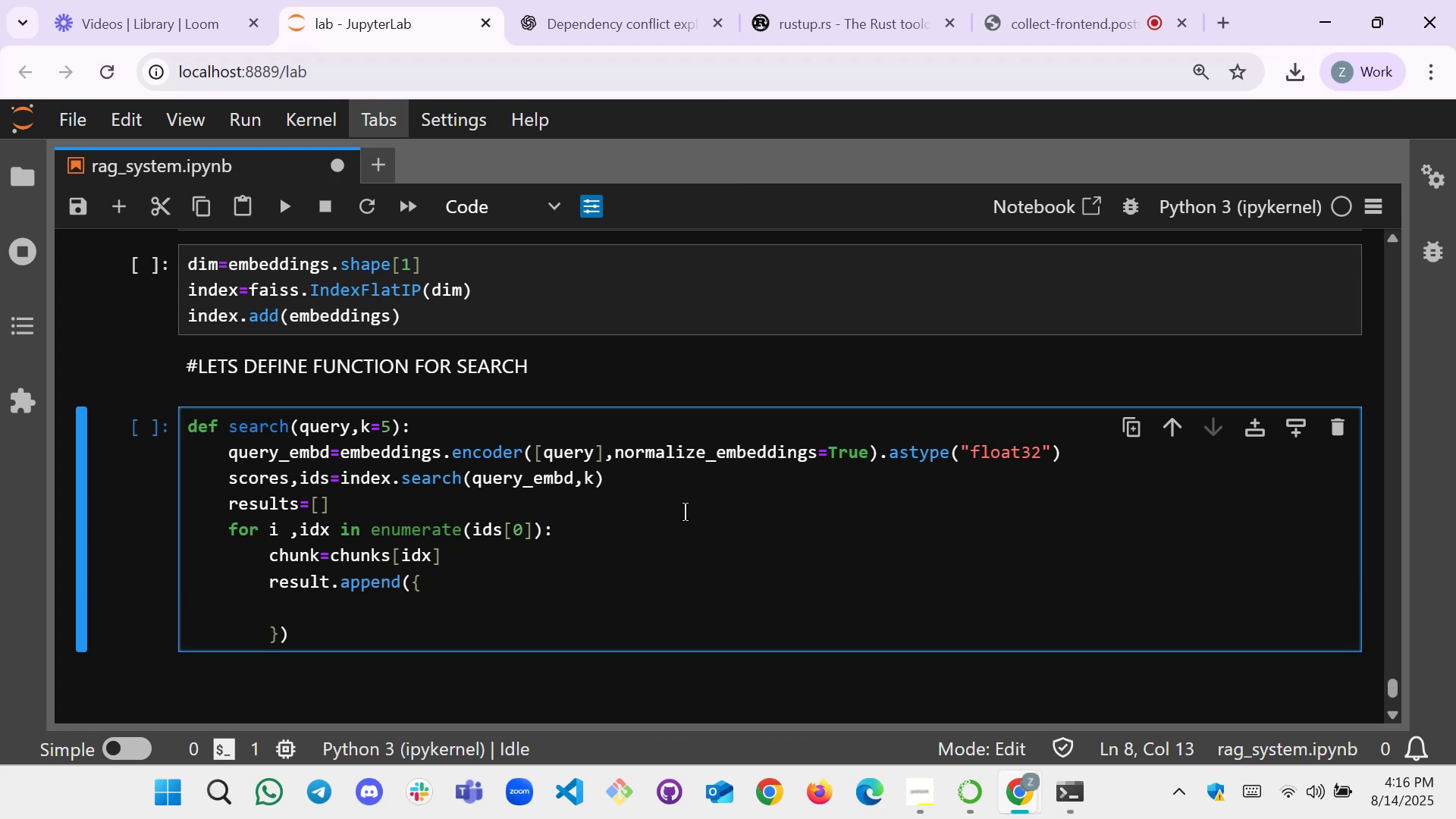 
type(rank)
key(Backspace)
key(Backspace)
key(Backspace)
key(Backspace)
type("rank)
 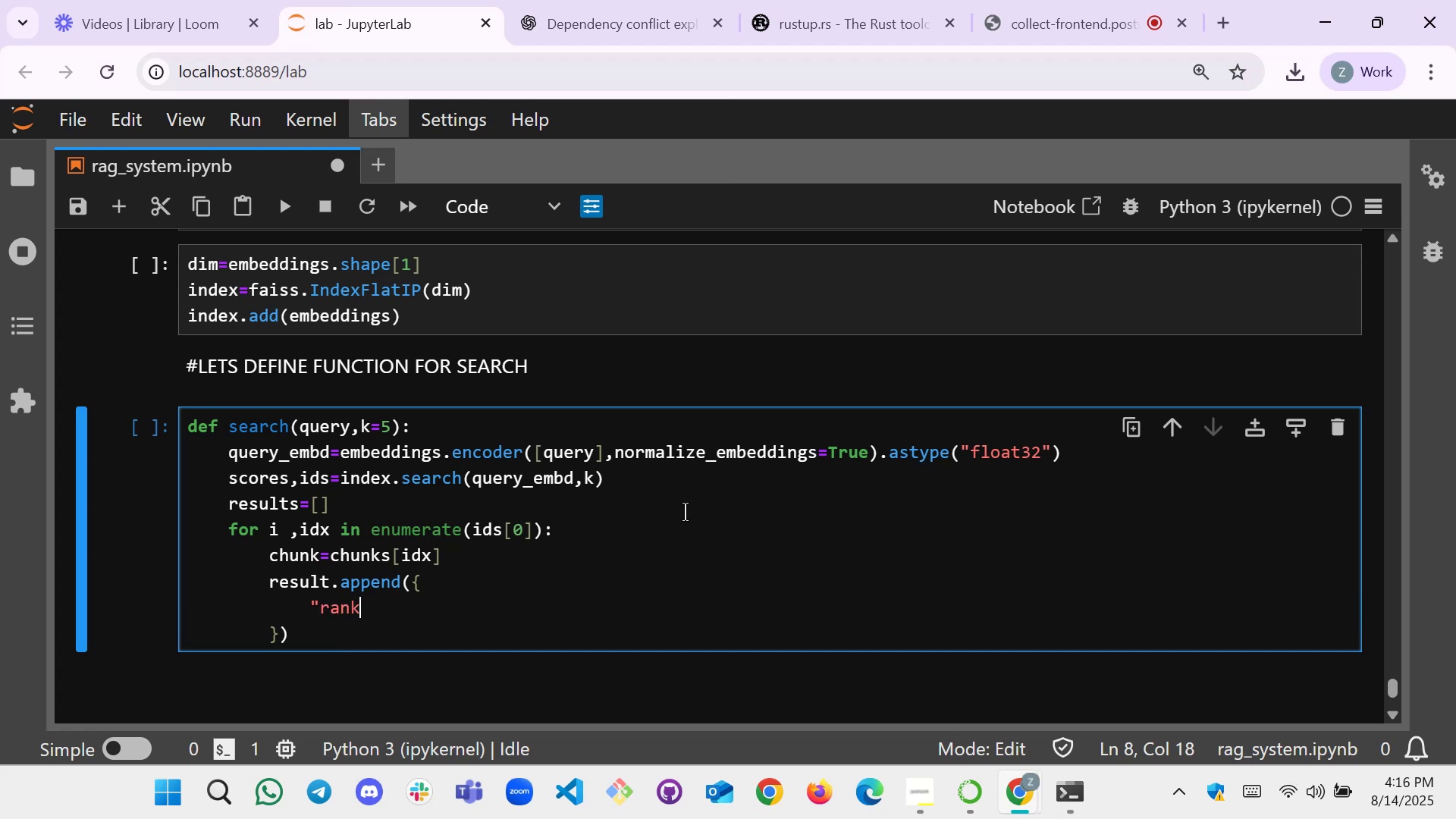 
key(Shift+Semicolon)
 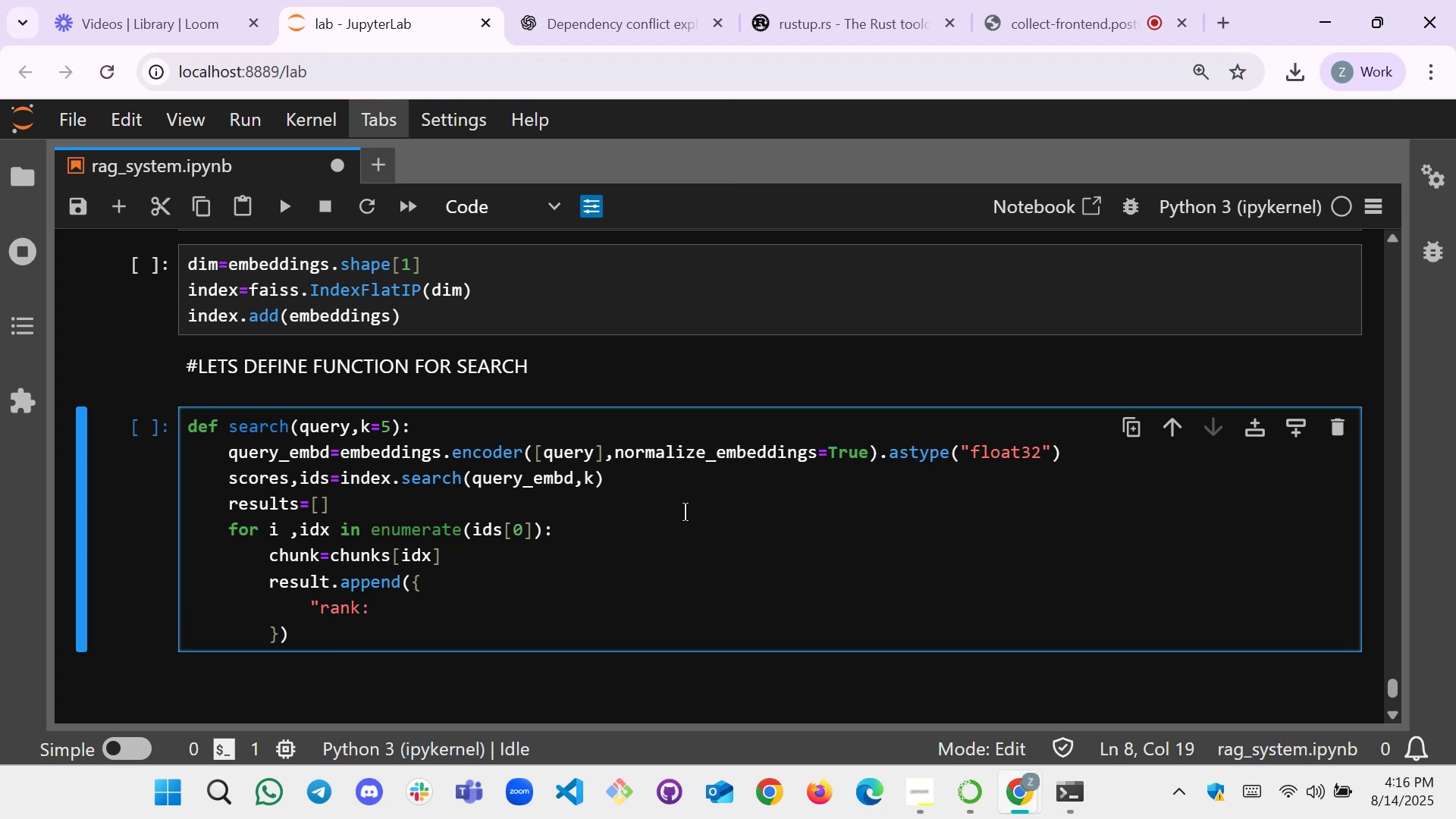 
key(Backspace)
 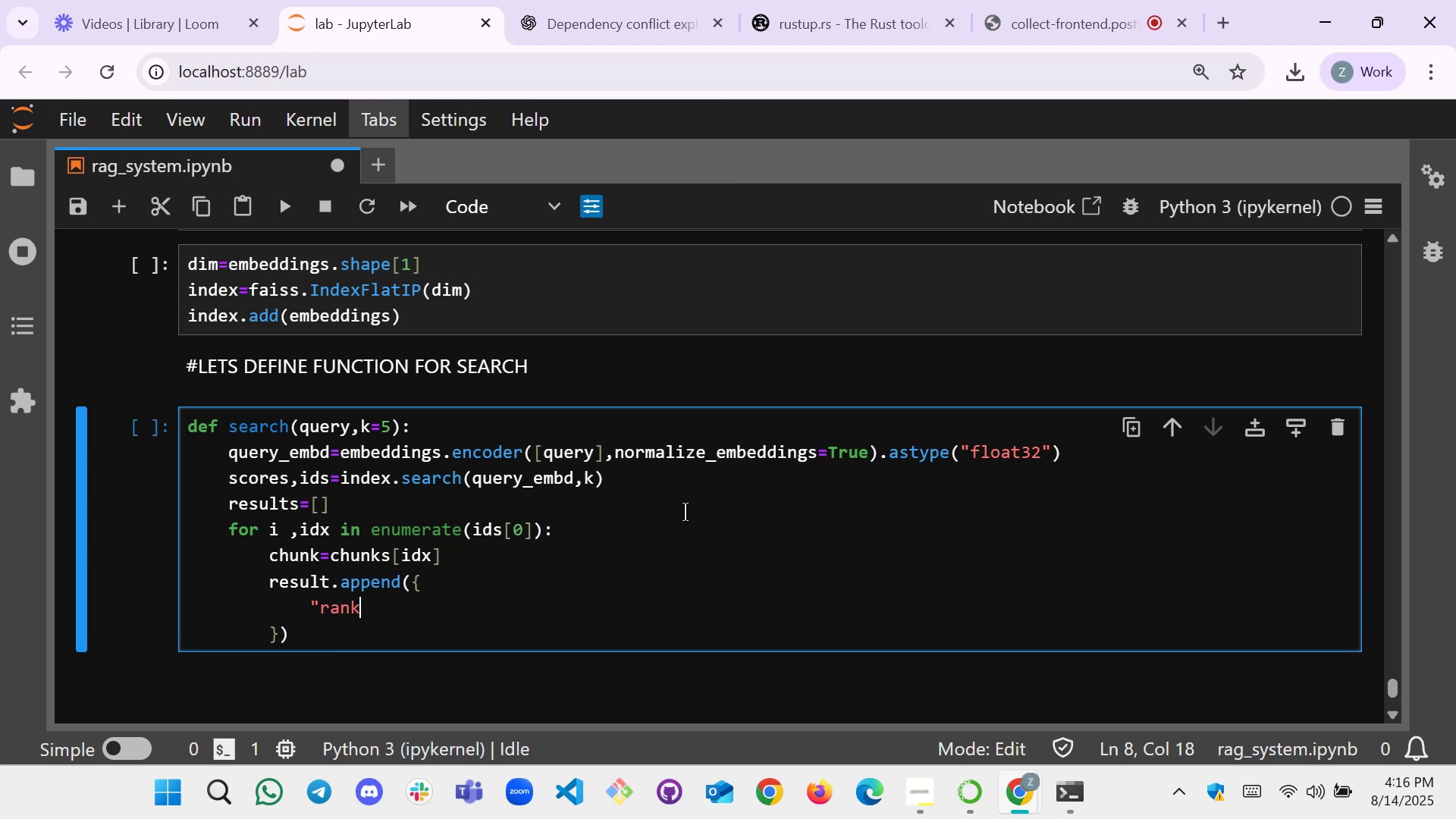 
key(Shift+Quote)
 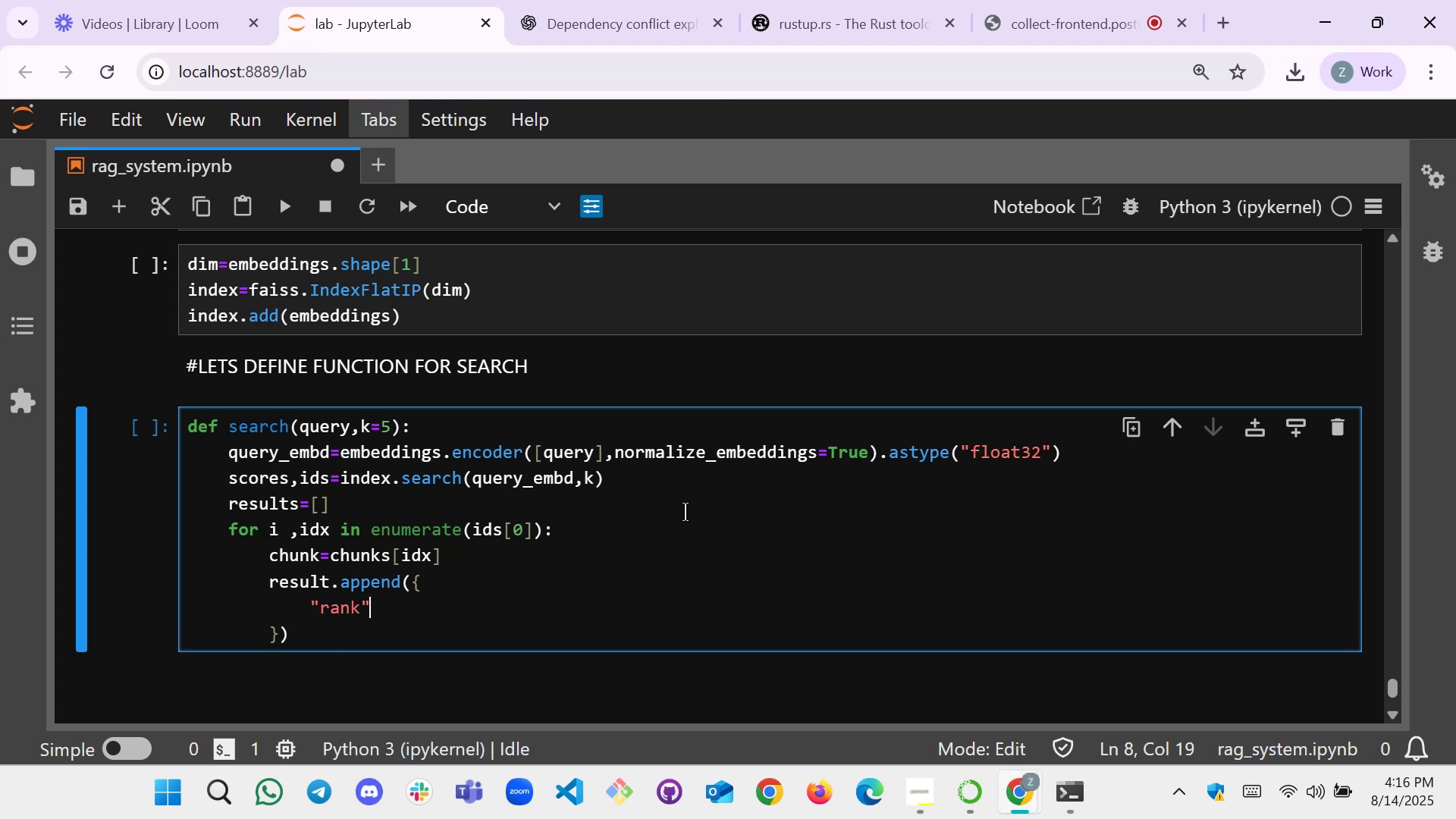 
key(Shift+ShiftLeft)
 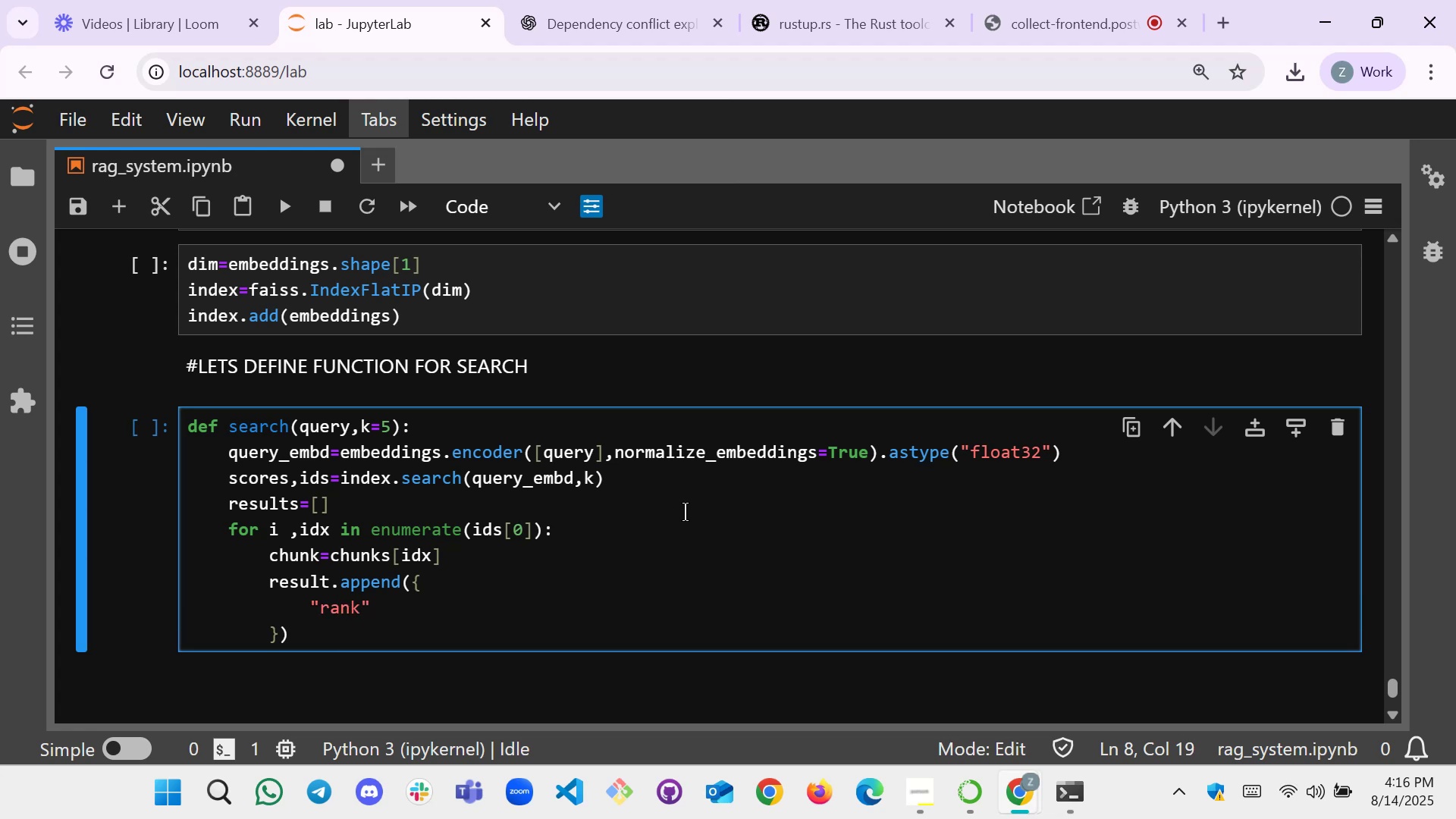 
key(Shift+Semicolon)
 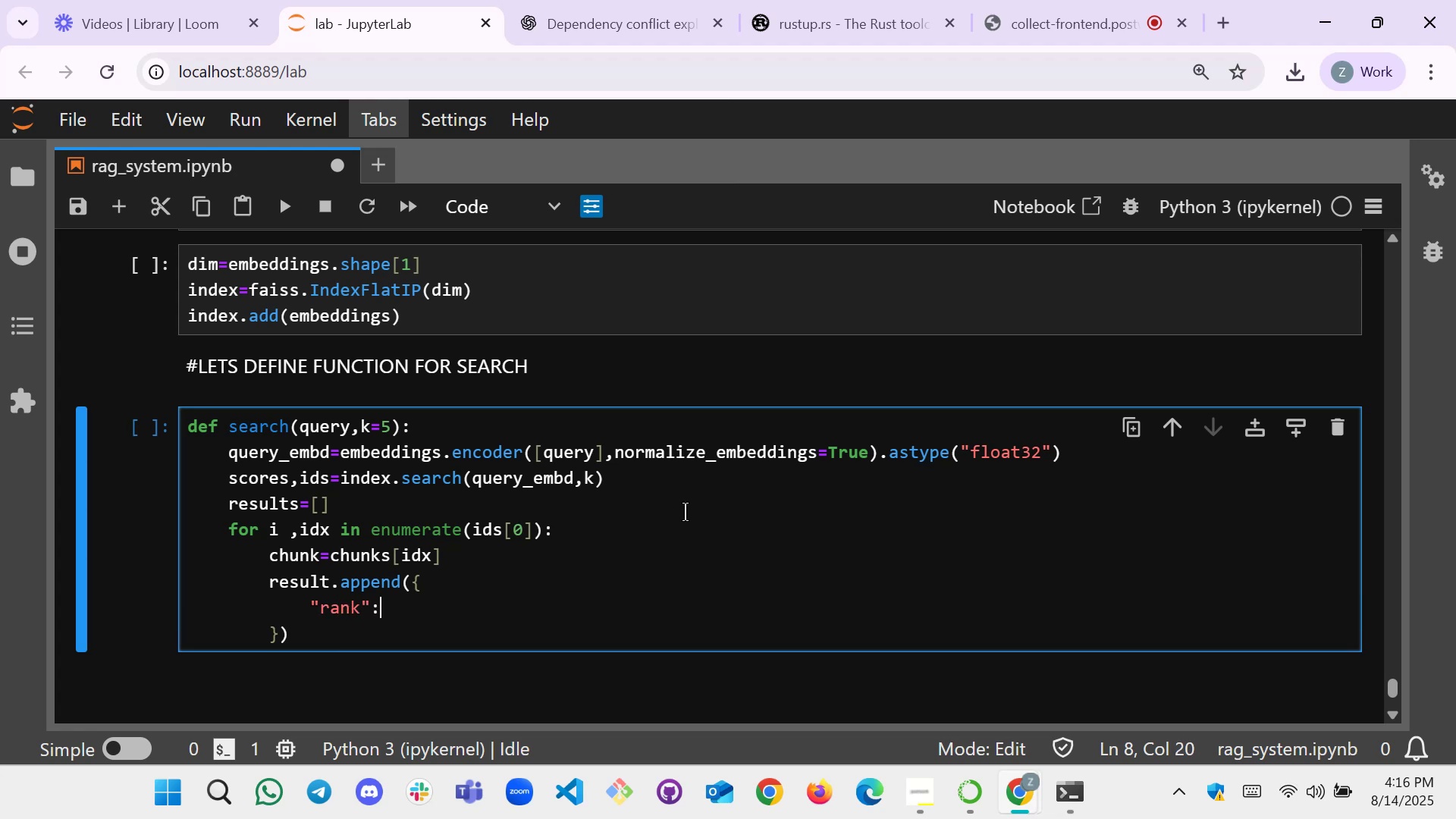 
key(Space)
 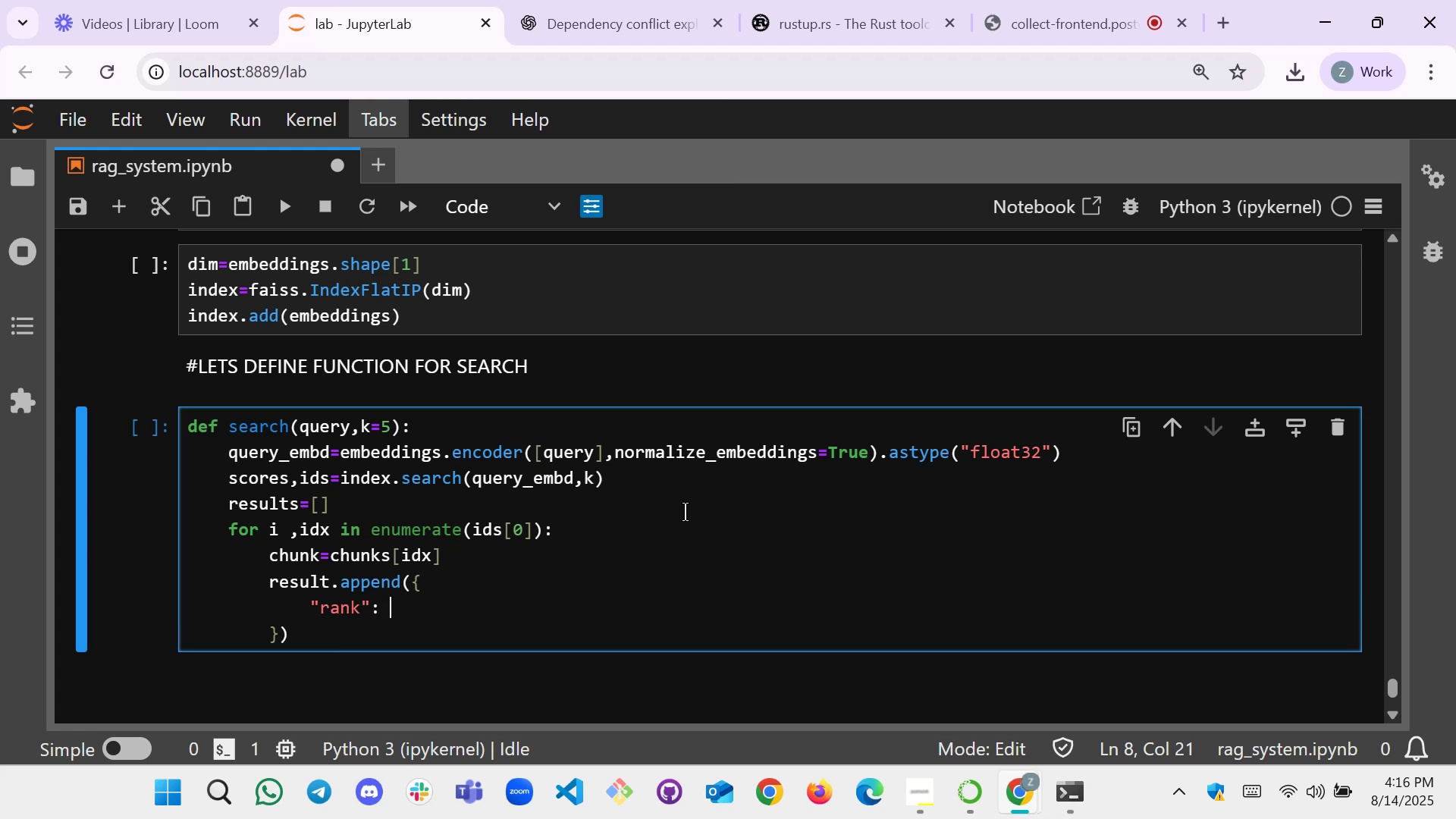 
key(I)
 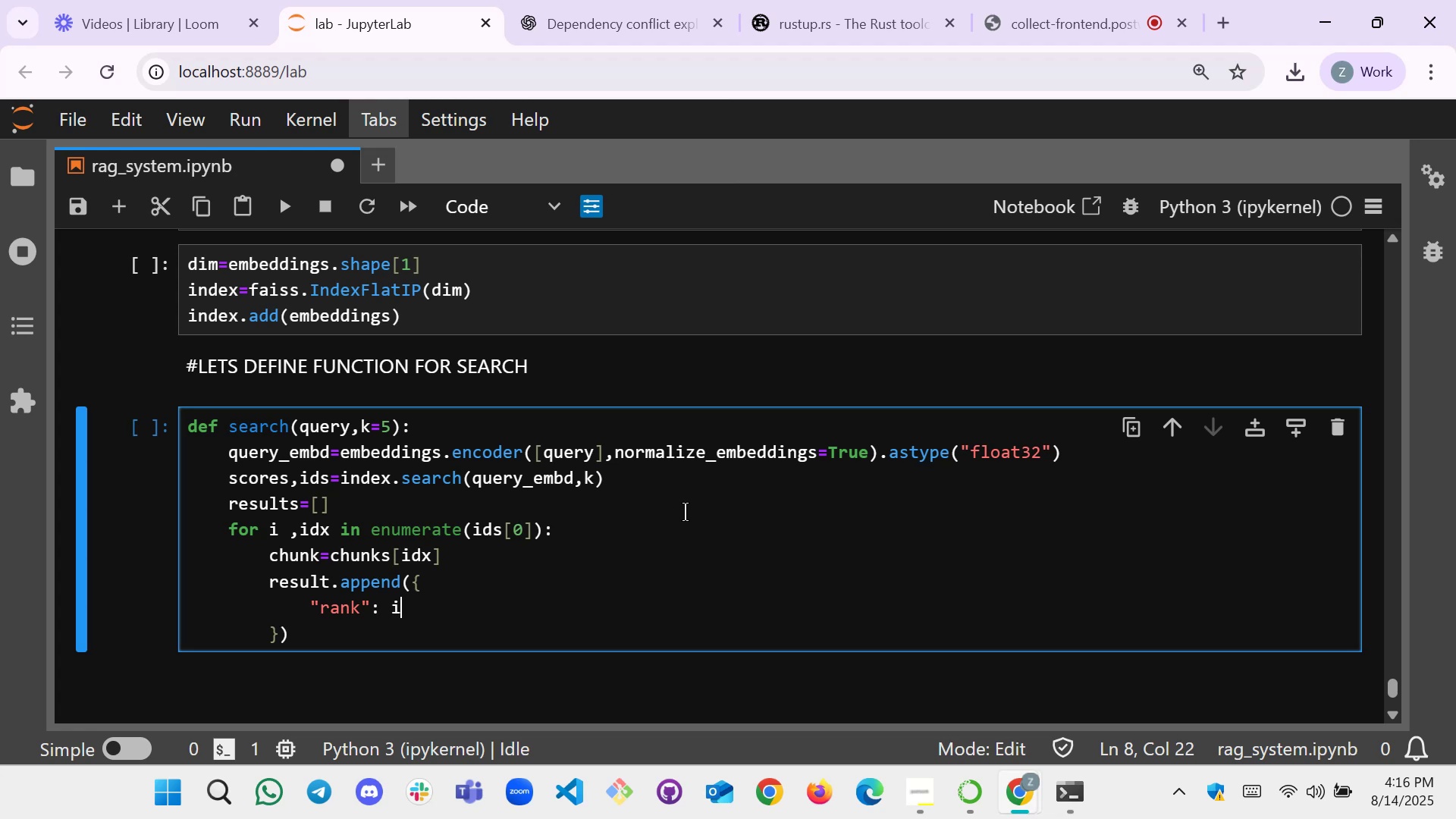 
key(Shift+Equal)
 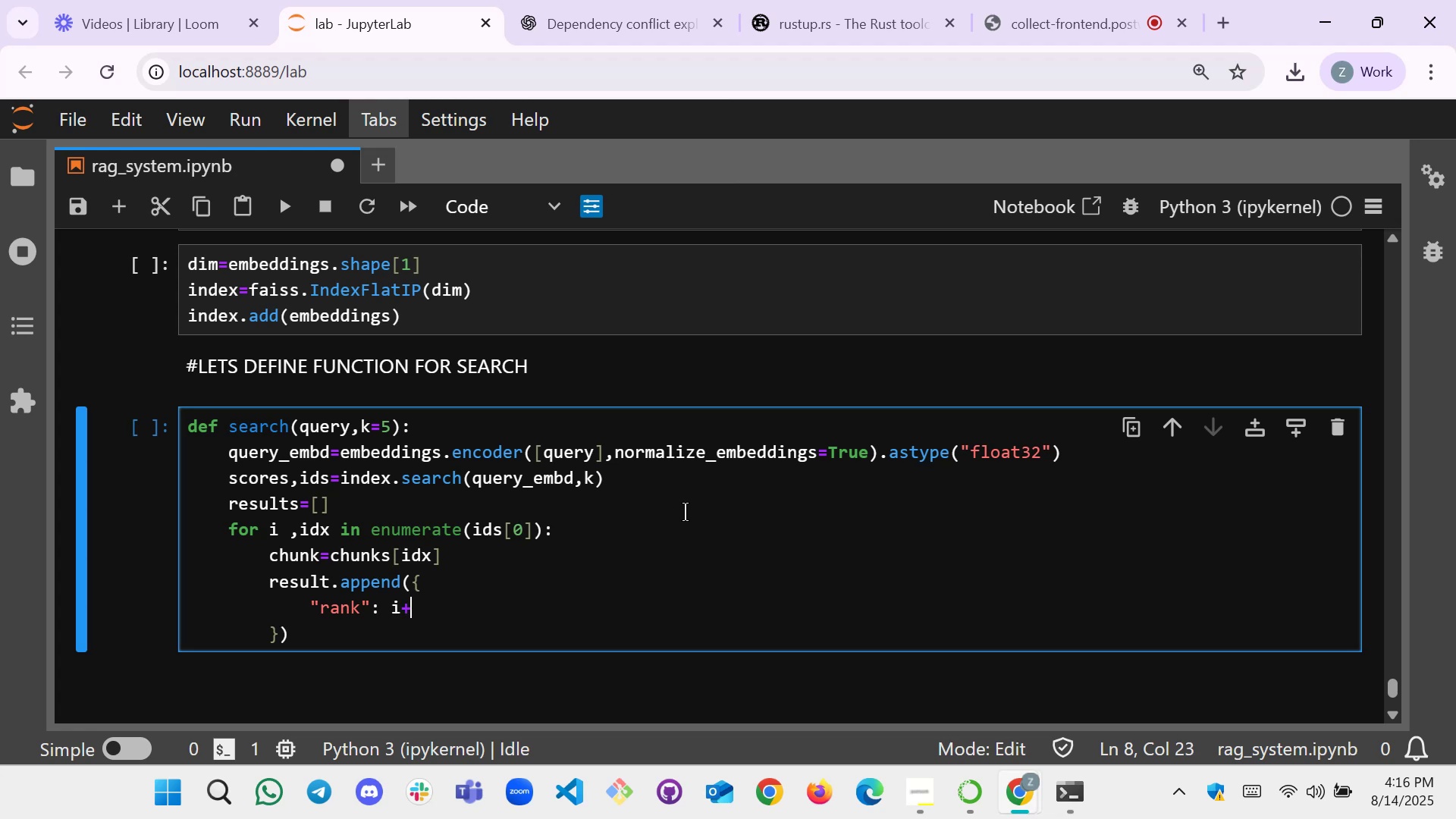 
key(1)
 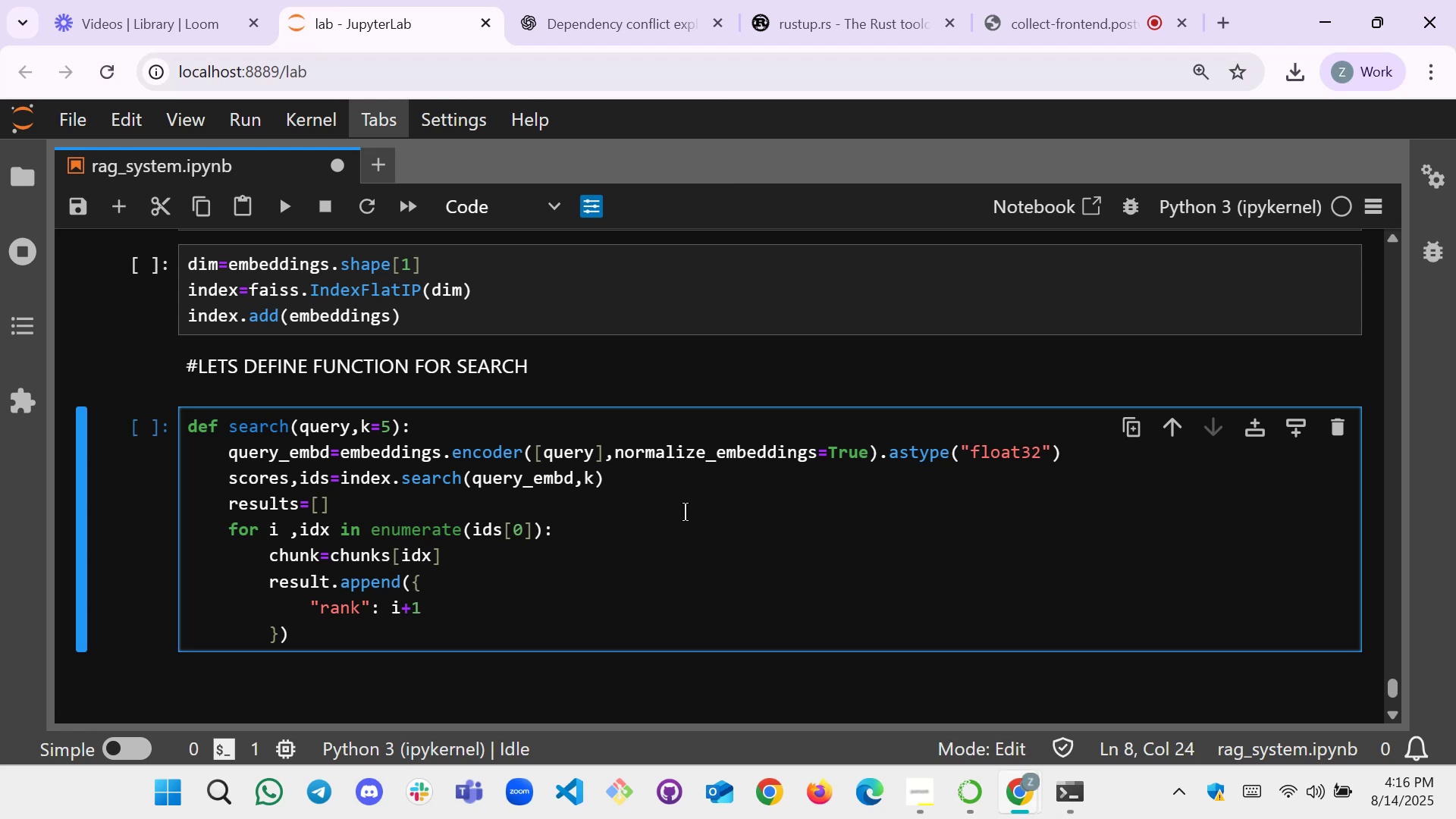 
key(Comma)
 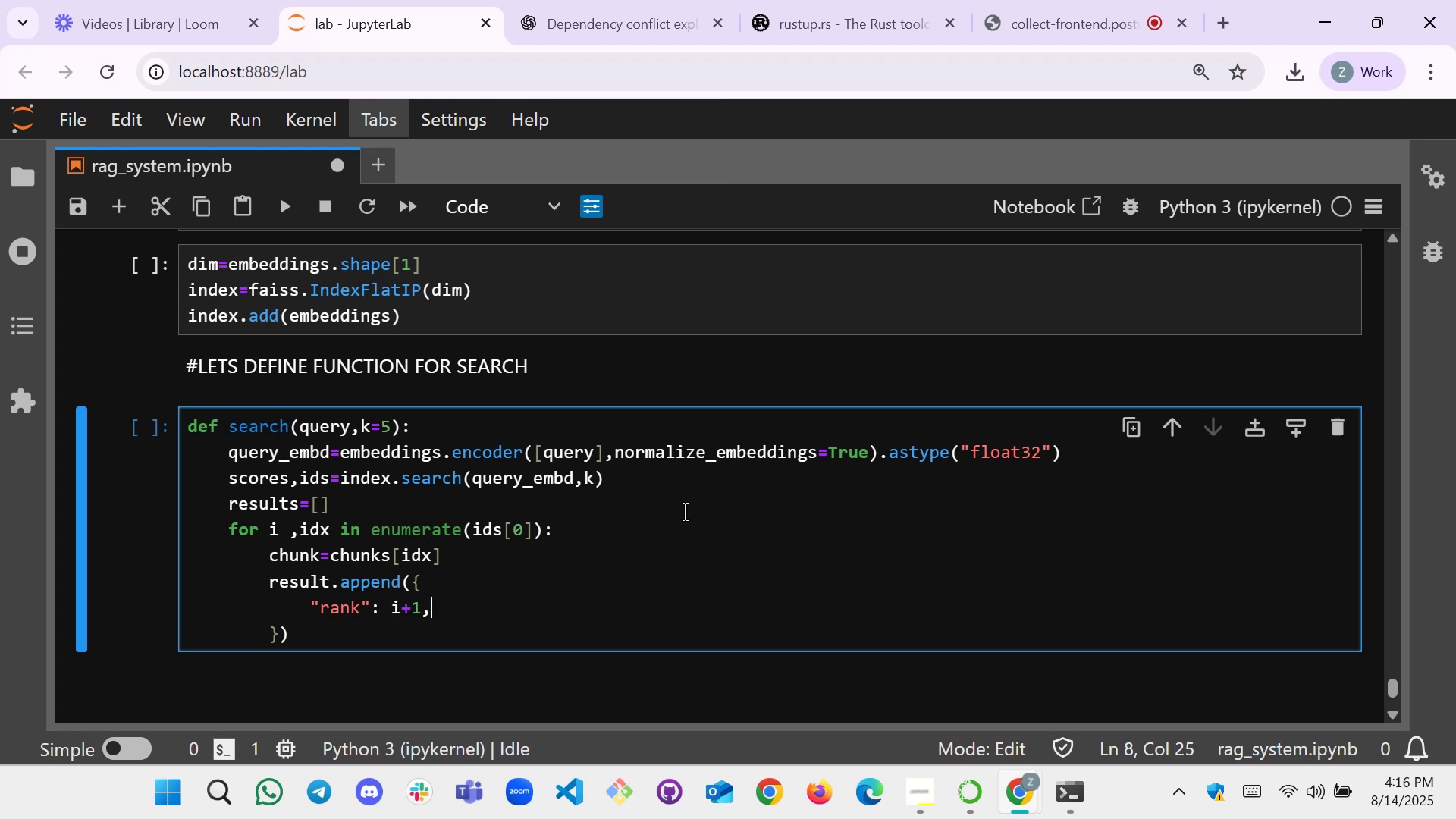 
key(Enter)
 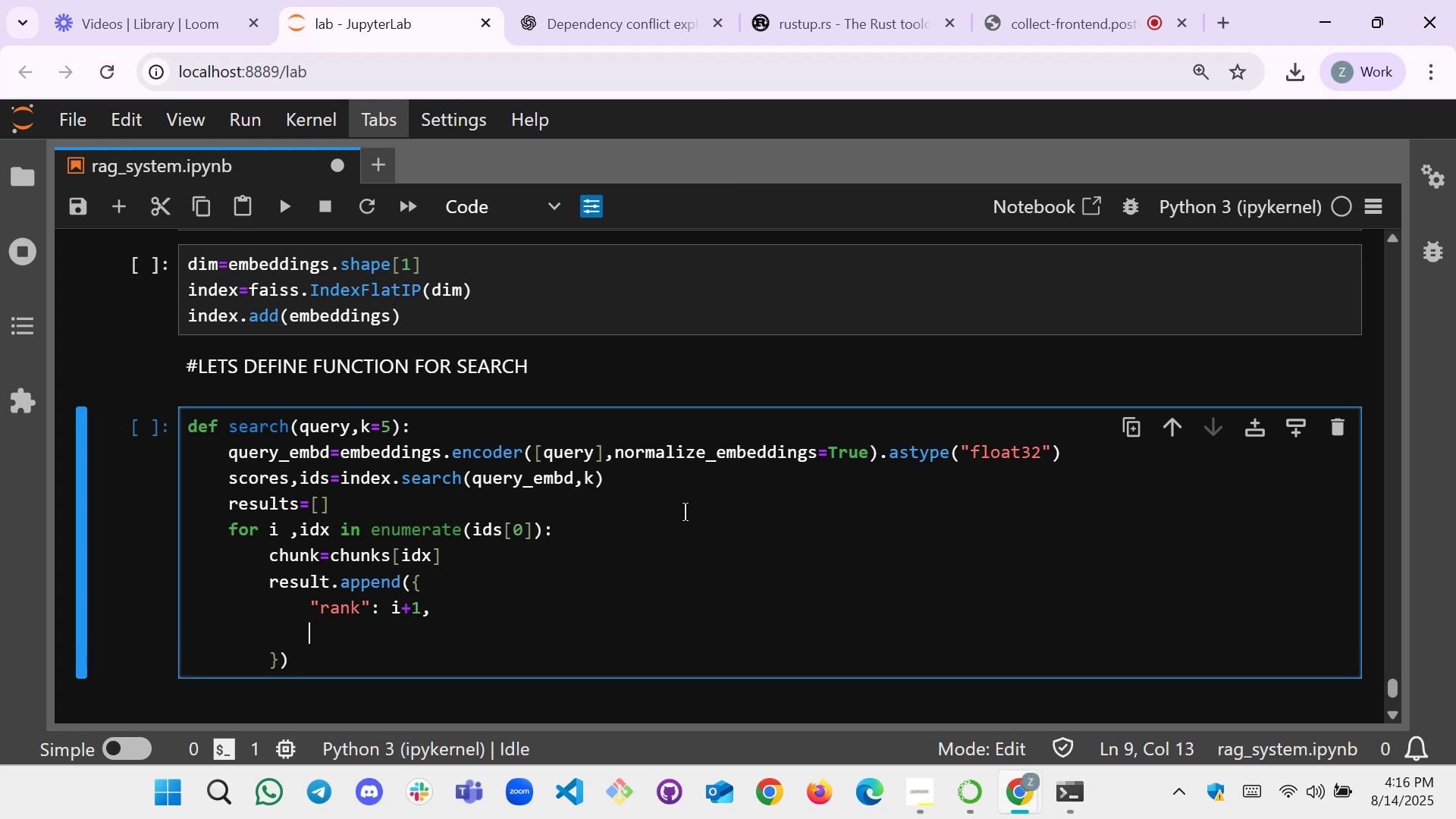 
type("score":)
 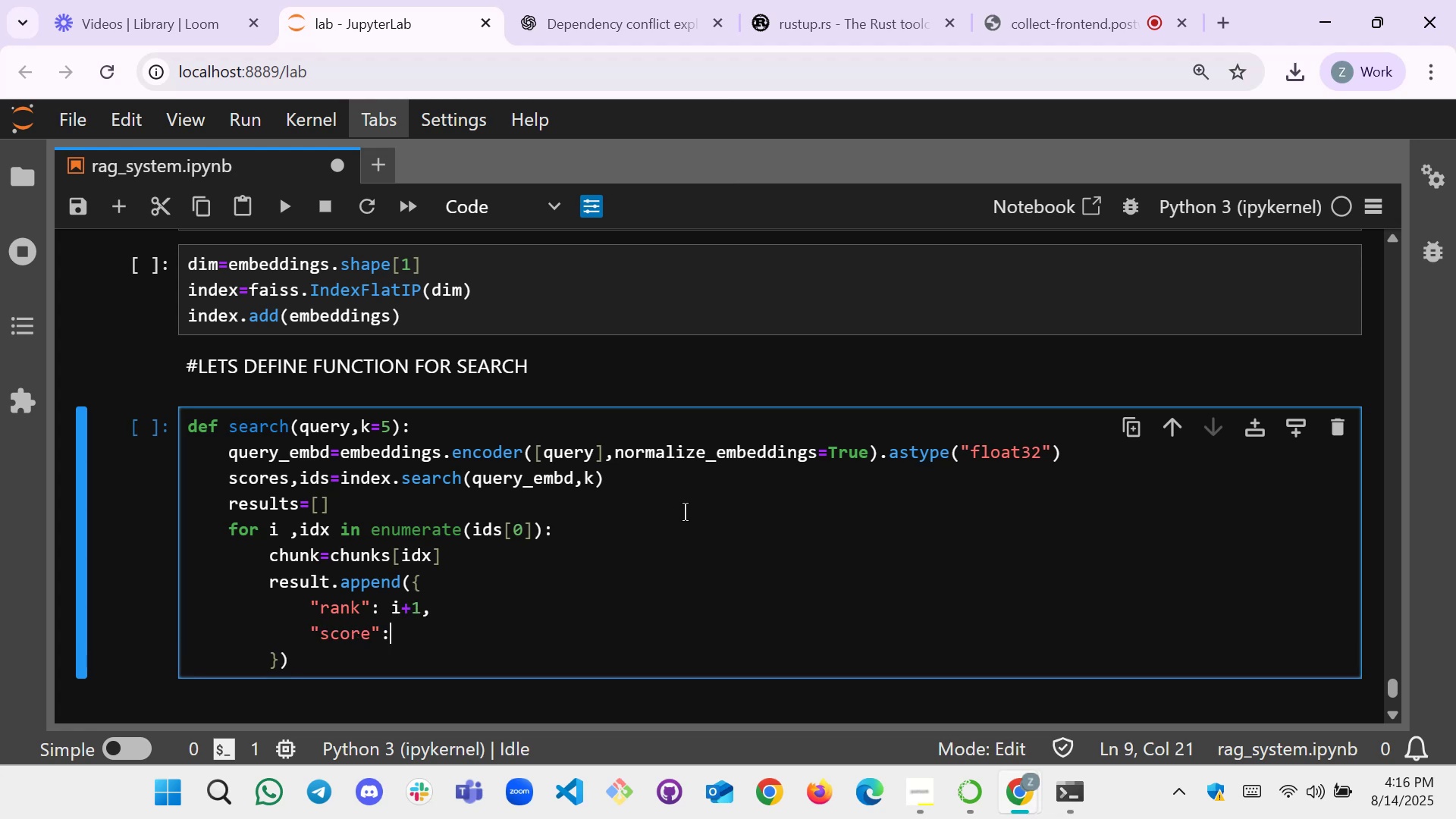 
type(float(scores[])
 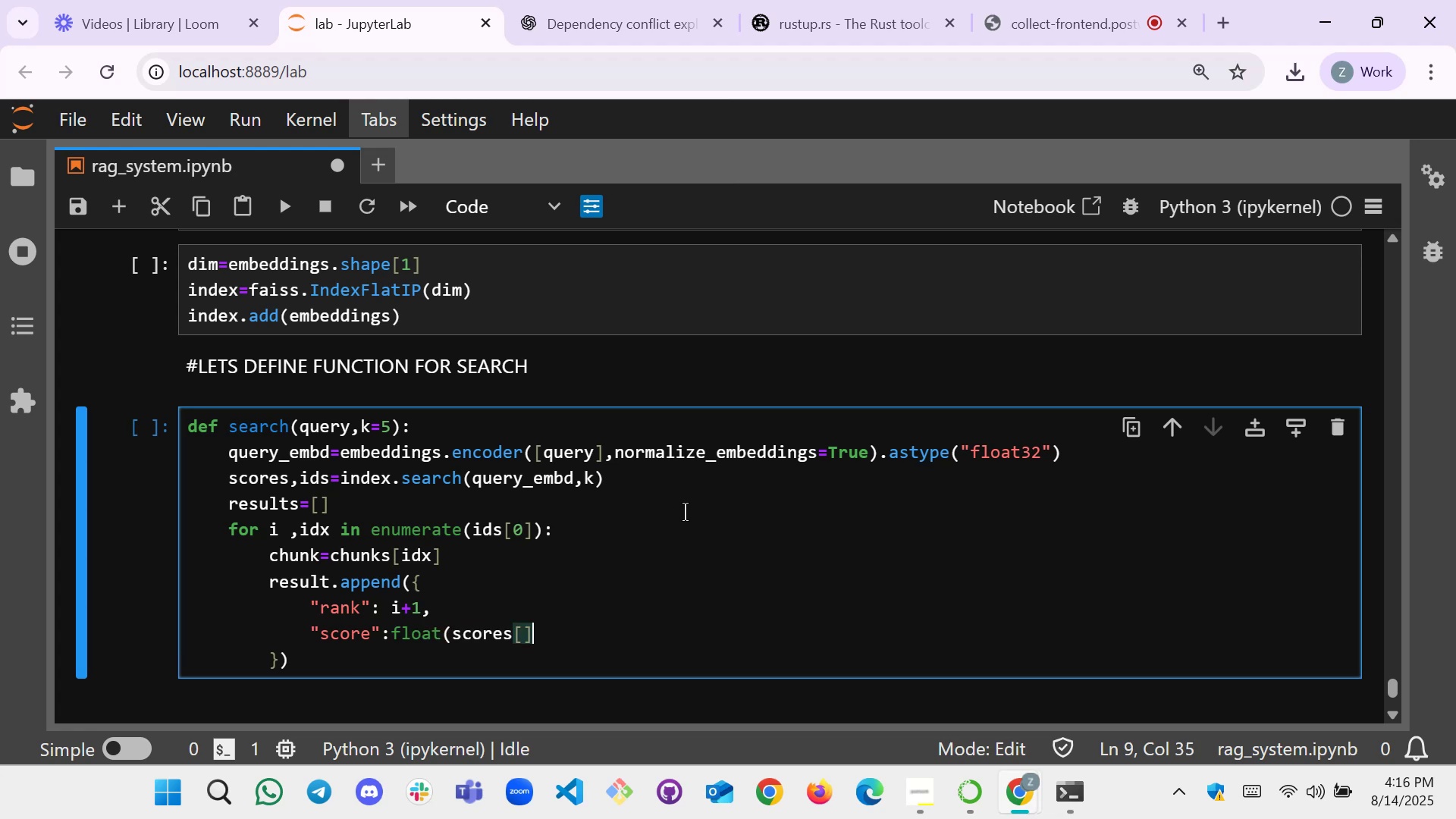 
key(ArrowLeft)
 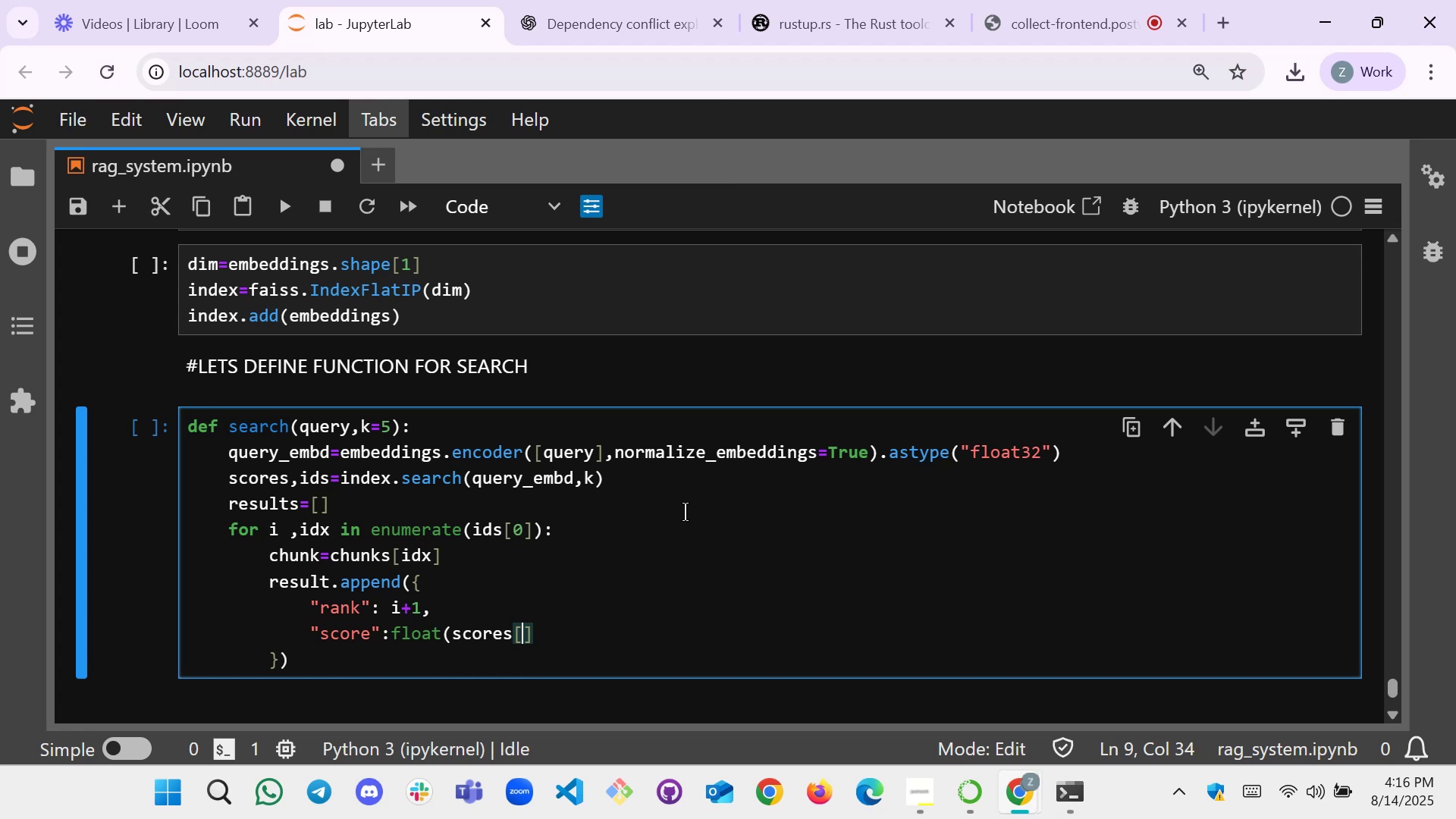 
key(O)
 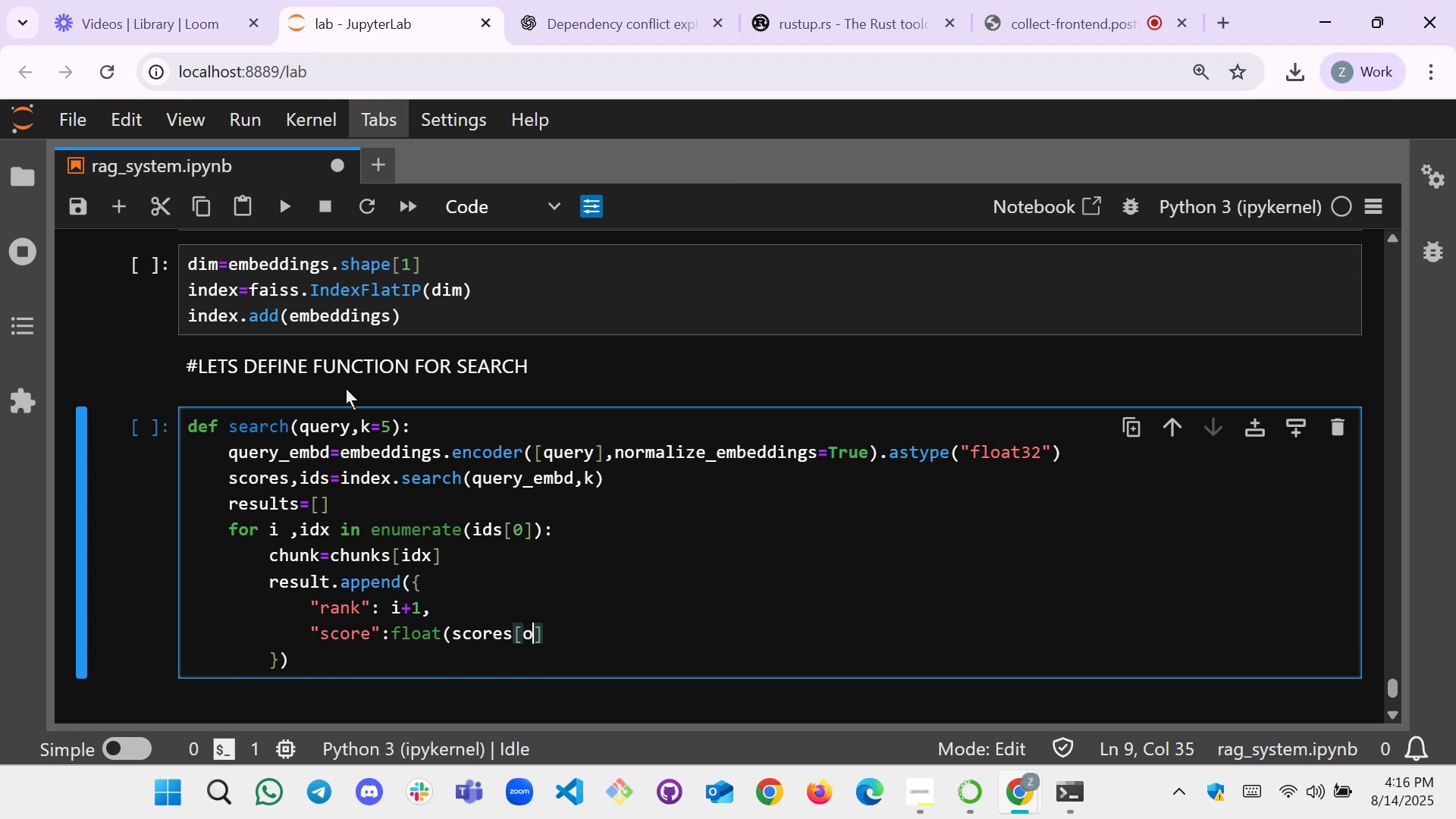 
wait(5.13)
 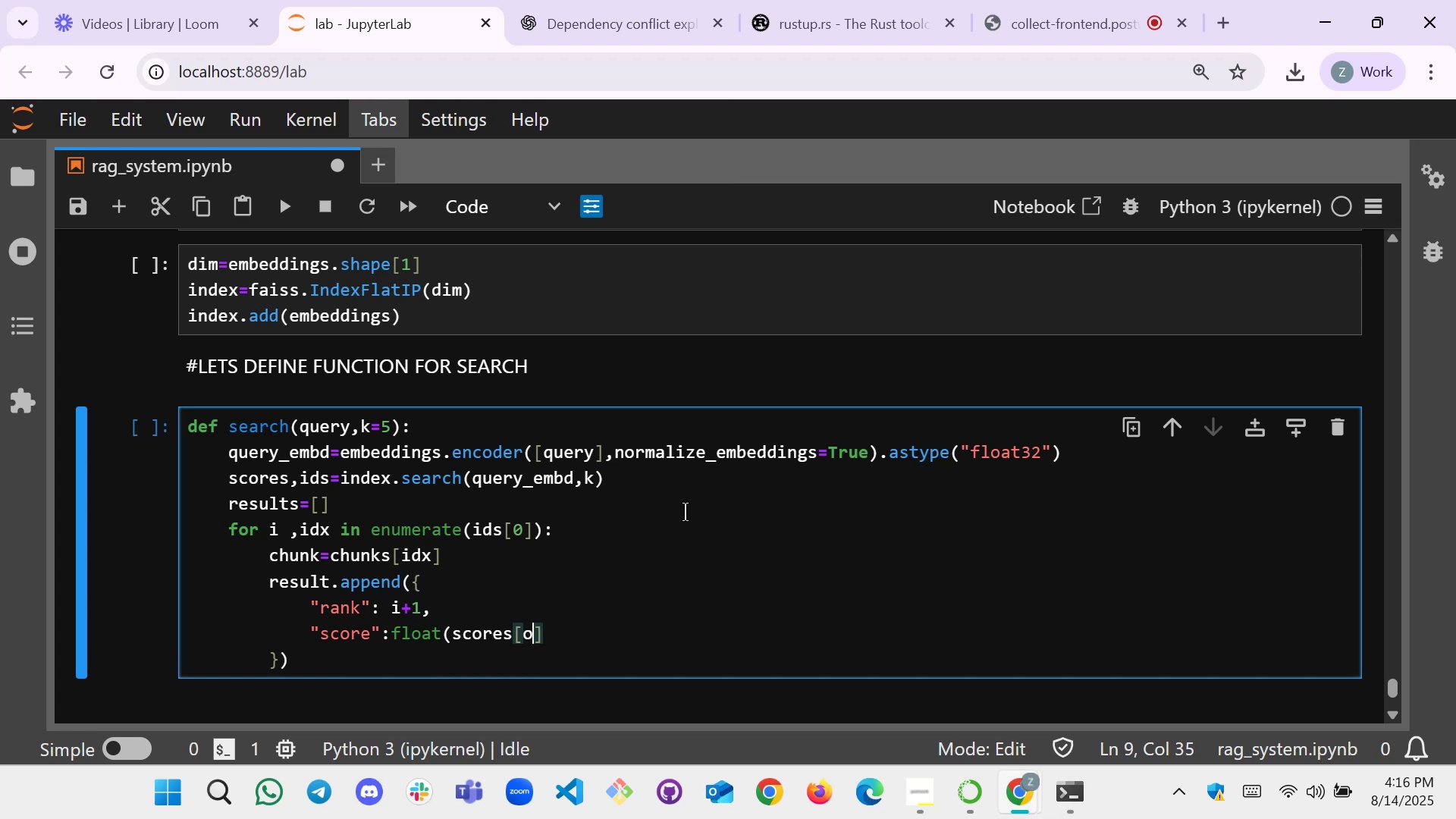 
left_click([268, 482])
 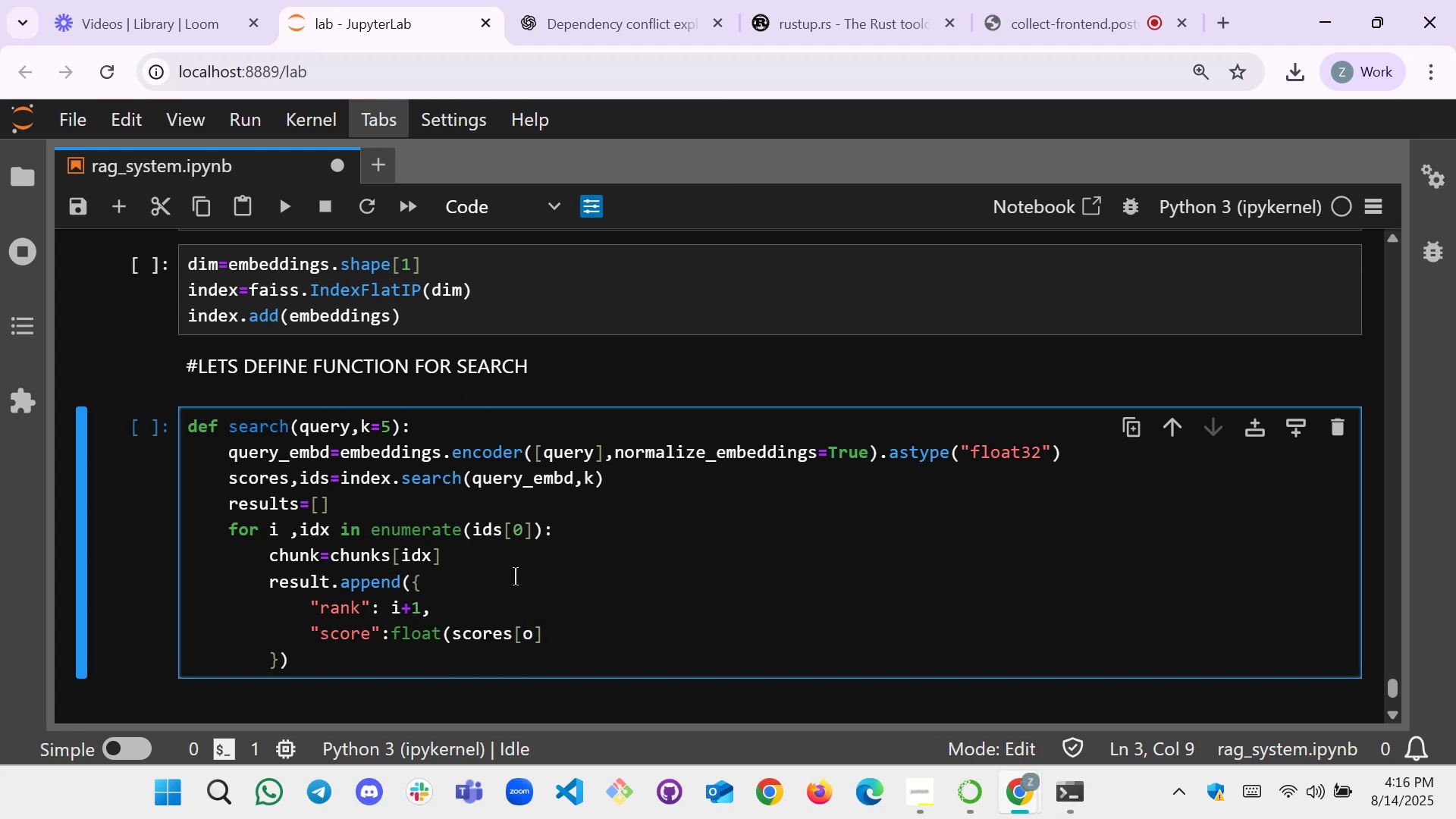 
left_click([532, 635])
 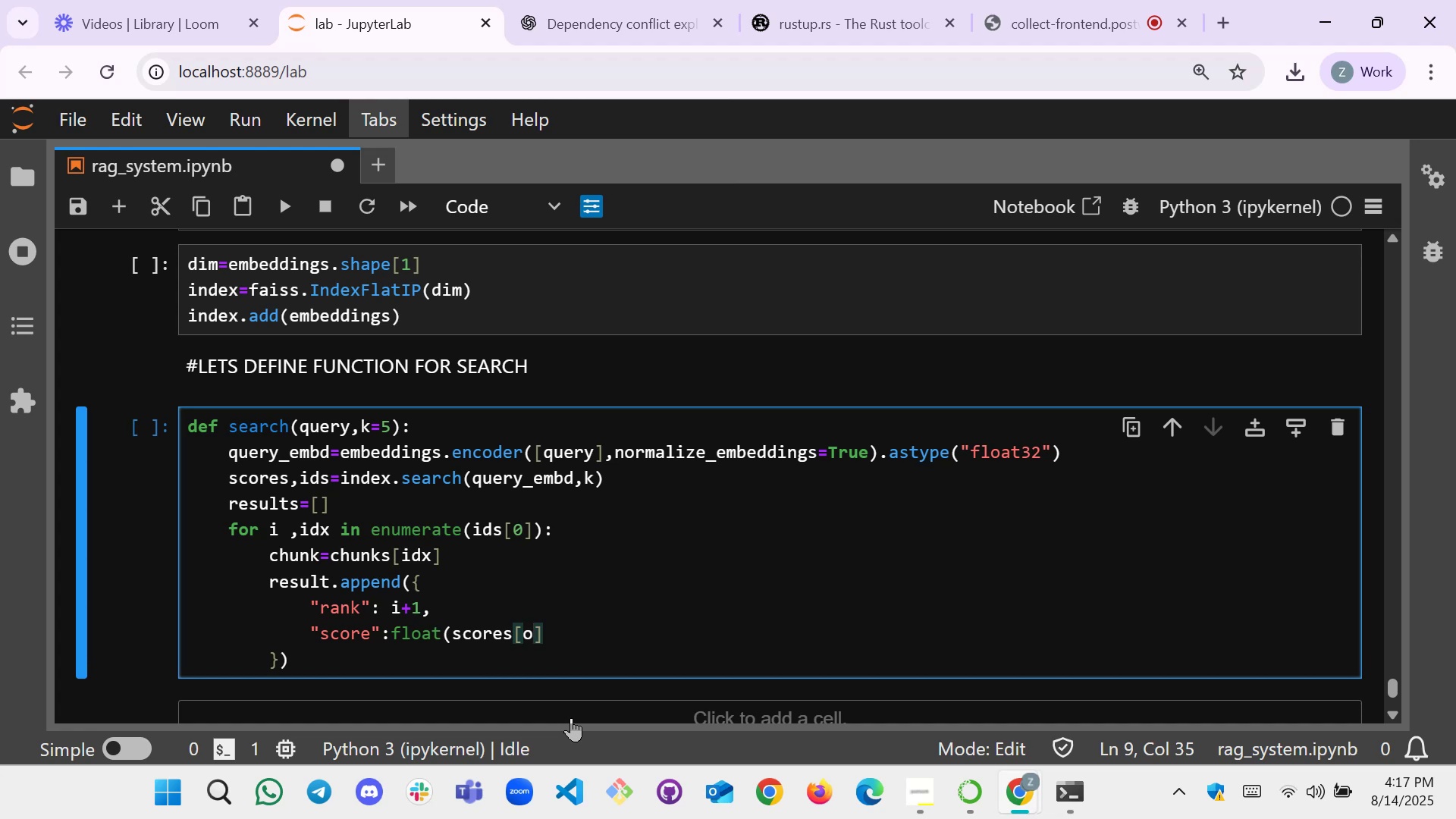 
wait(16.69)
 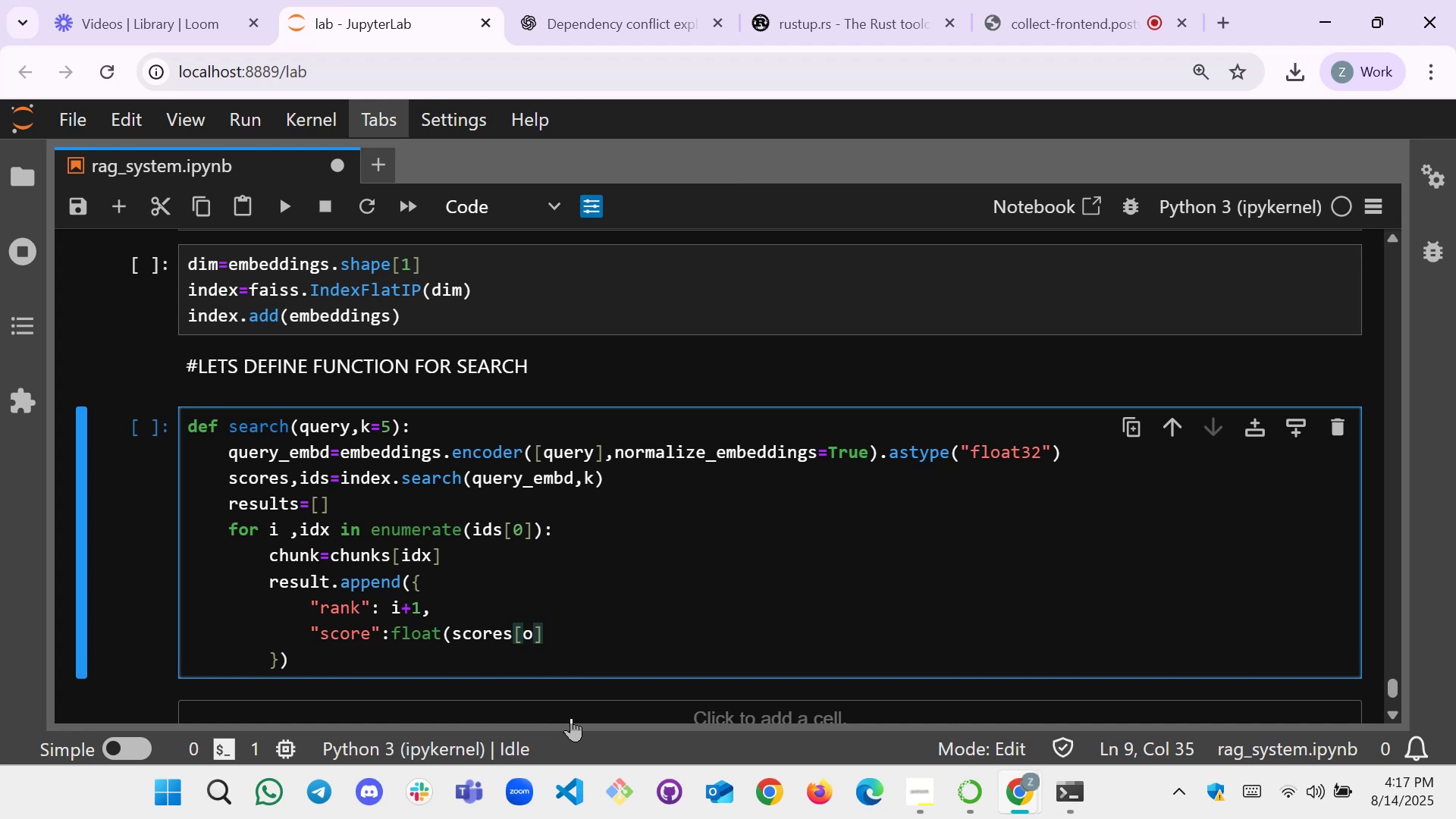 
key(ArrowRight)
 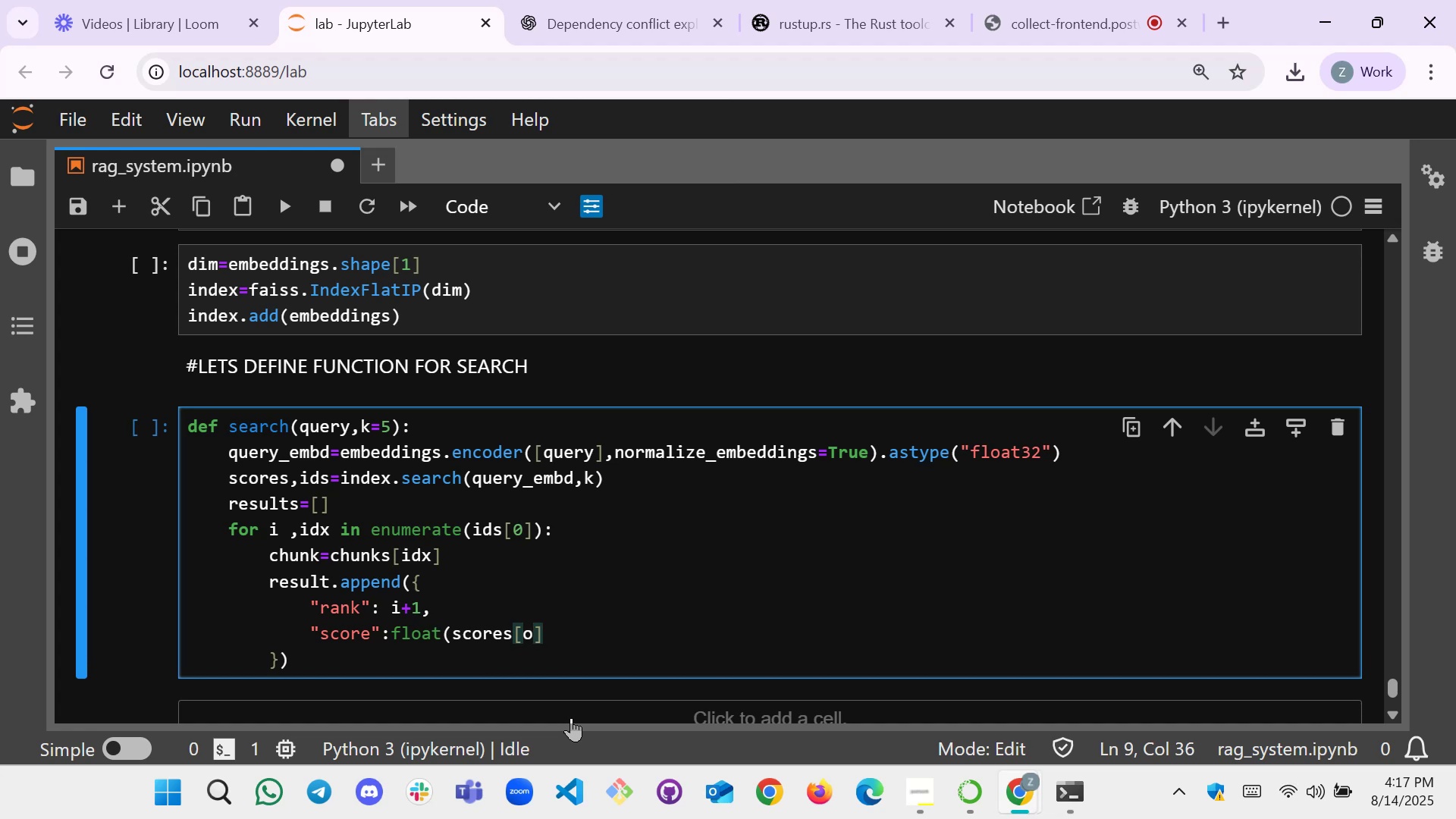 
key(Backspace)
 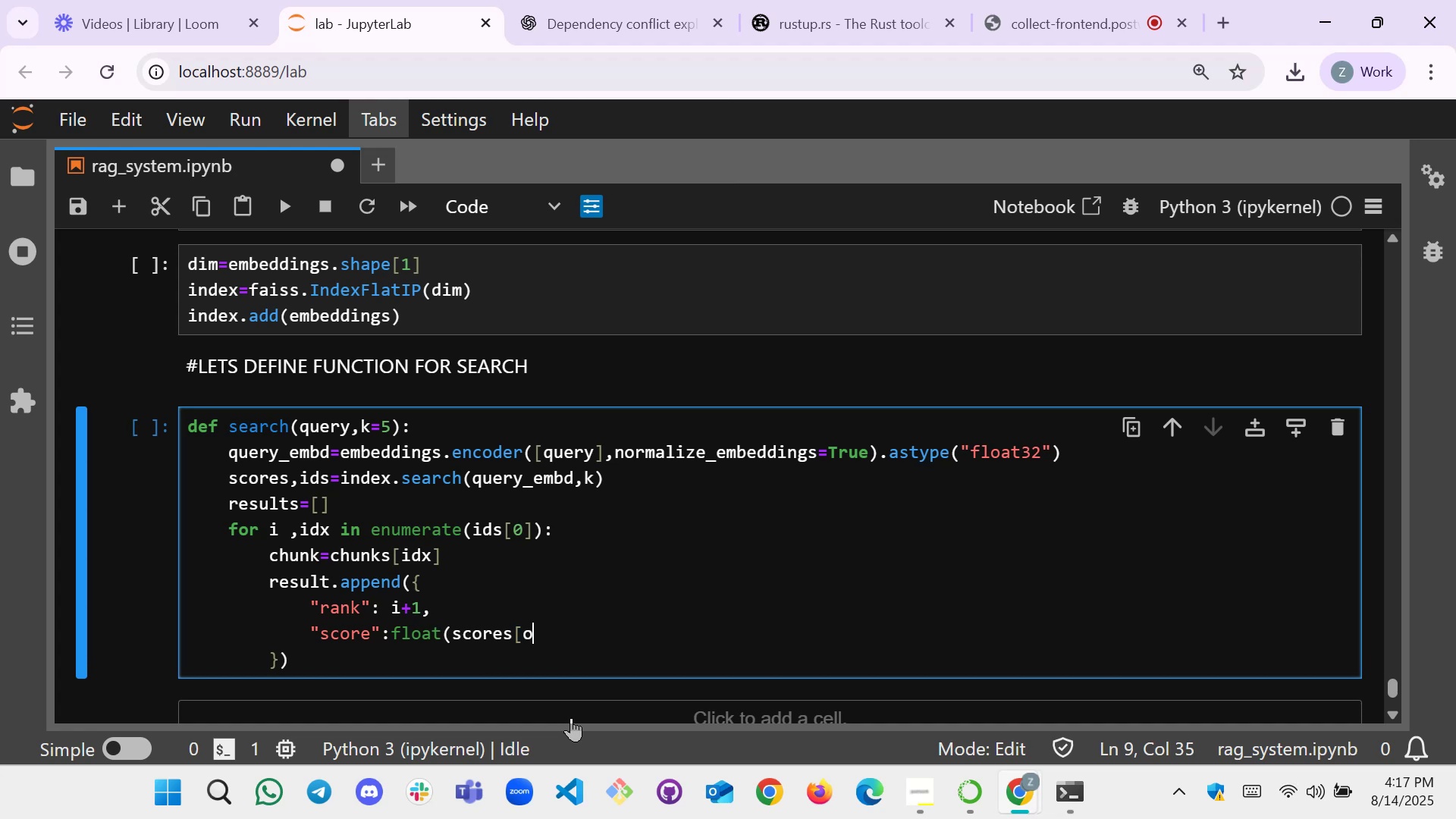 
key(Backspace)
 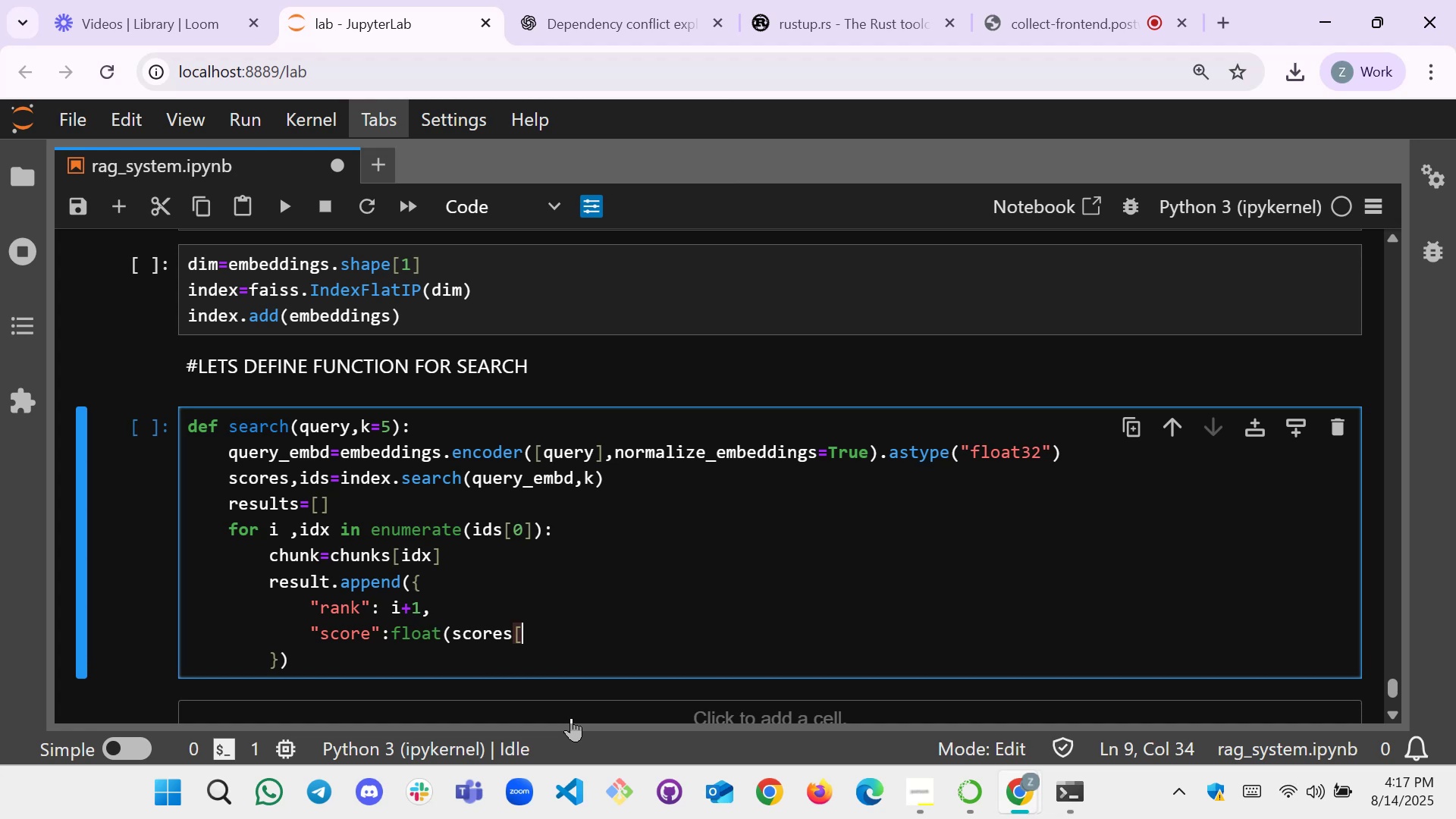 
key(0)
 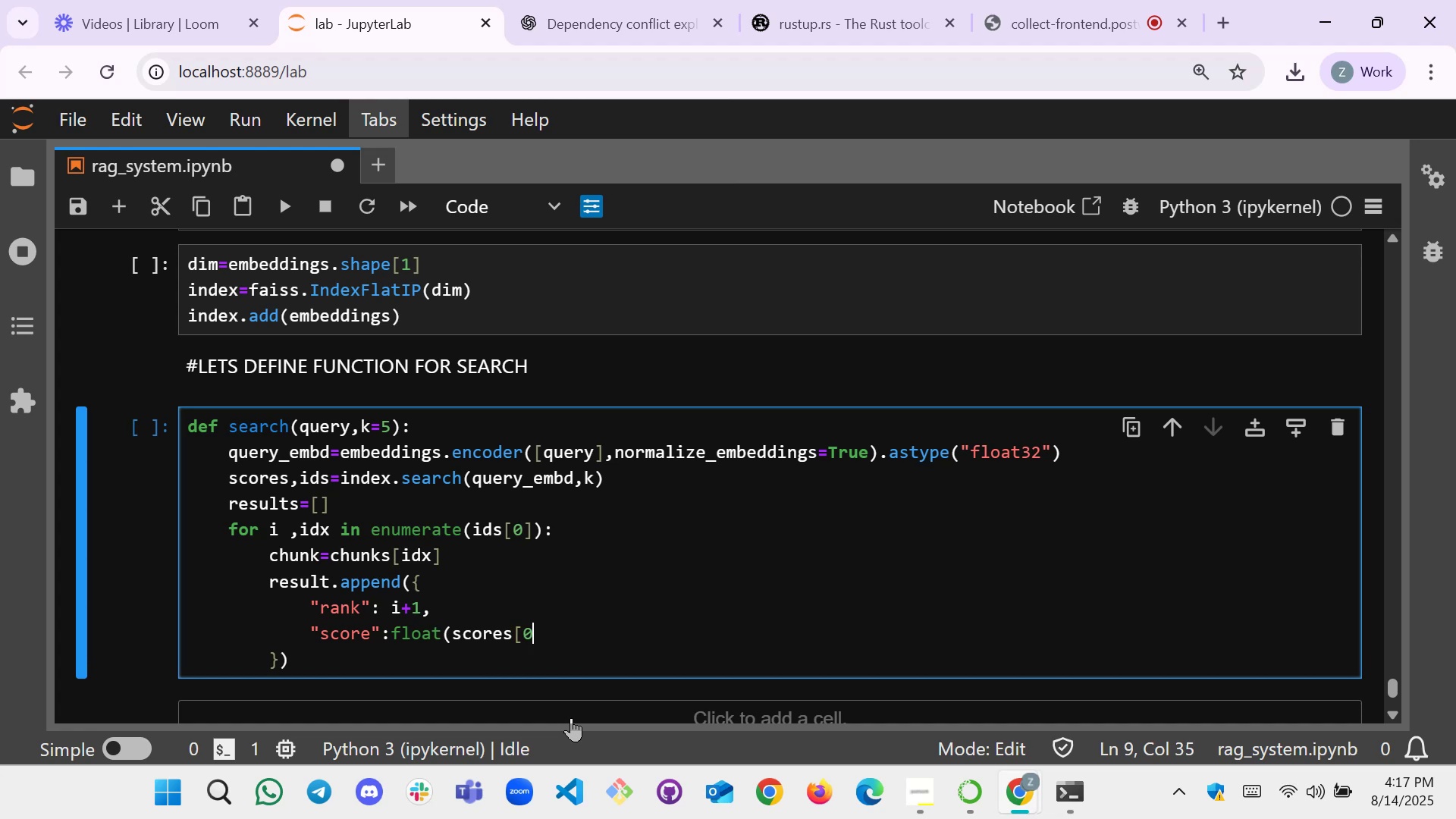 
key(BracketLeft)
 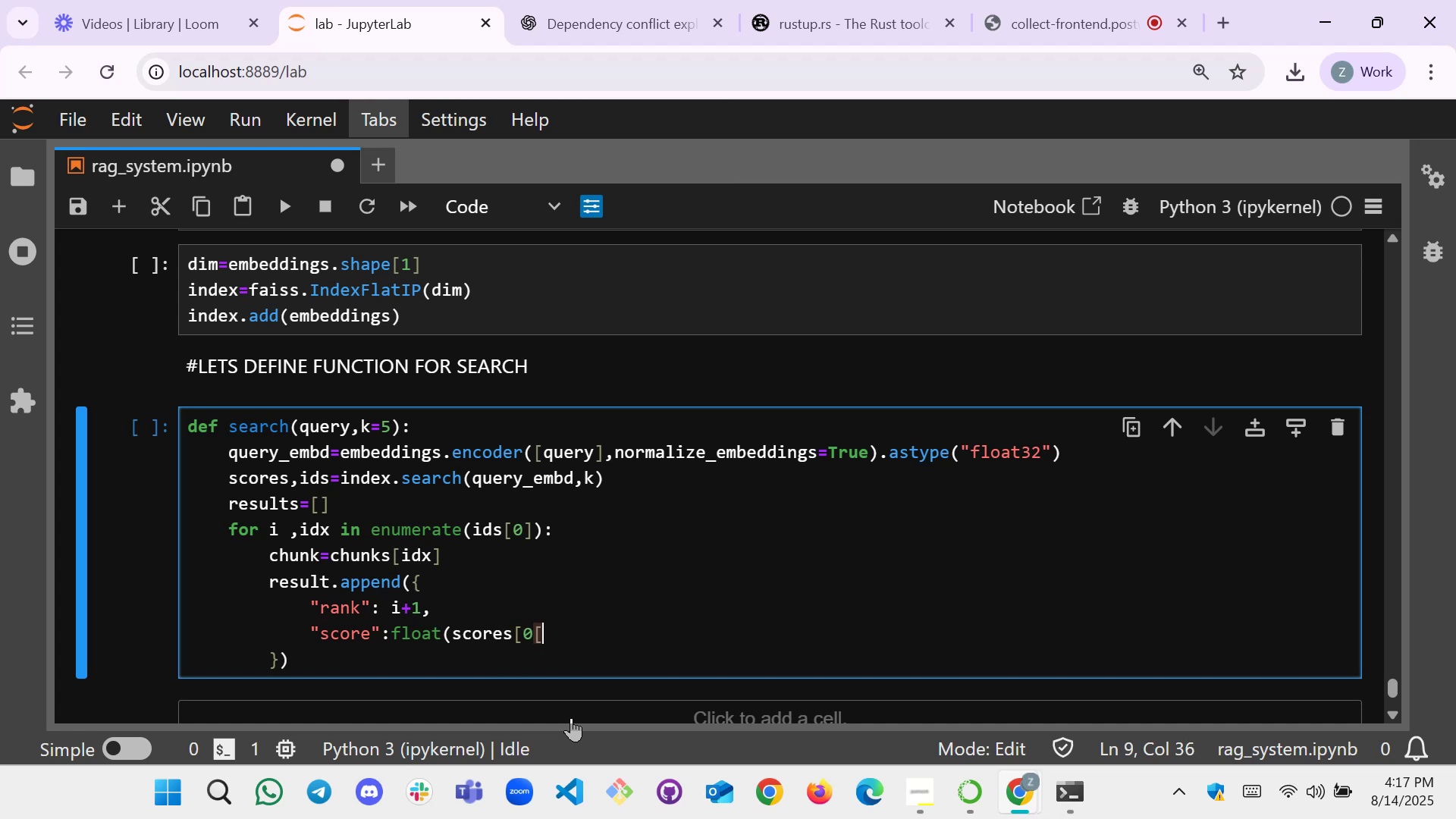 
key(Backspace)
 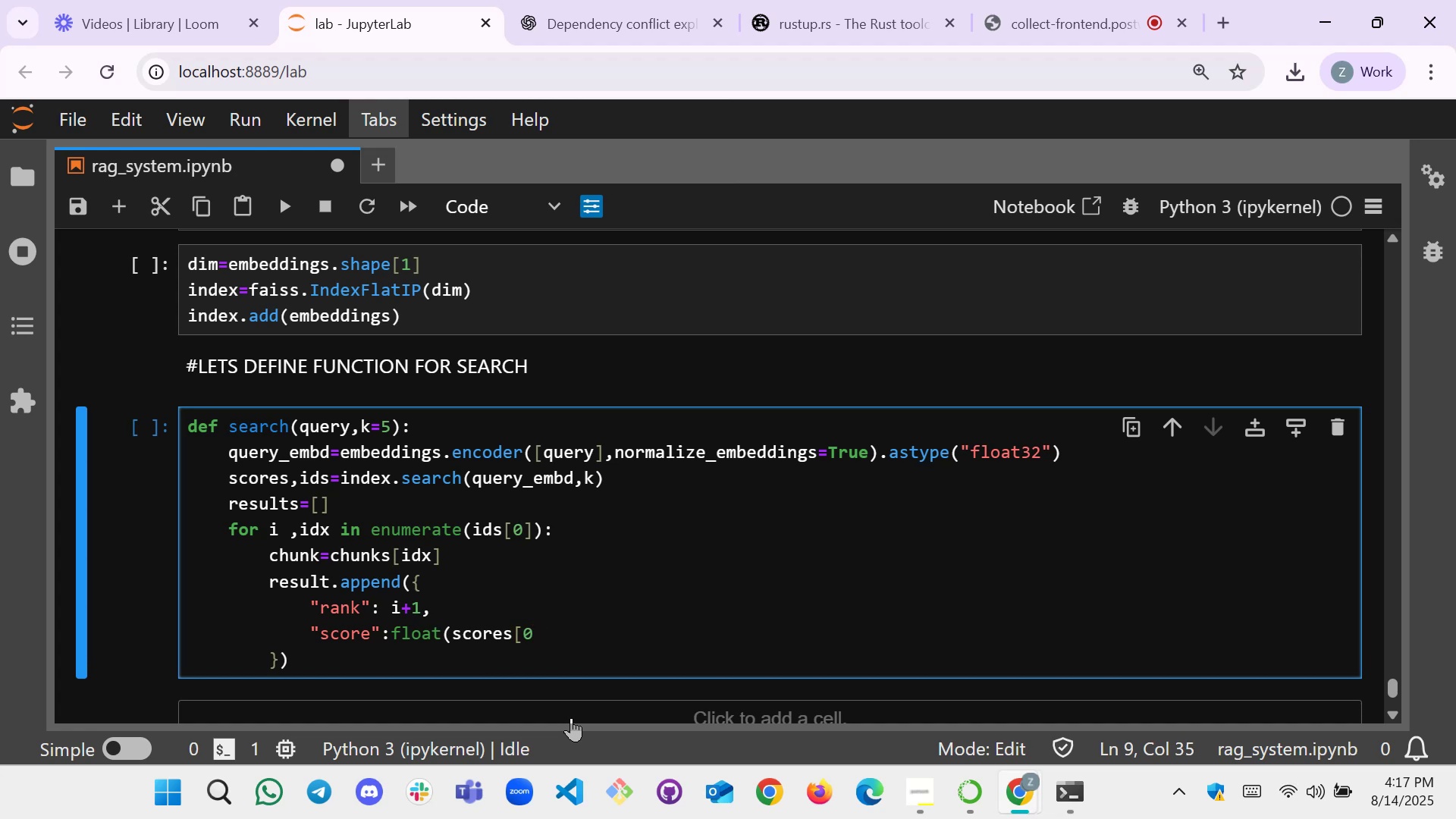 
key(BracketRight)
 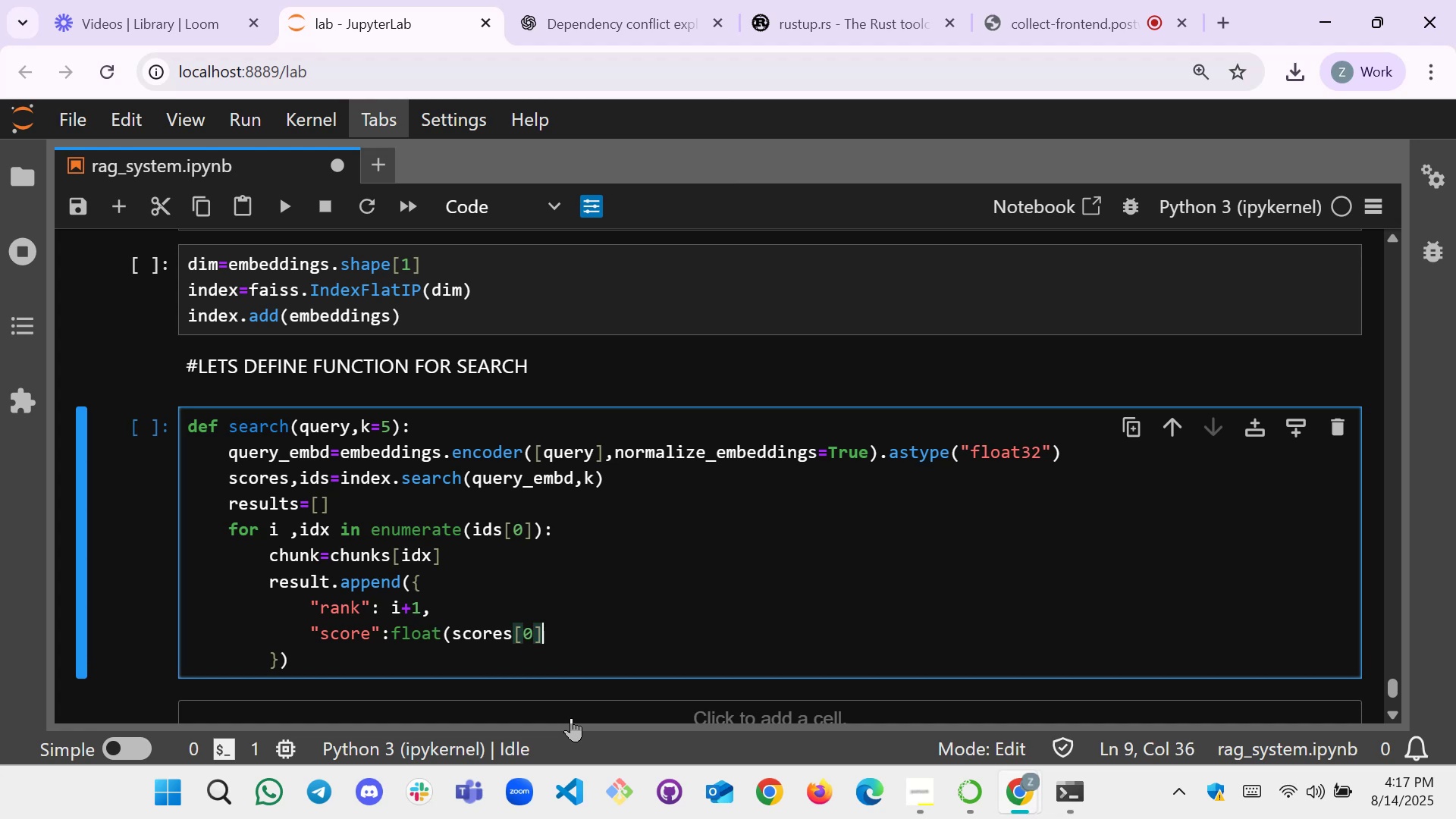 
key(BracketLeft)
 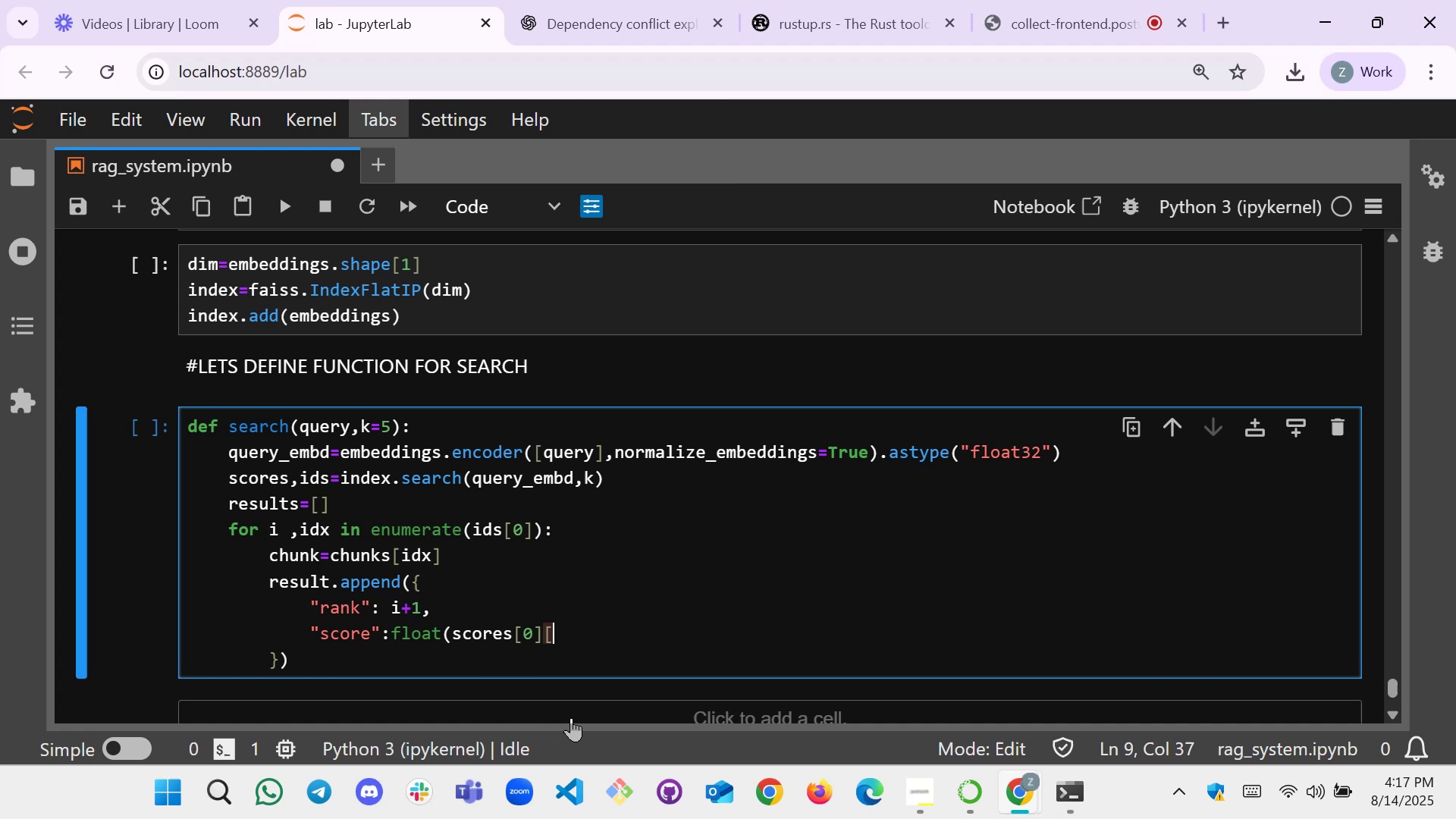 
key(BracketRight)
 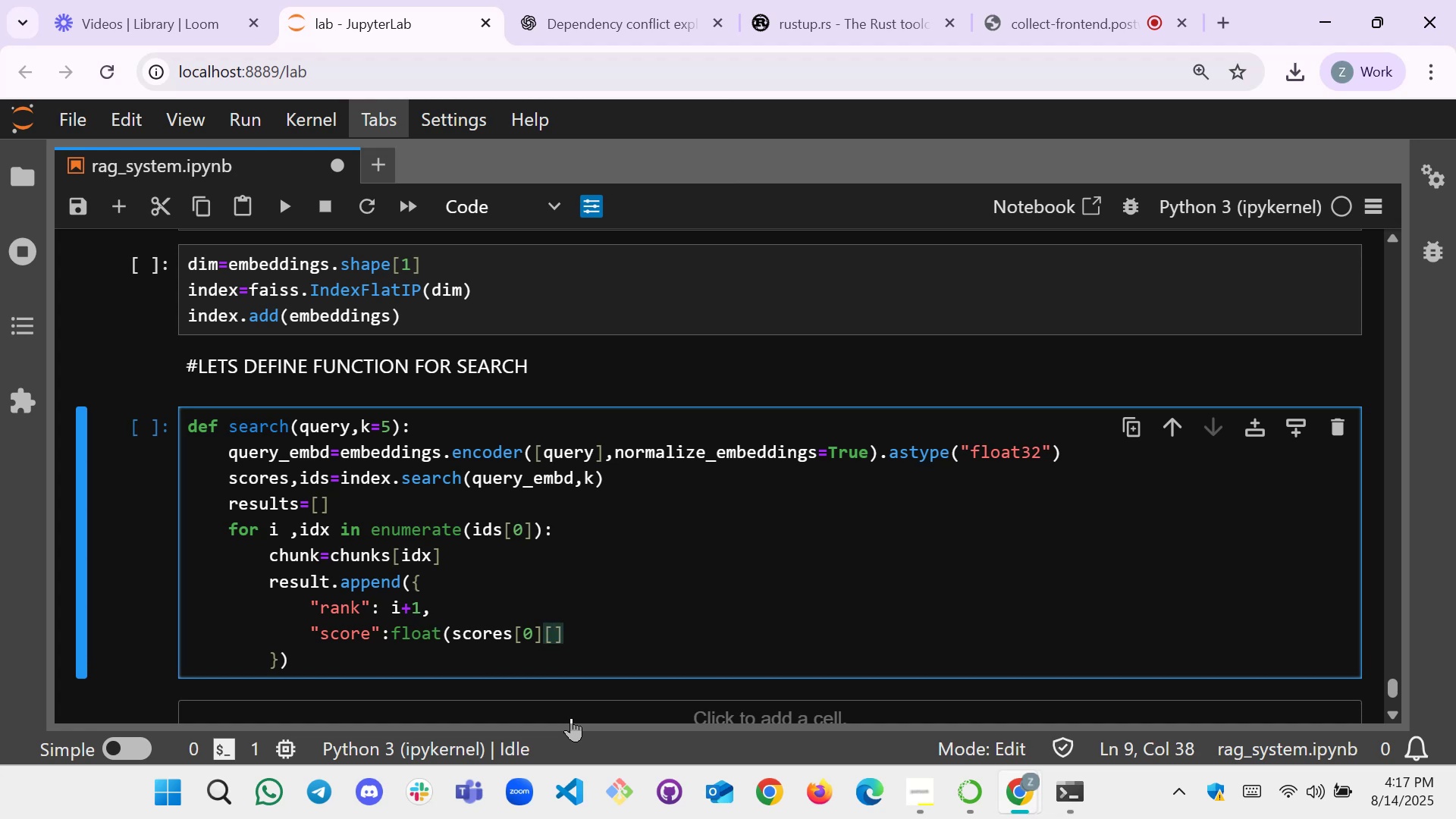 
key(ArrowLeft)
 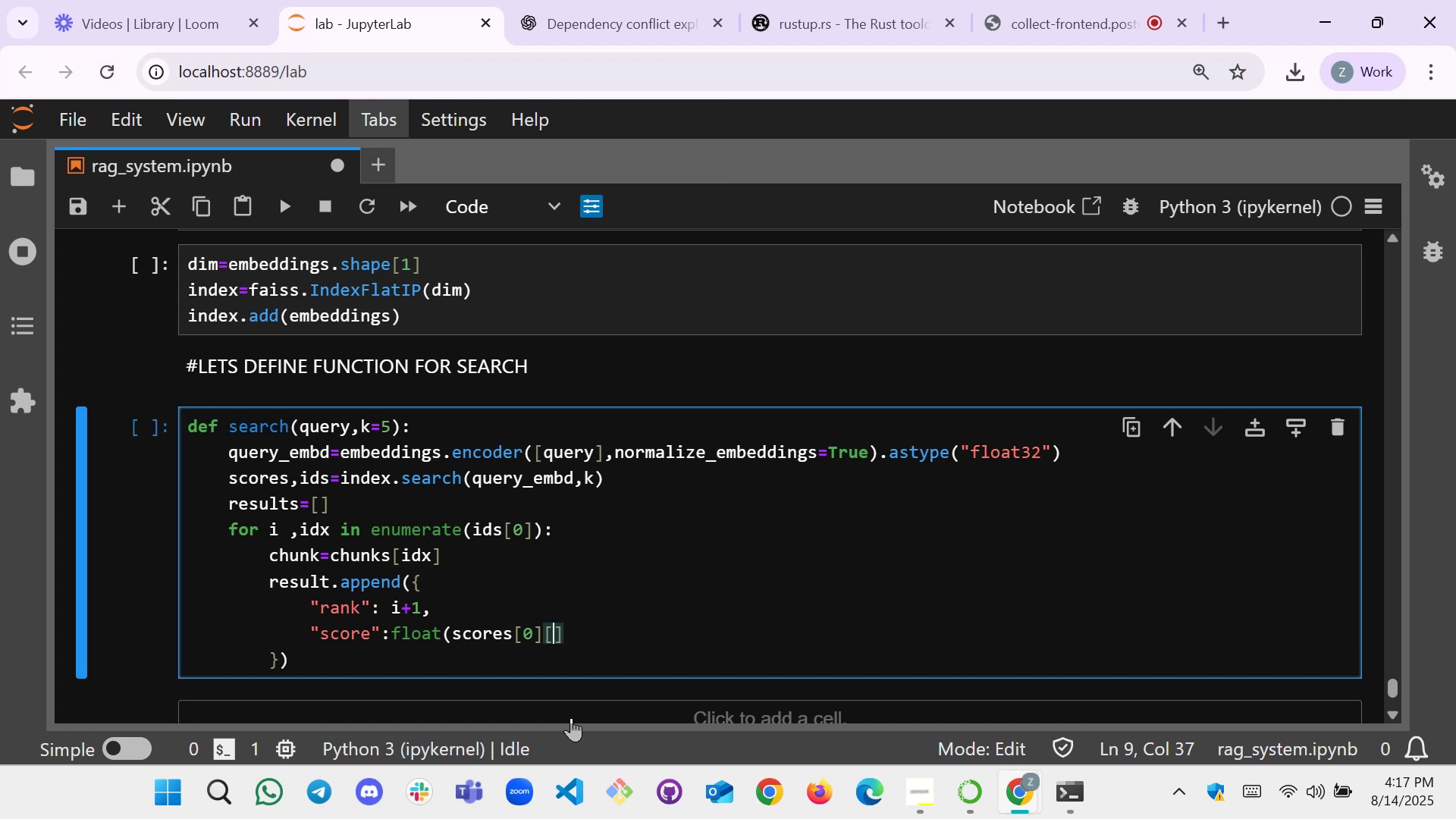 
key(I)
 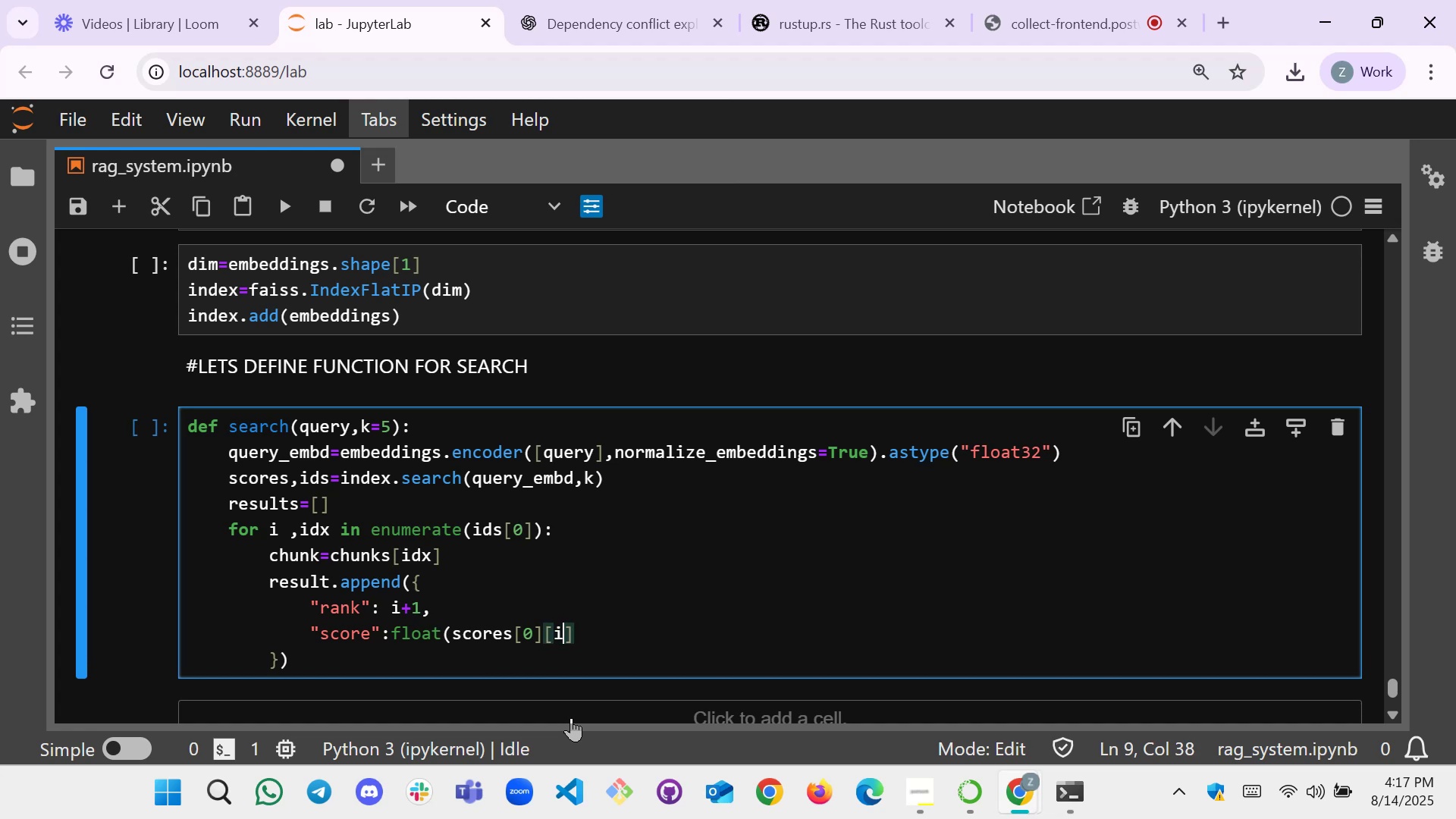 
key(ArrowRight)
 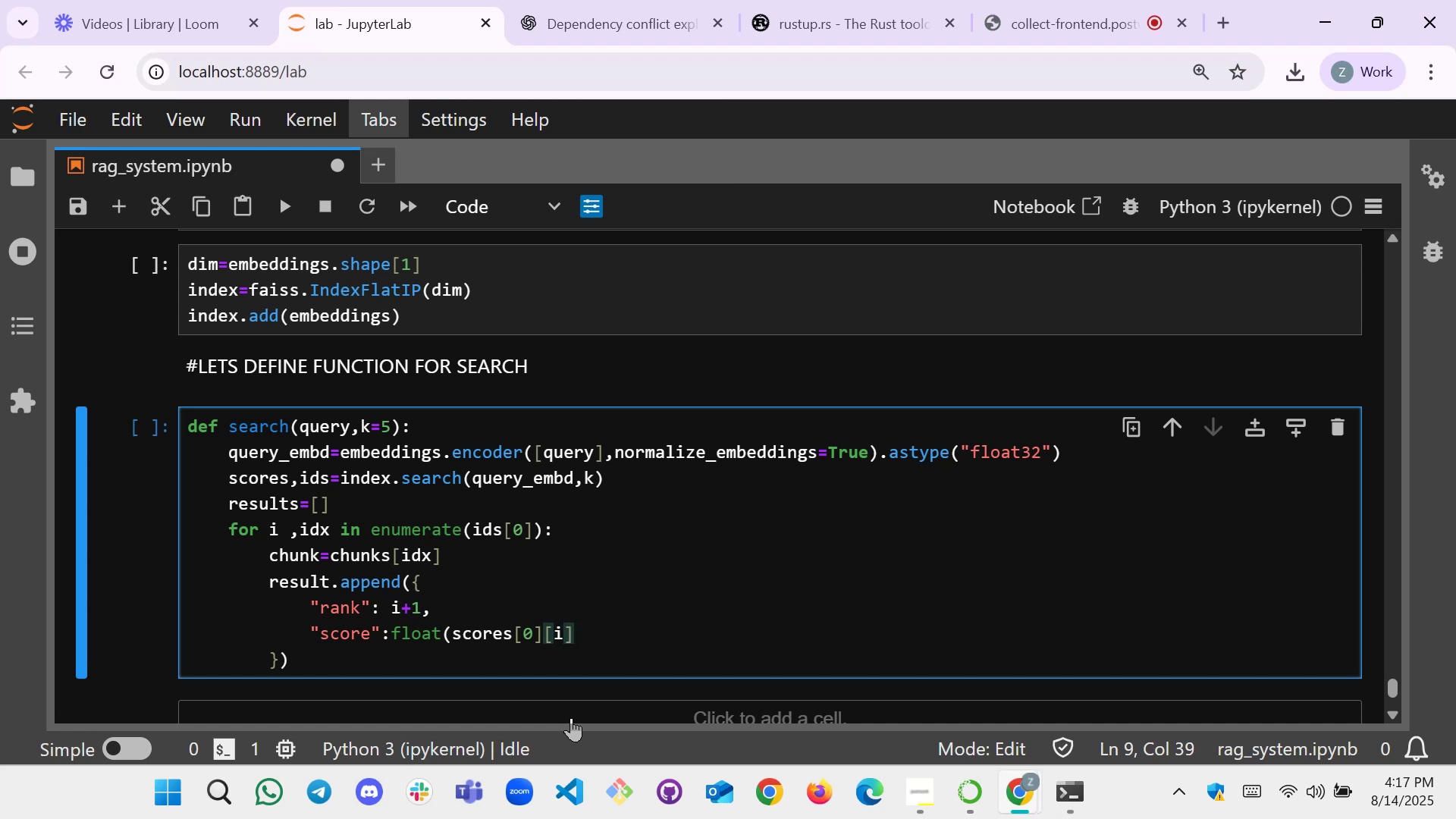 
key(Shift+0)
 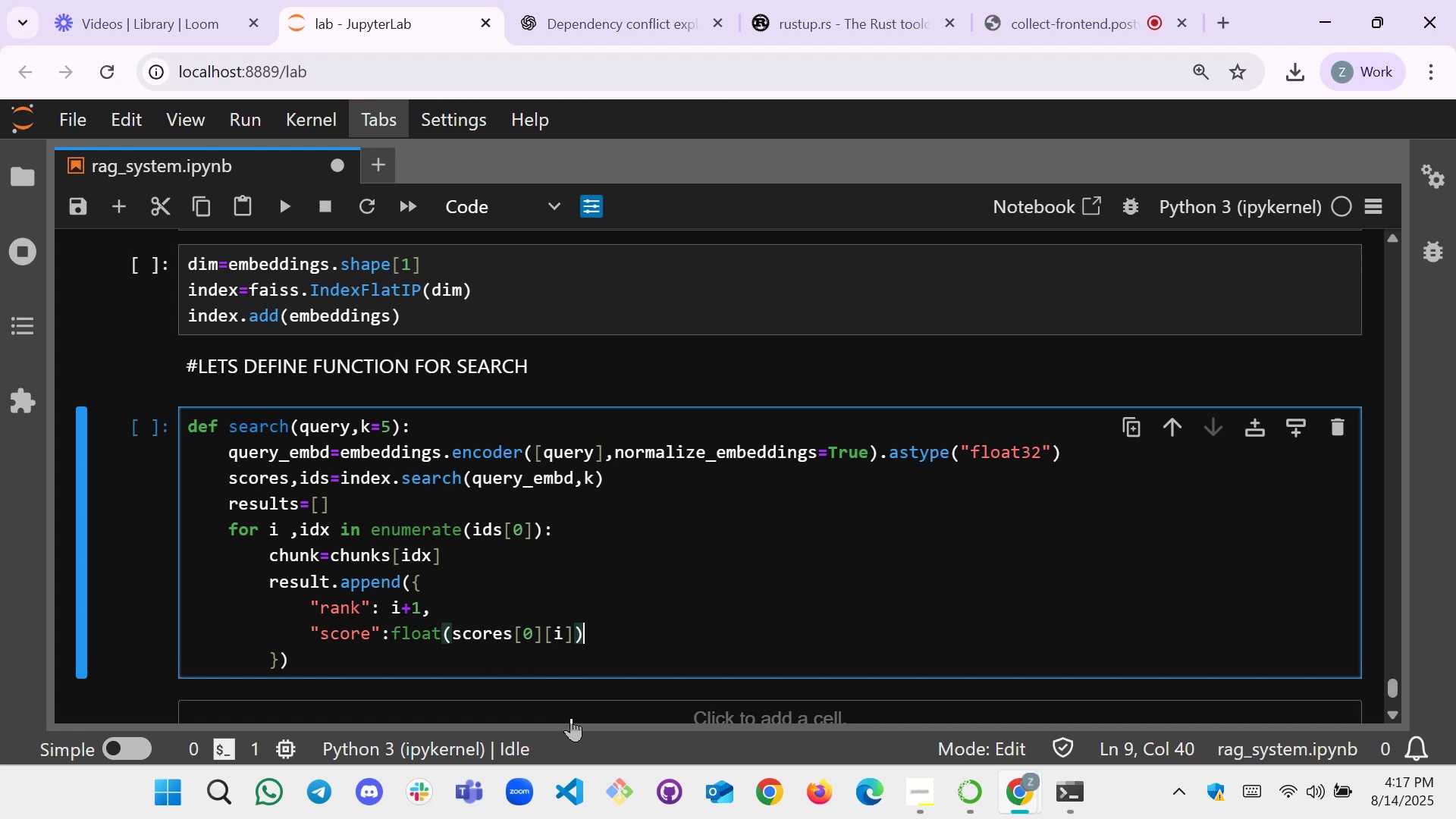 
key(Comma)
 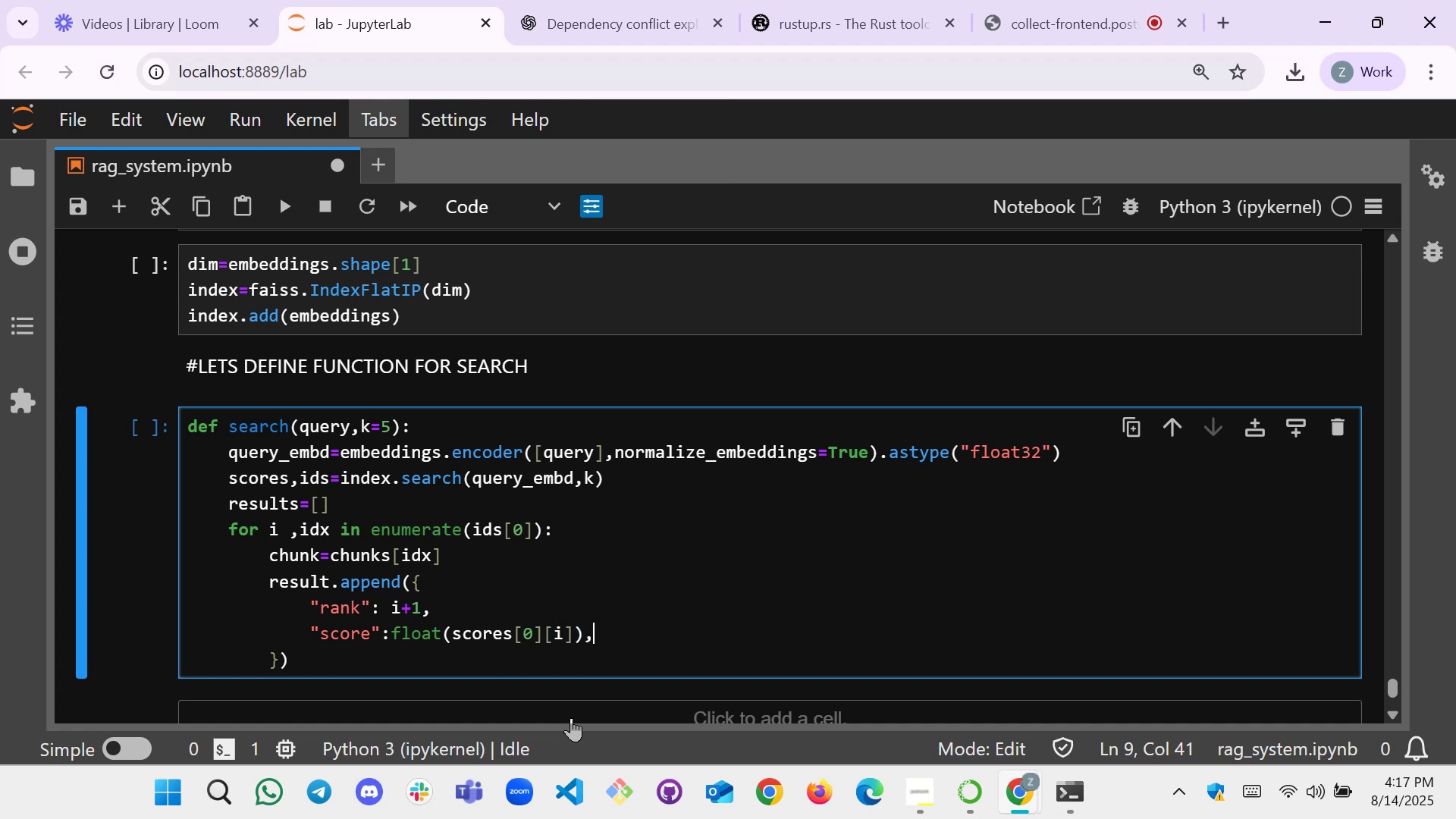 
key(Enter)
 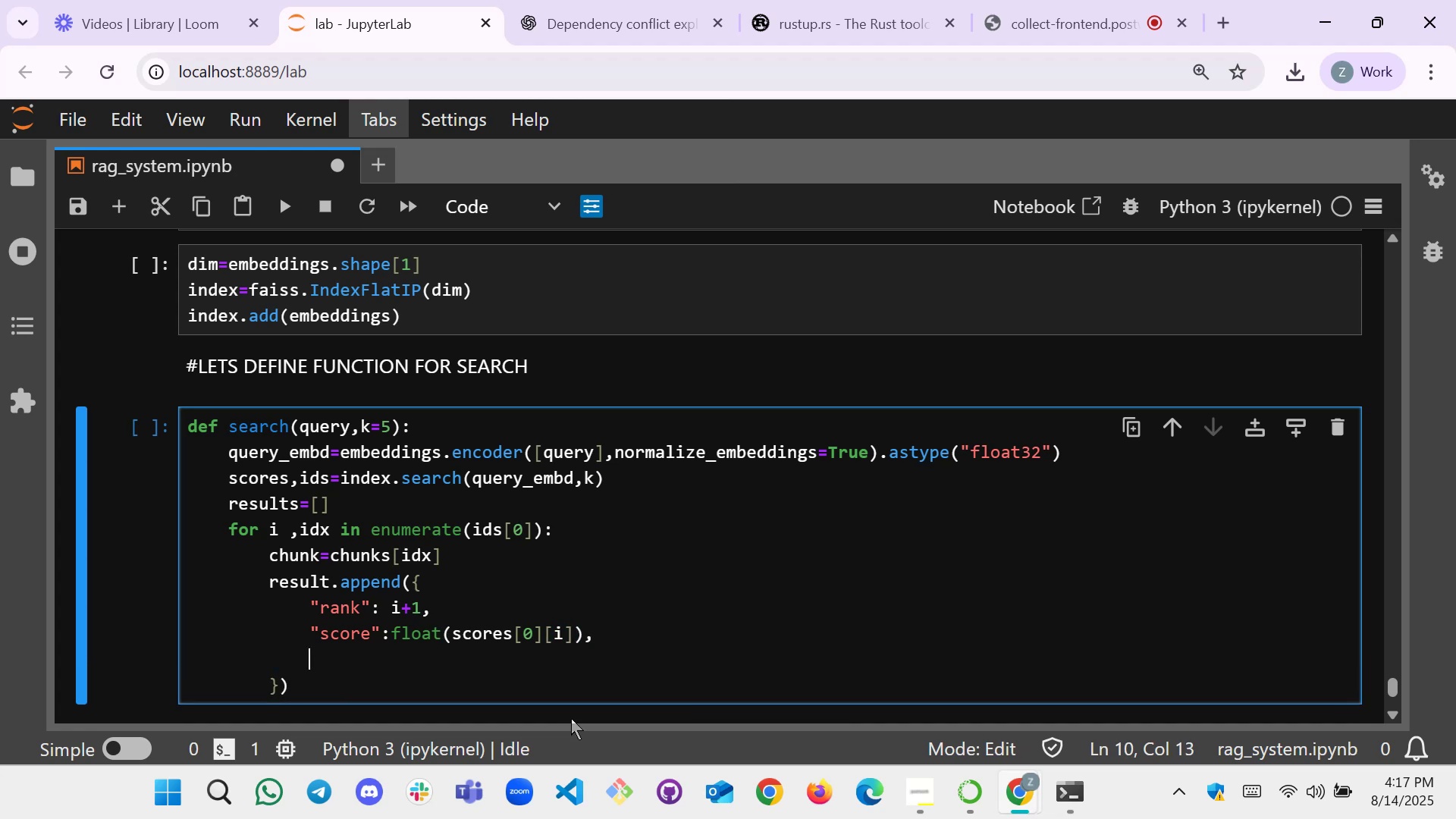 
type("text"")
key(Backspace)
type(:chunk[])
 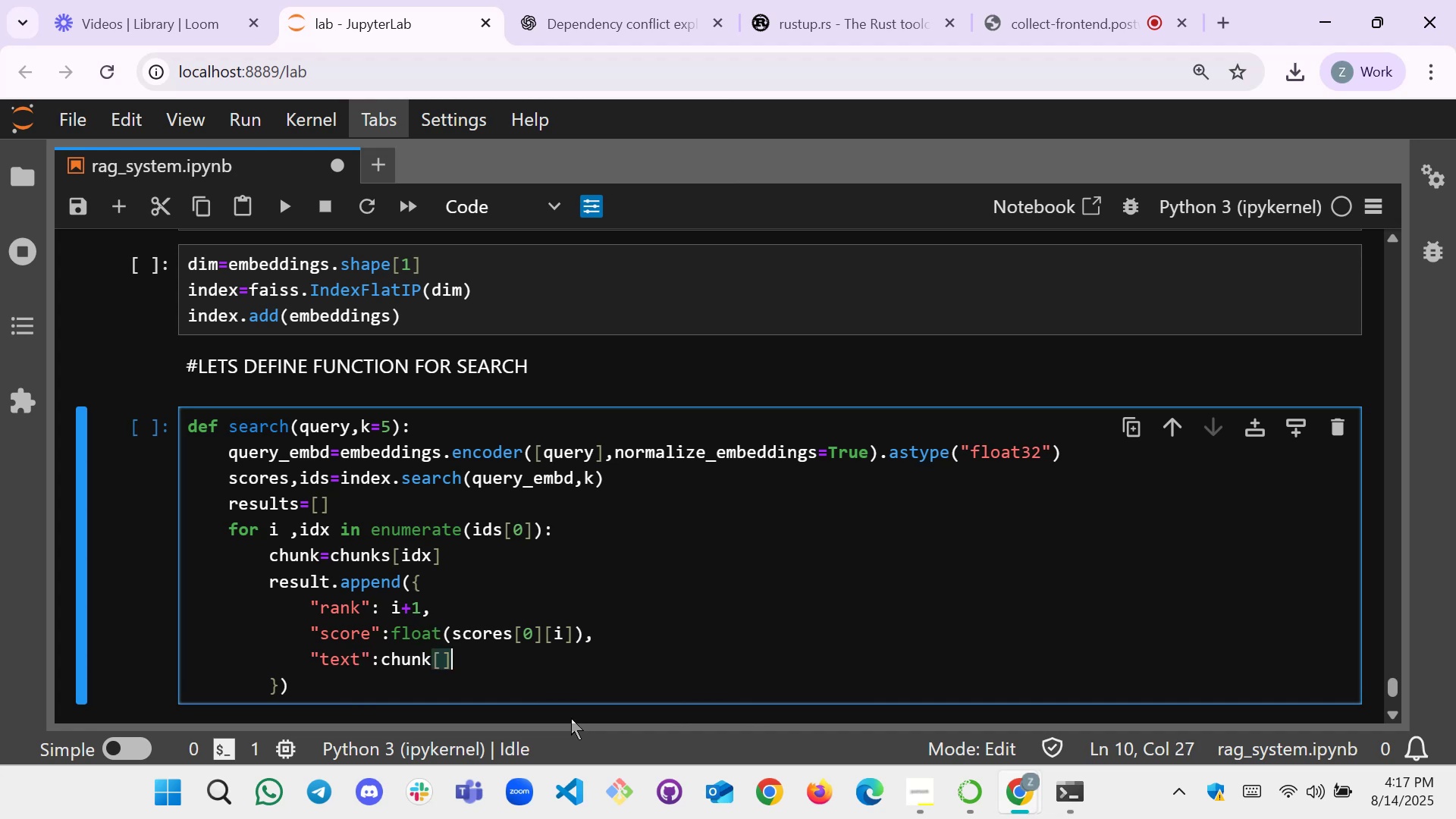 
 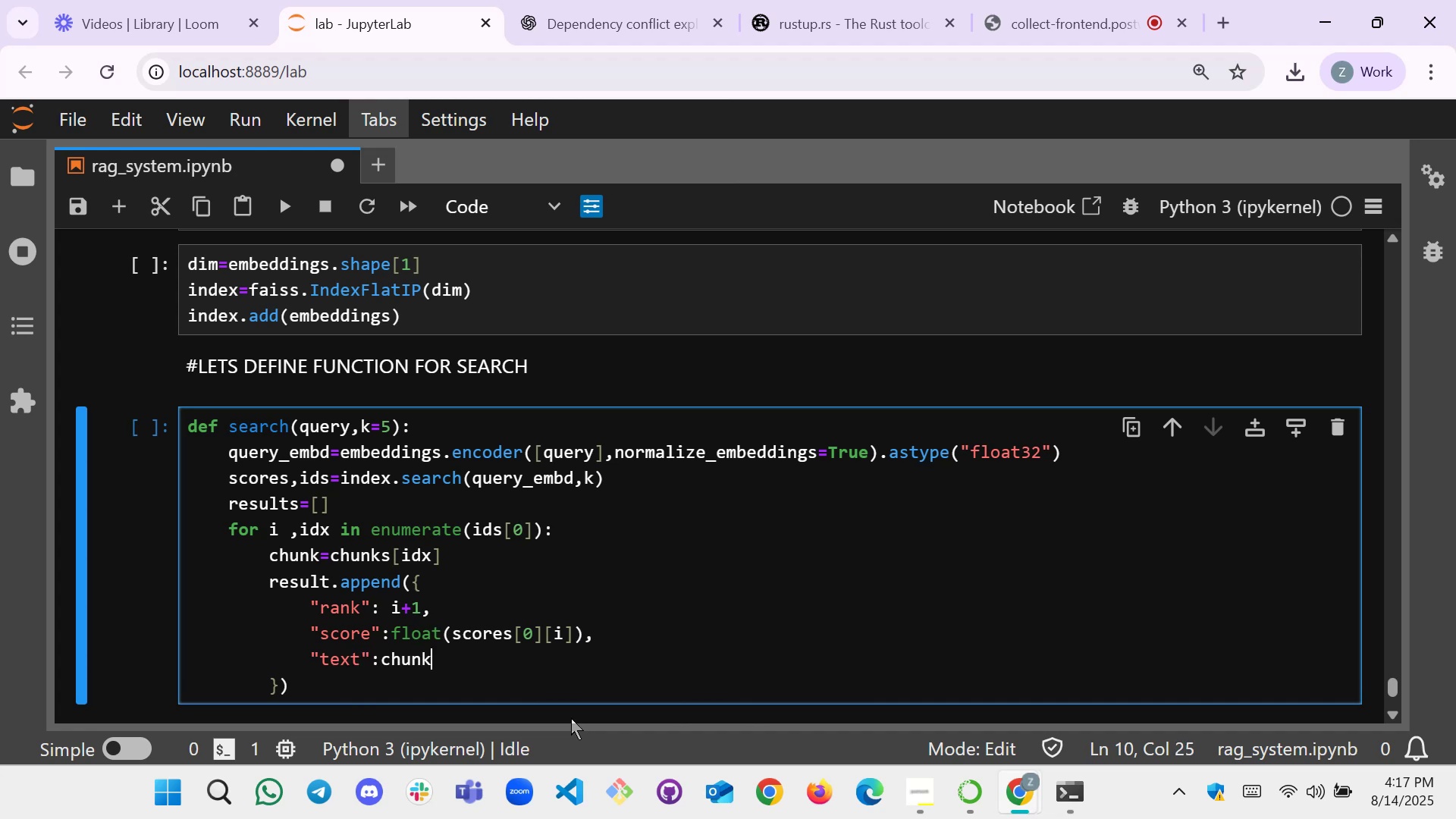 
key(ArrowLeft)
 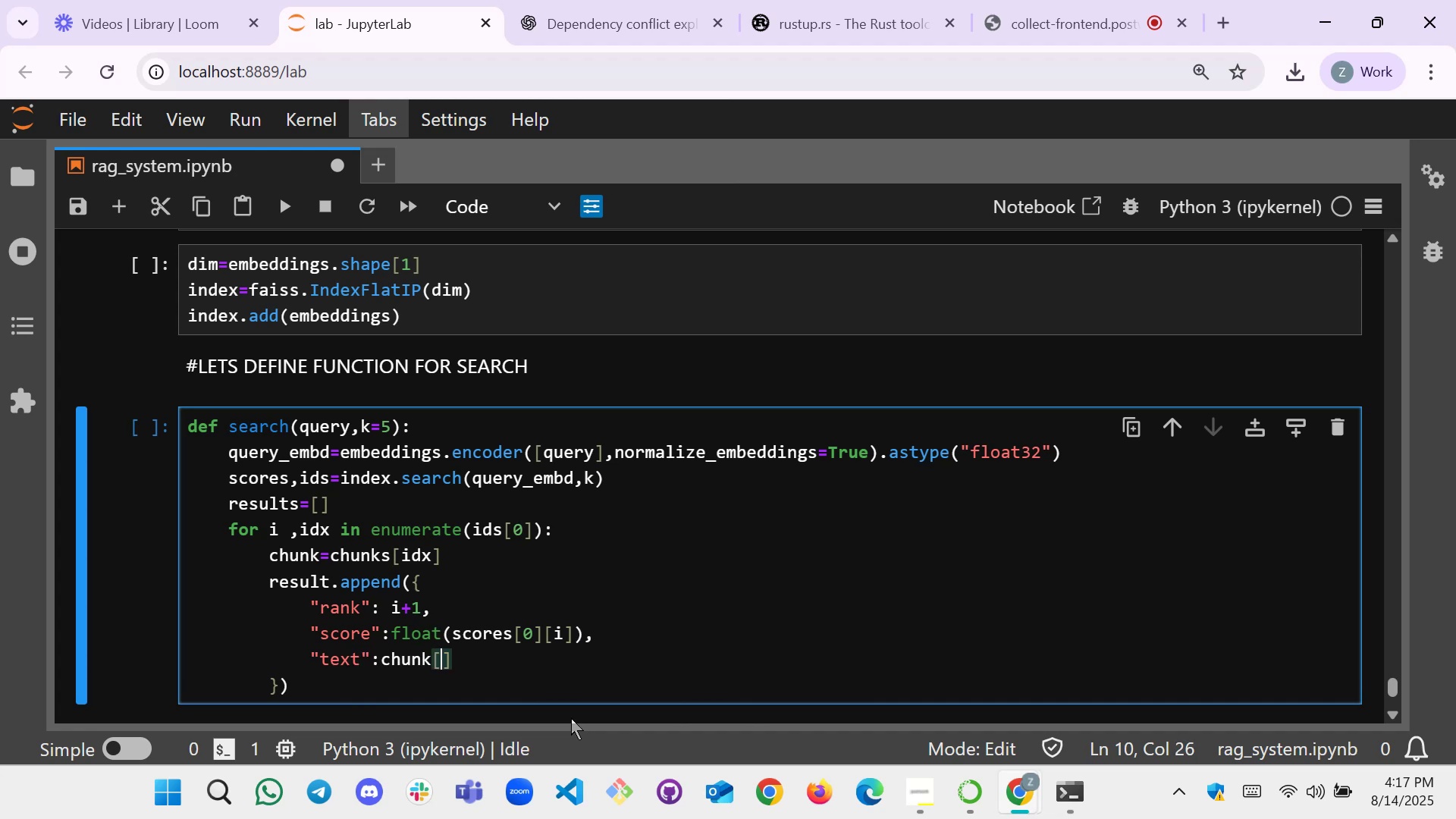 
type(te)
key(Backspace)
key(Backspace)
type("")
 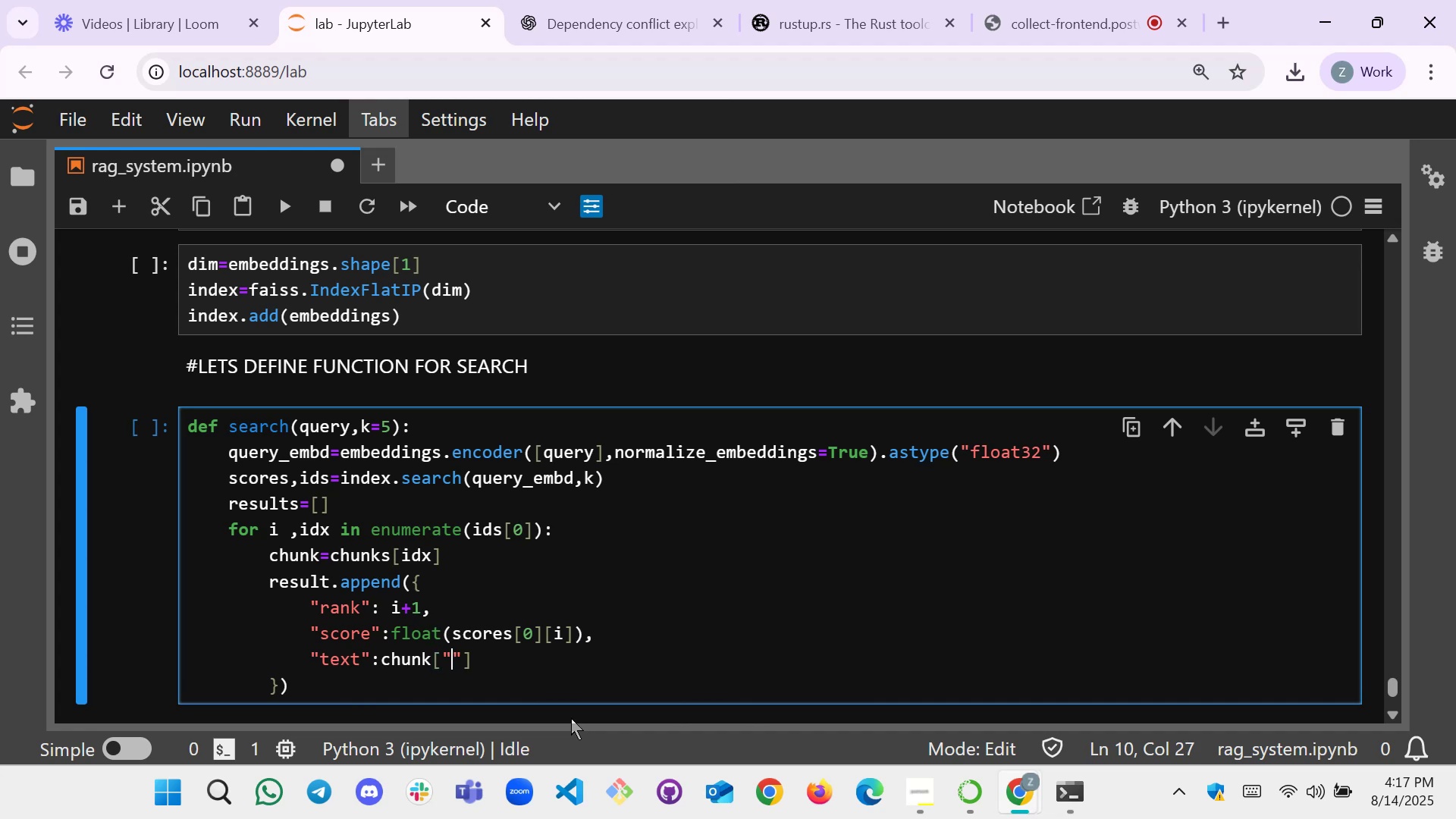 
 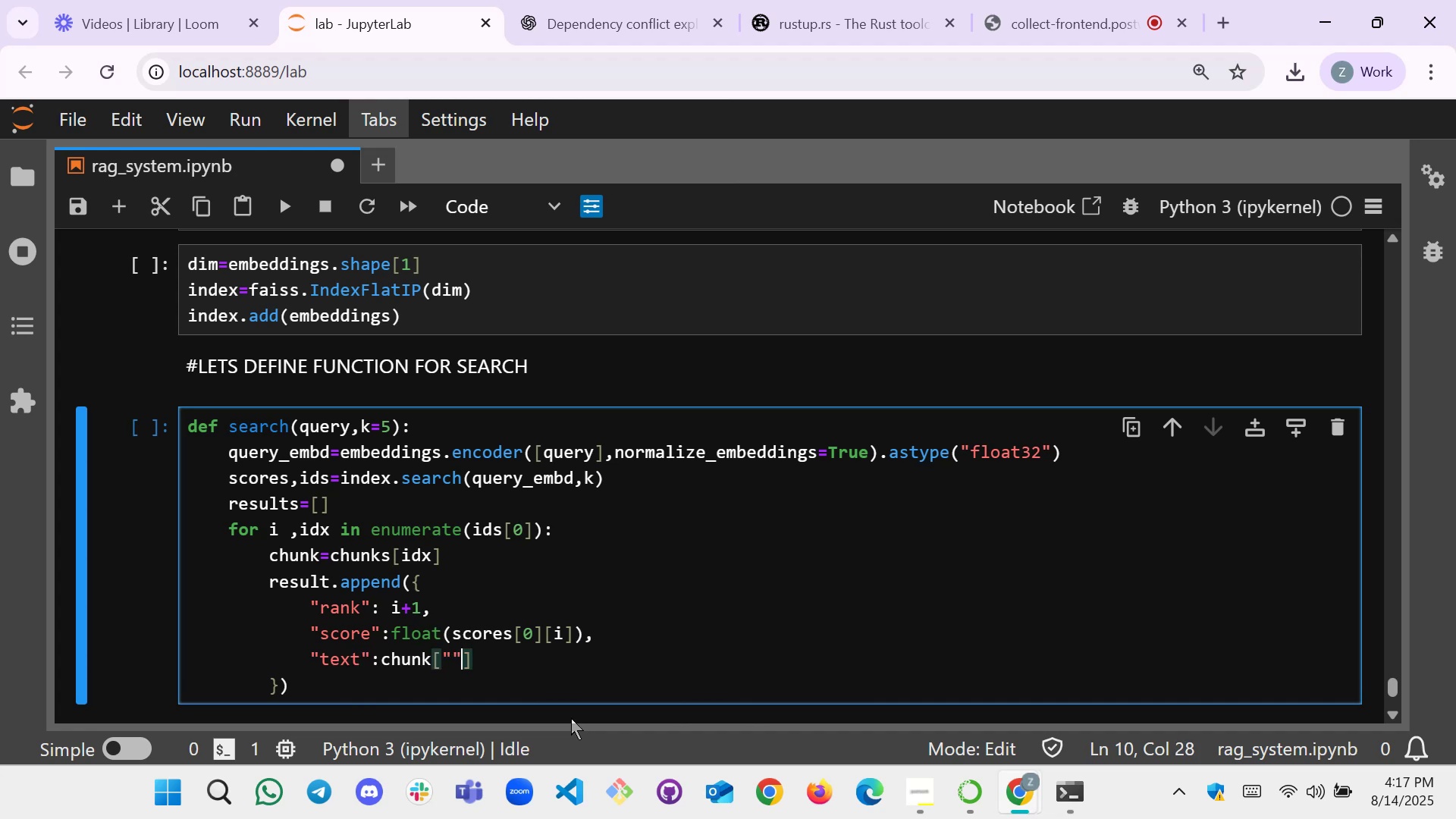 
key(ArrowLeft)
 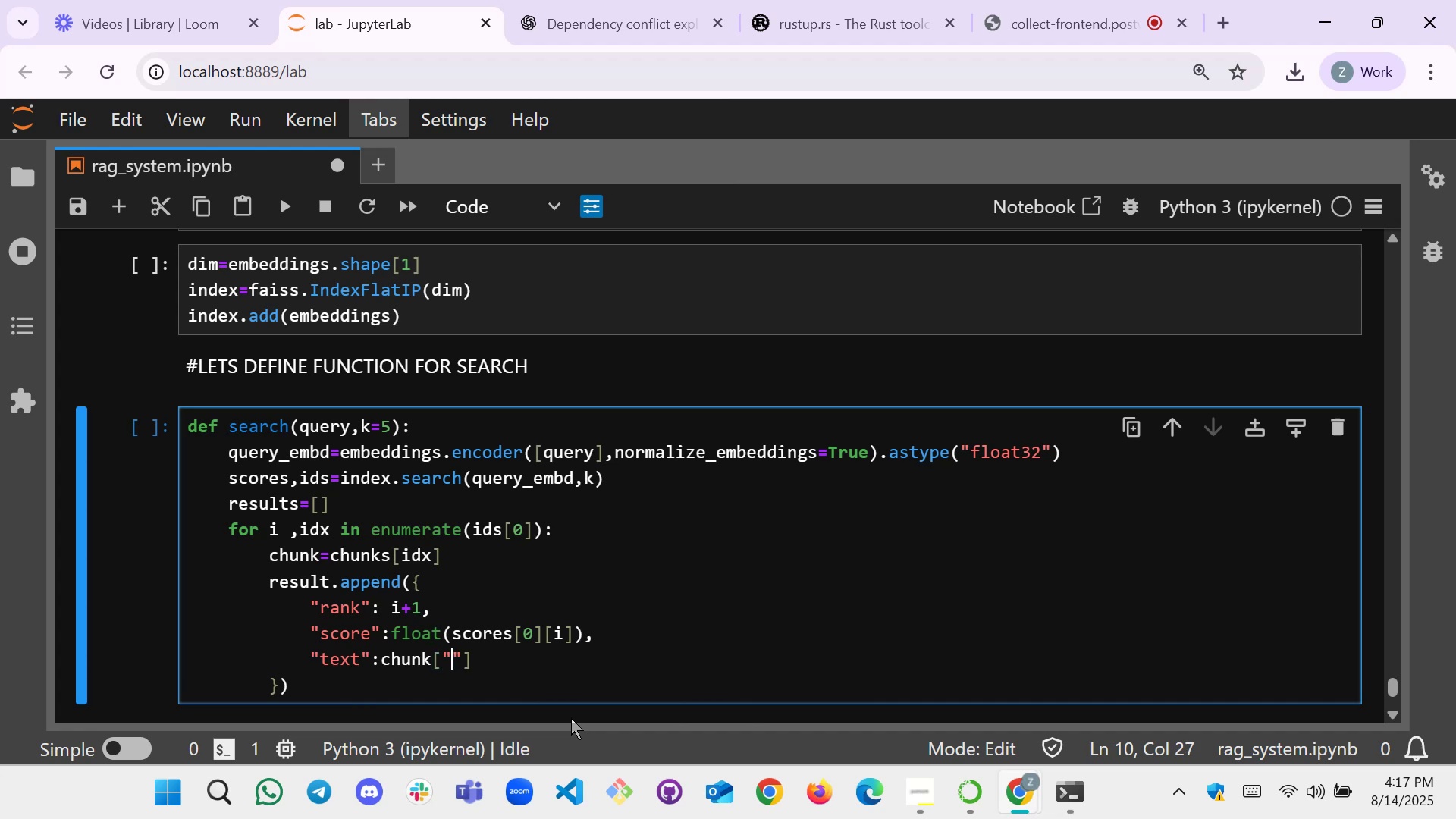 
type(text)
 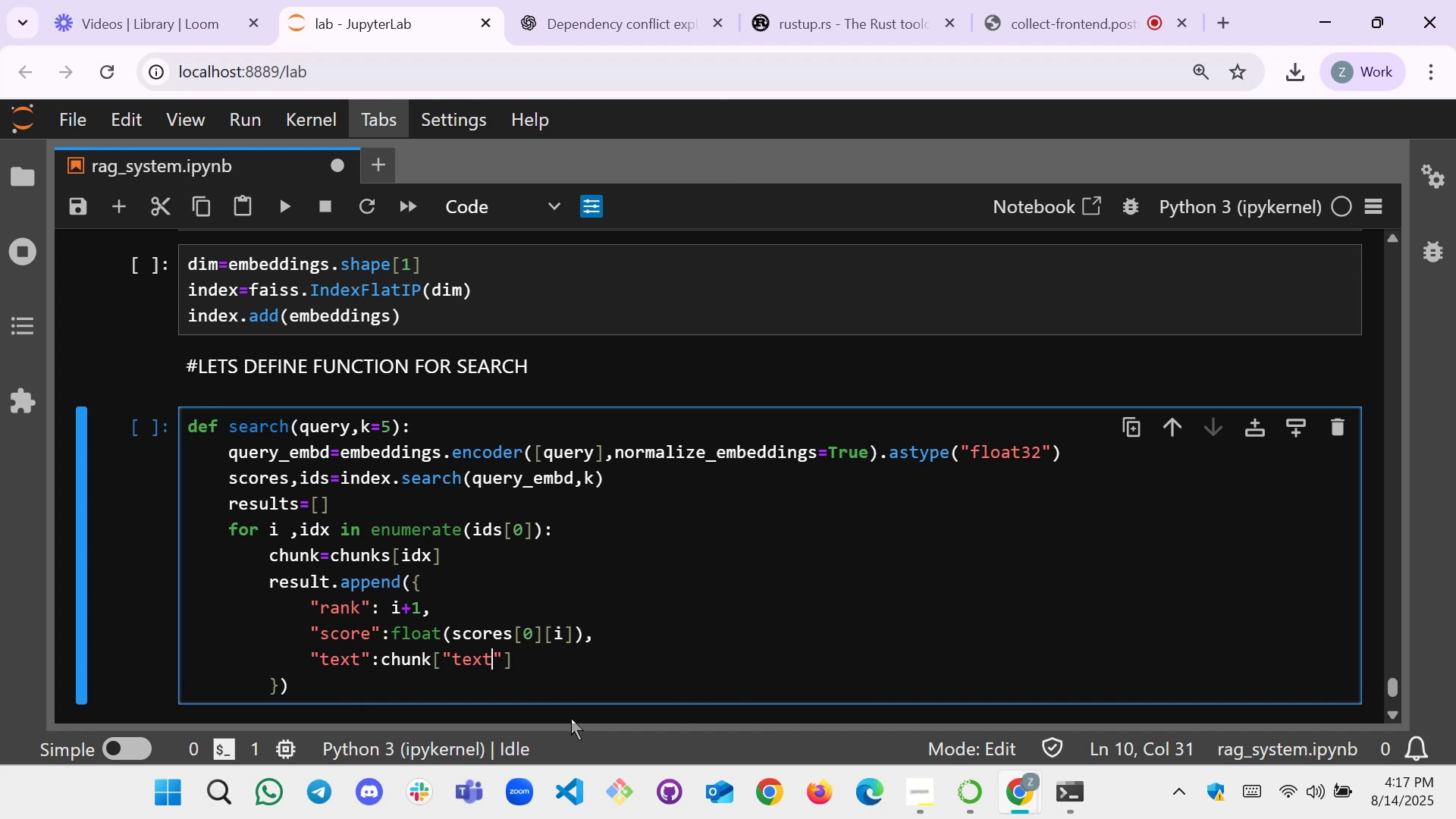 
key(ArrowRight)
 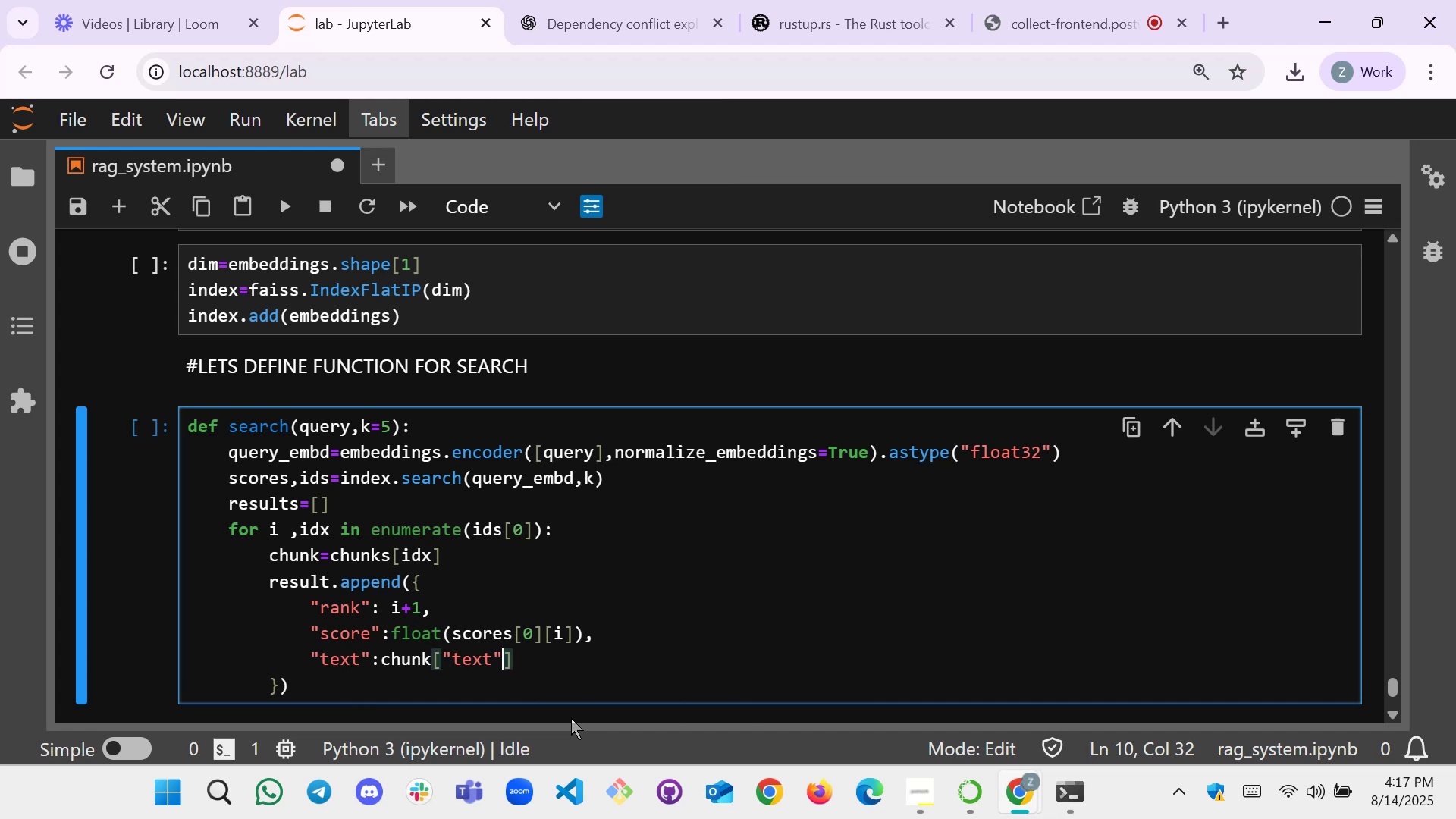 
key(ArrowRight)
 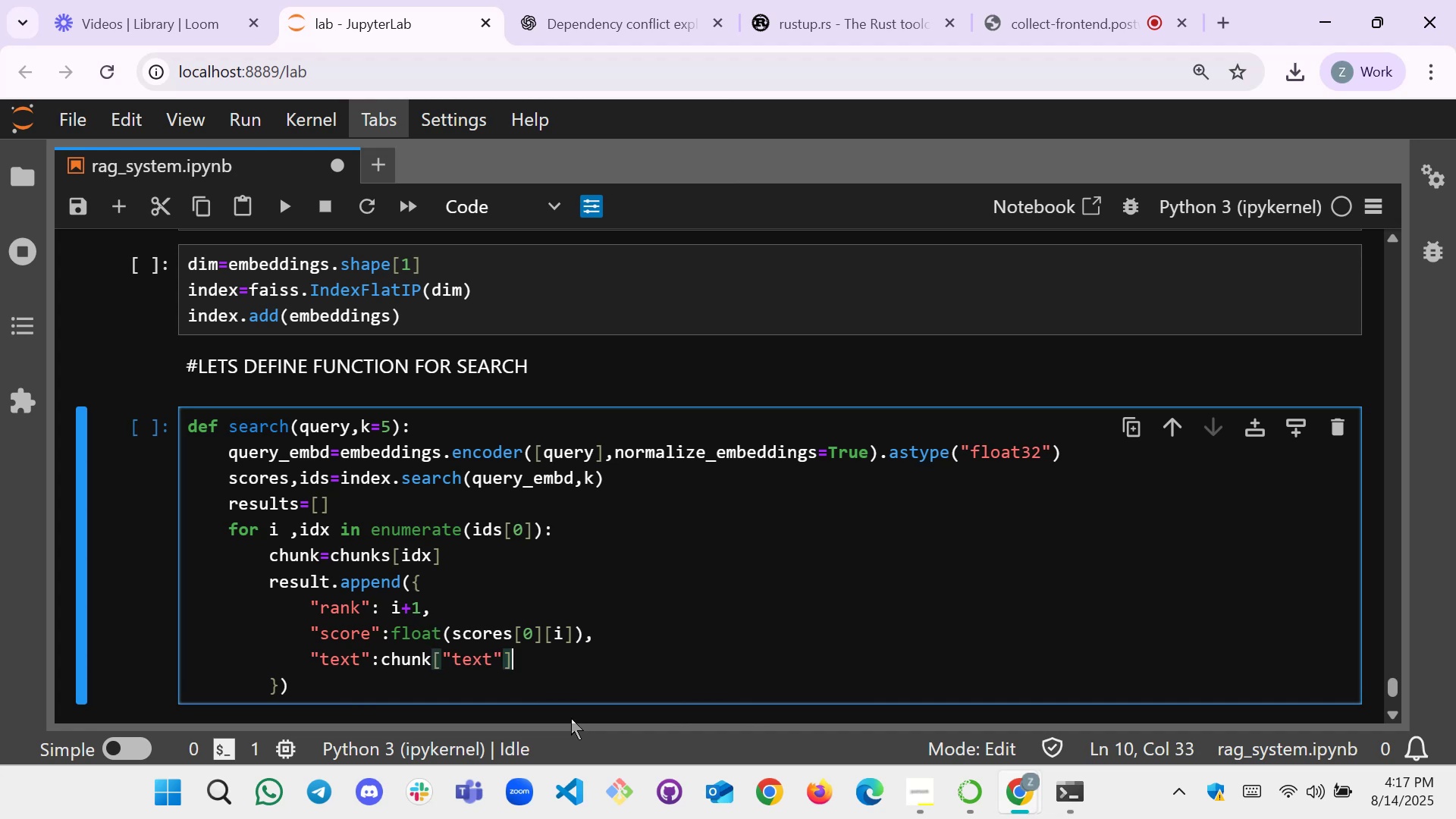 
wait(6.74)
 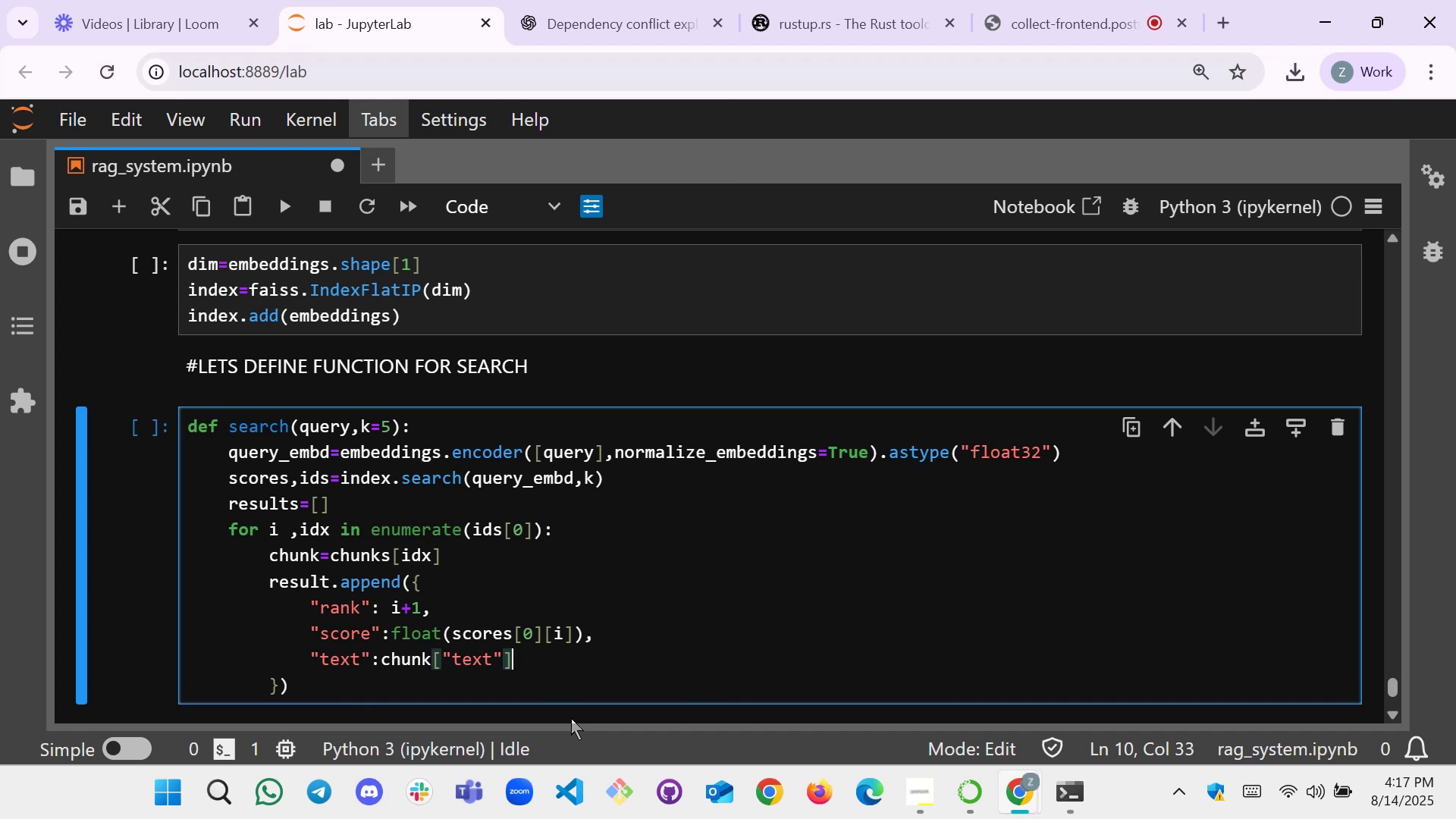 
key(BracketLeft)
 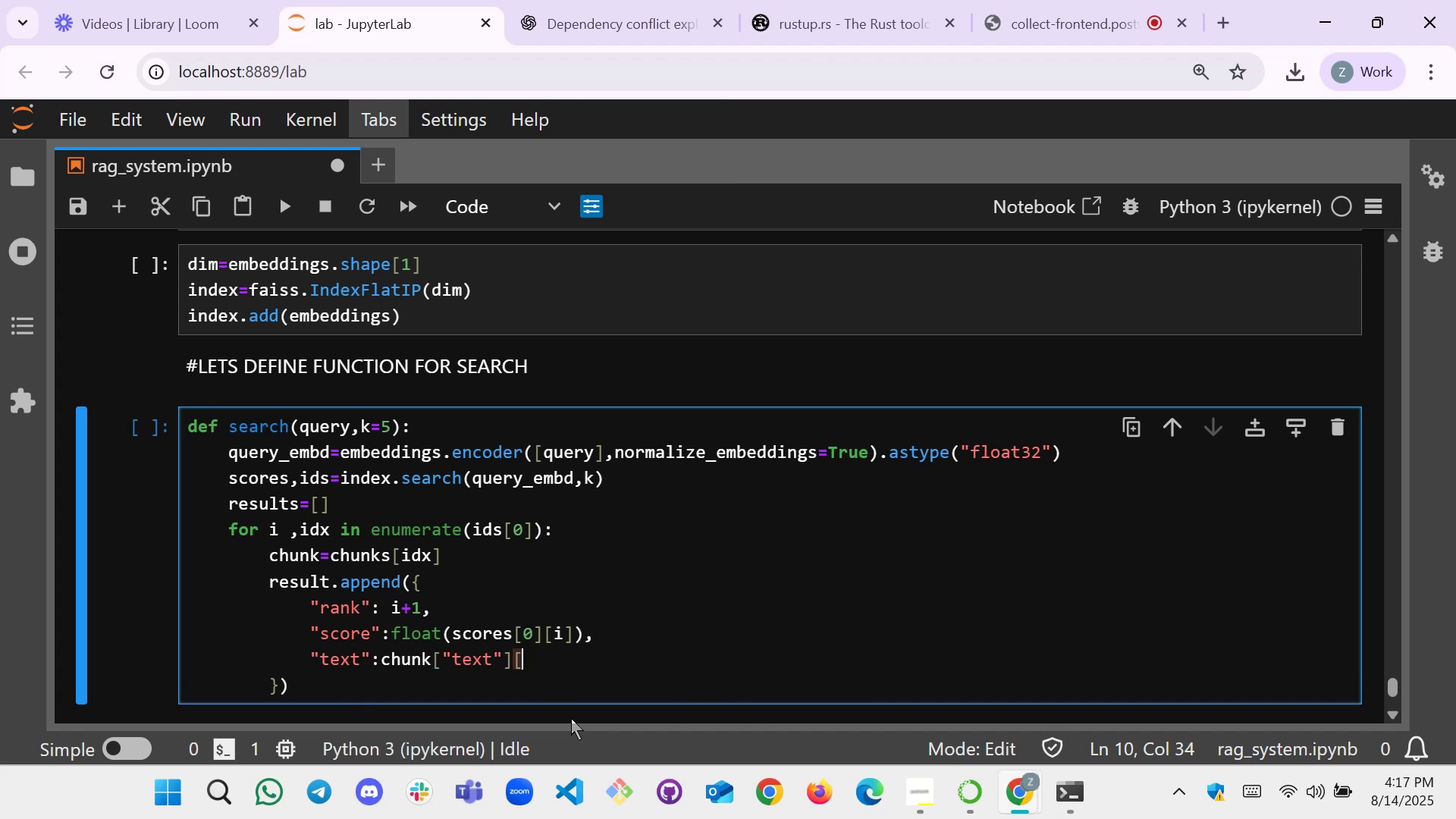 
key(BracketRight)
 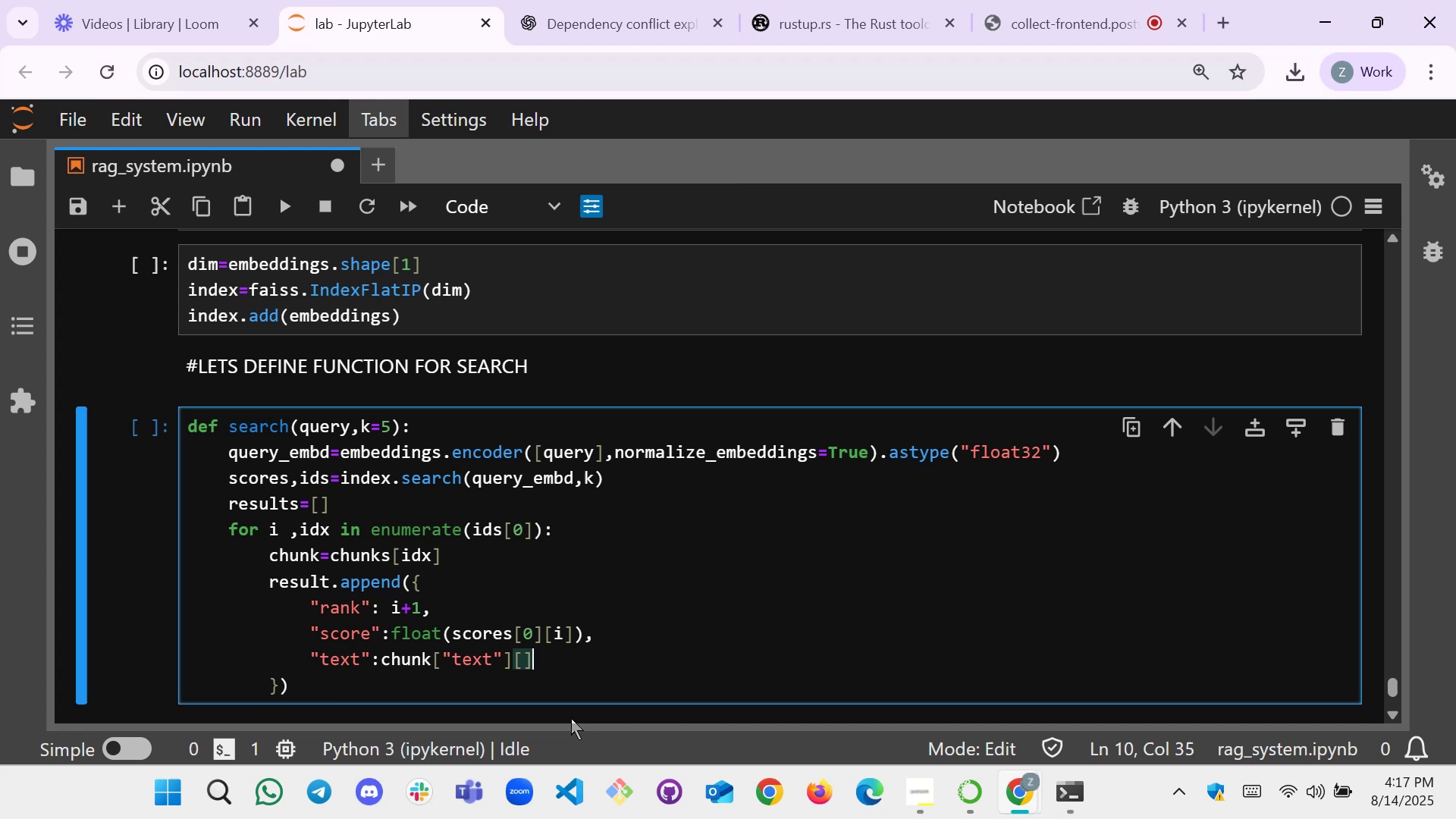 
key(ArrowLeft)
 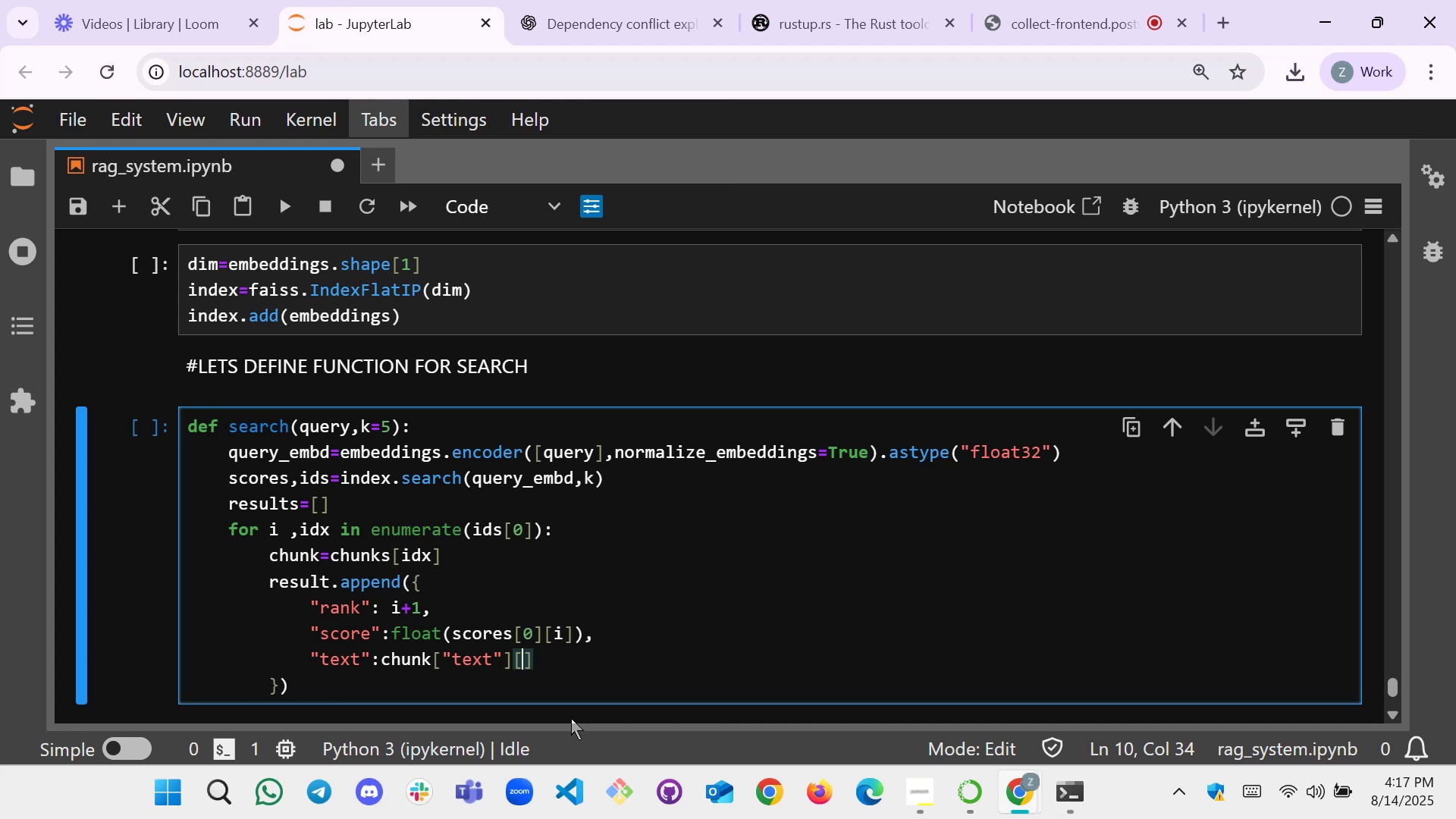 
type(:200)
 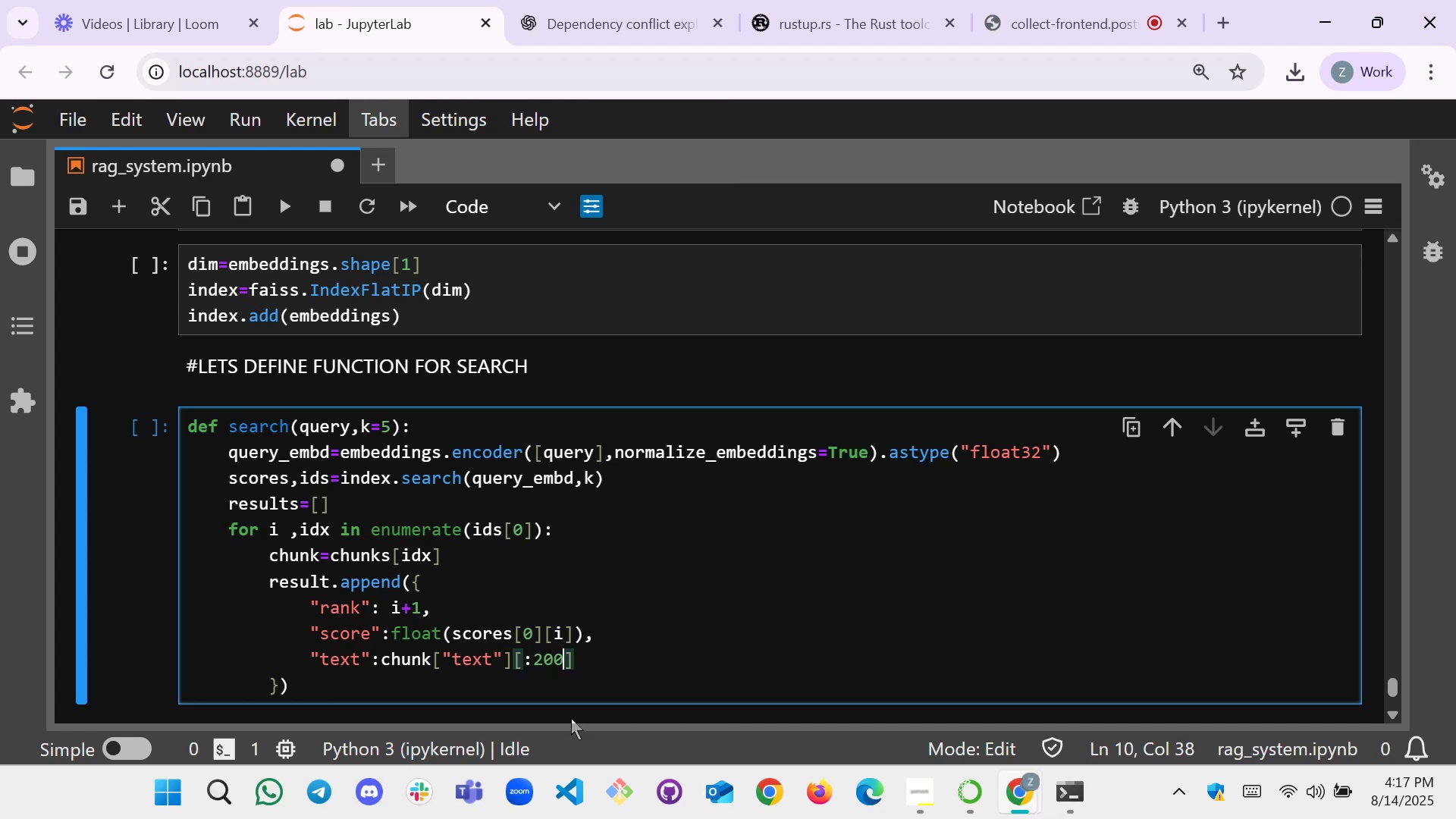 
key(ArrowRight)
 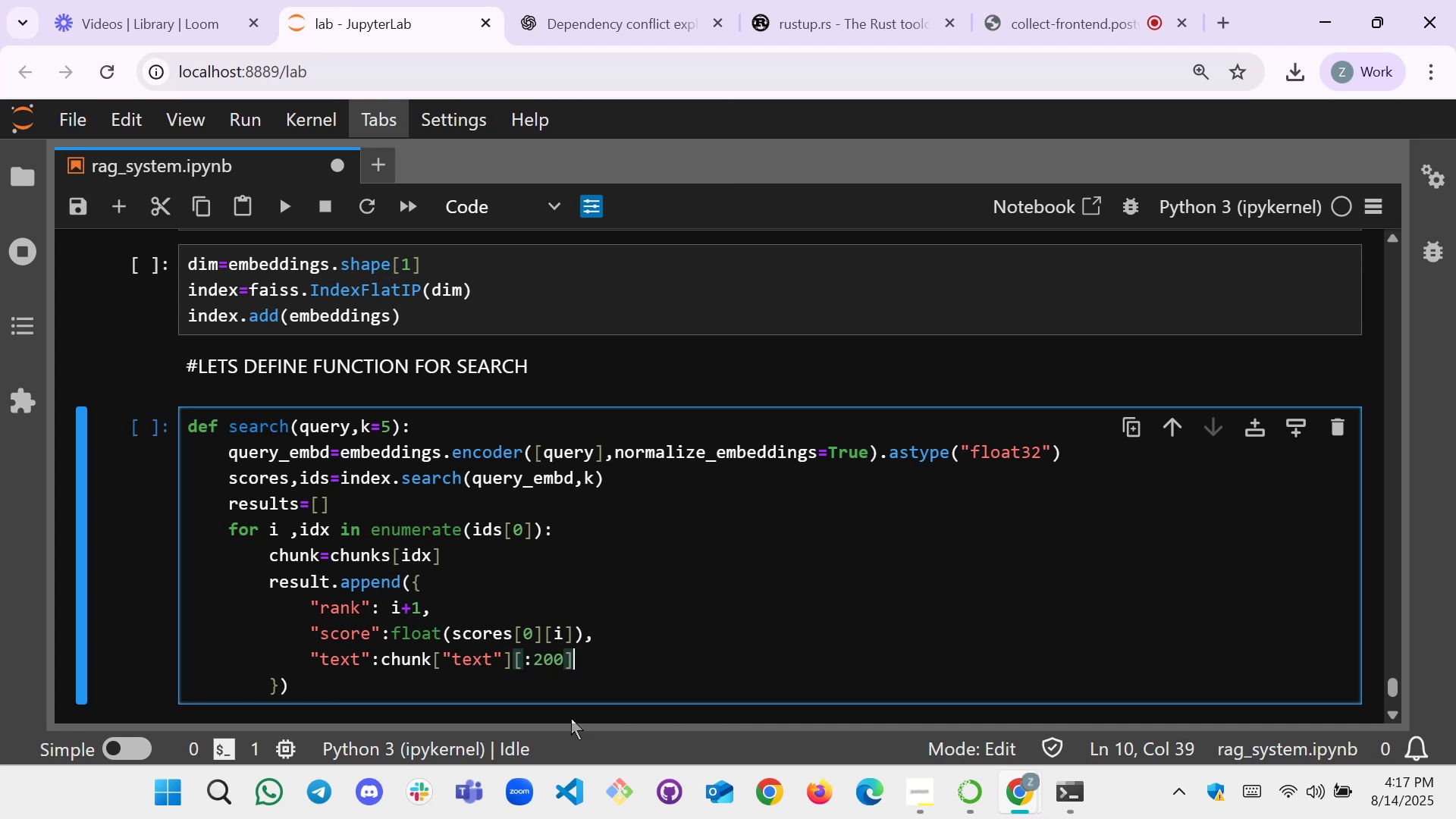 
key(Comma)
 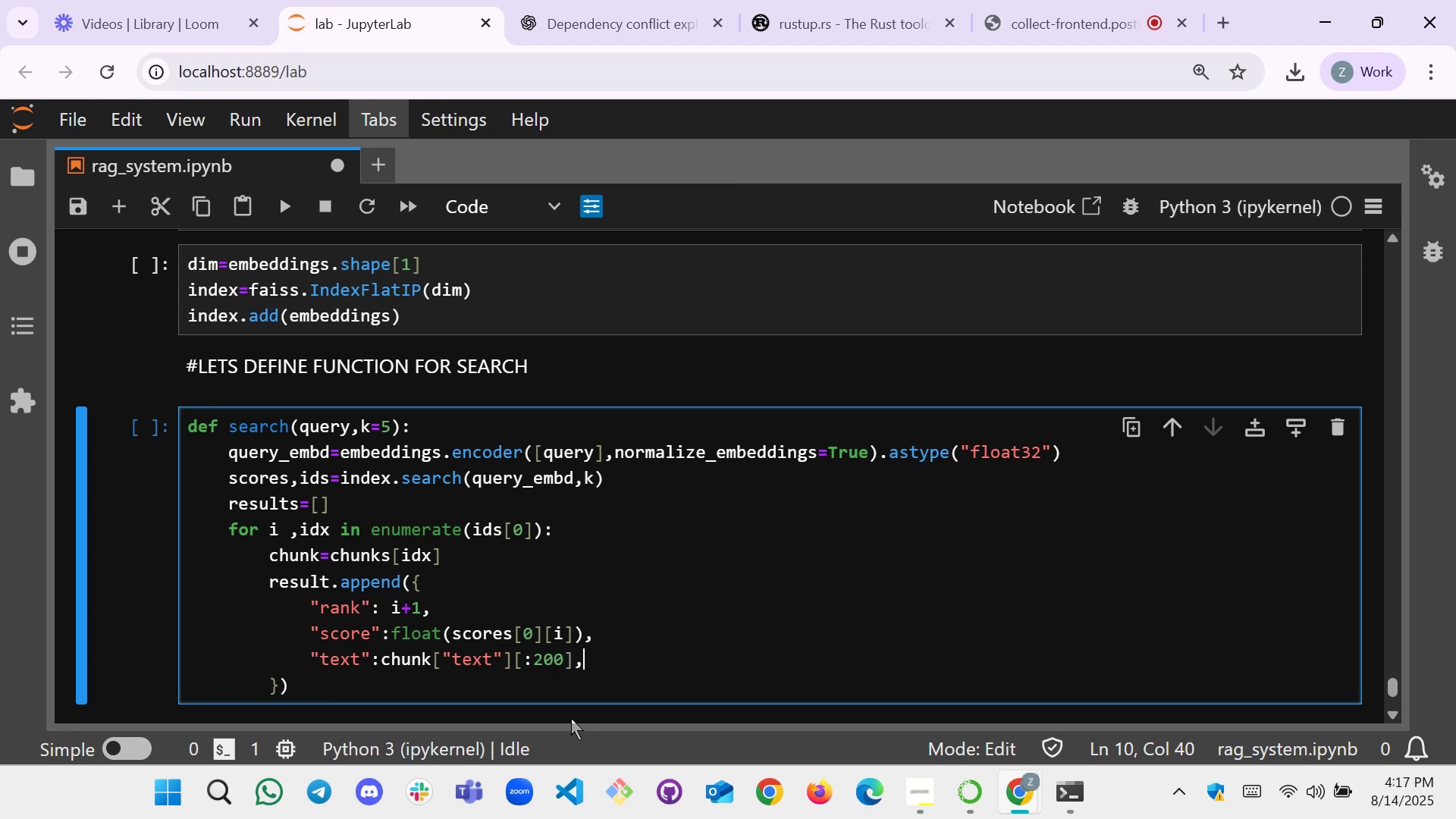 
key(Enter)
 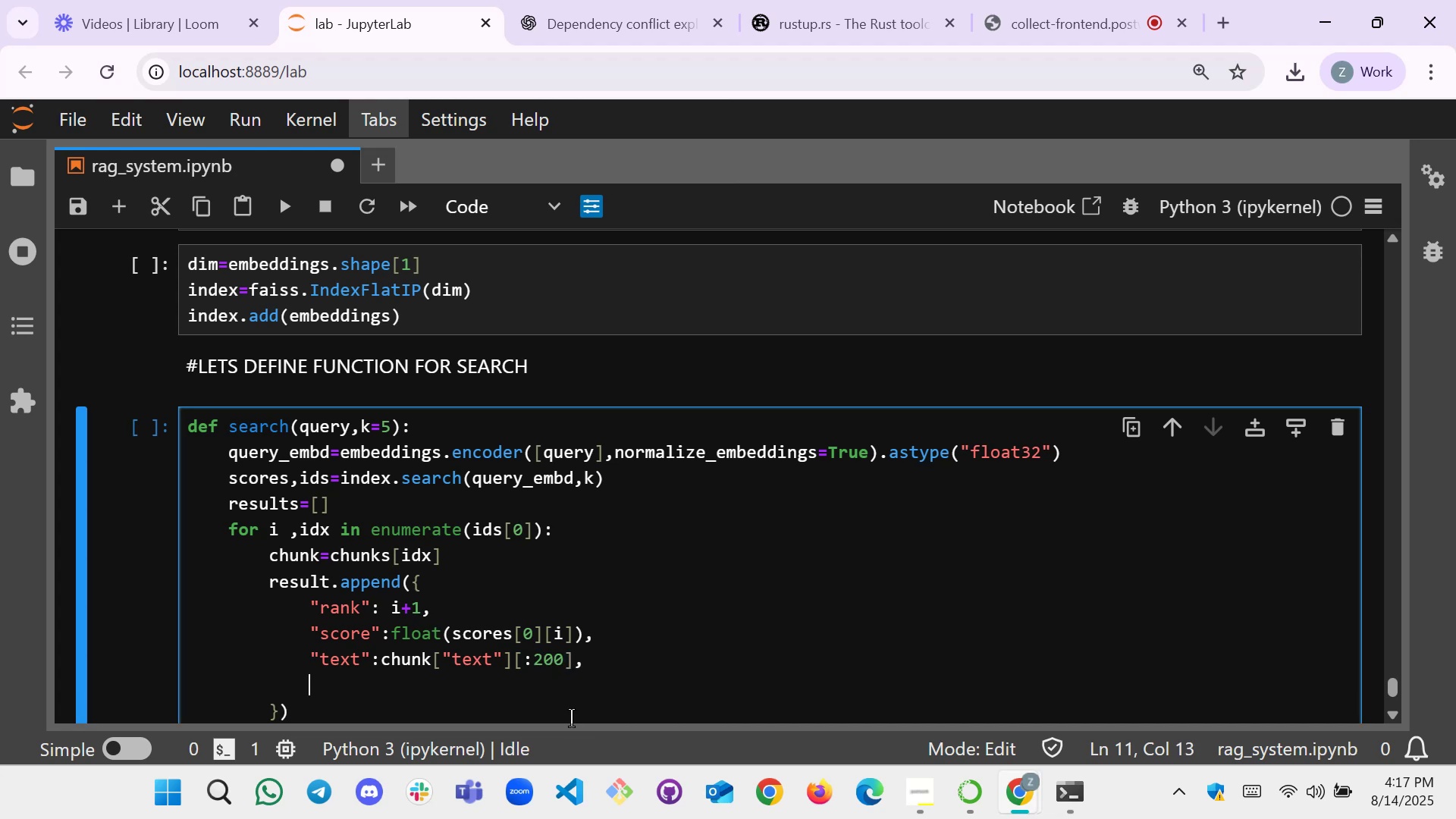 
key(Backspace)
 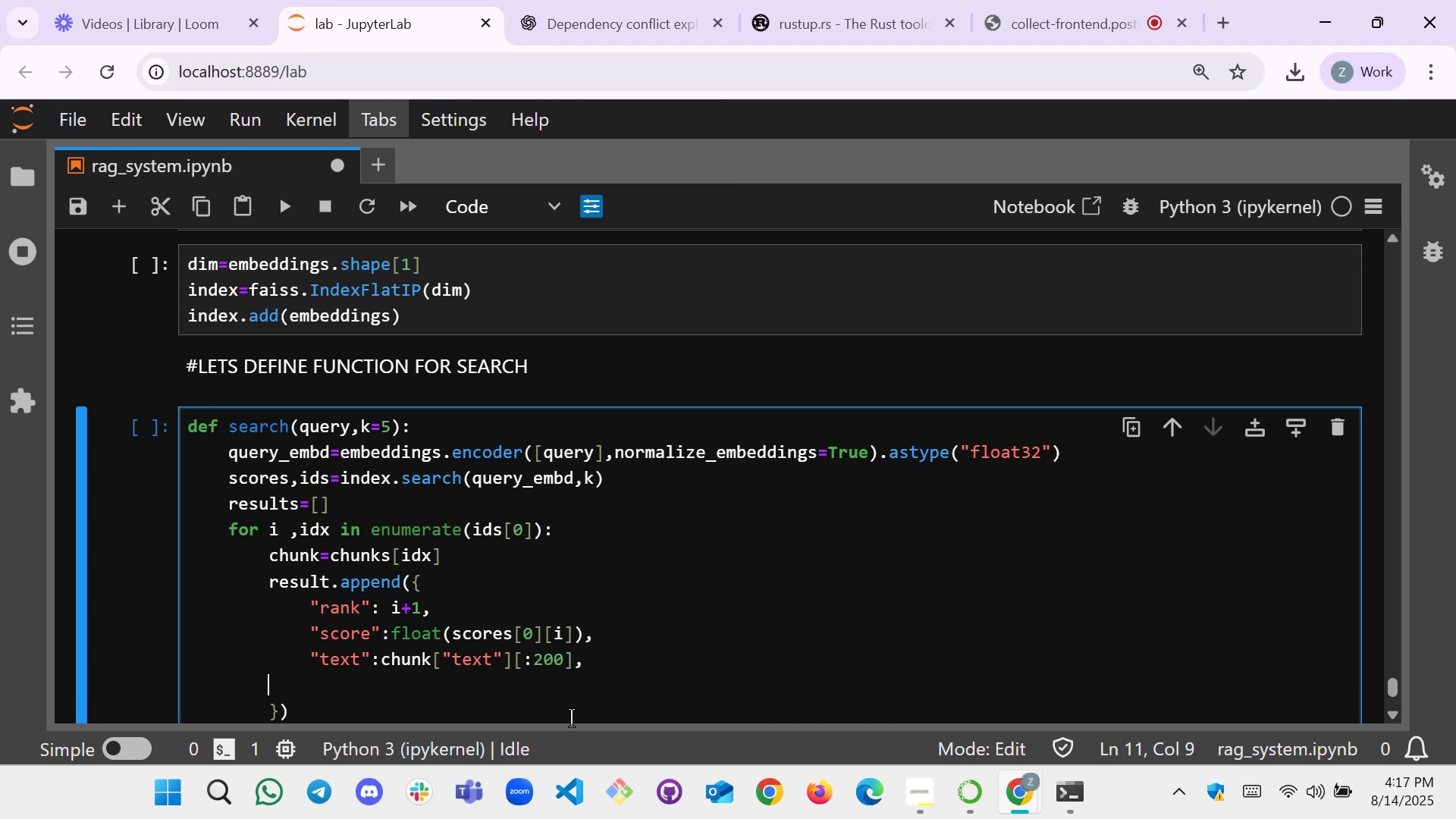 
key(Backspace)
 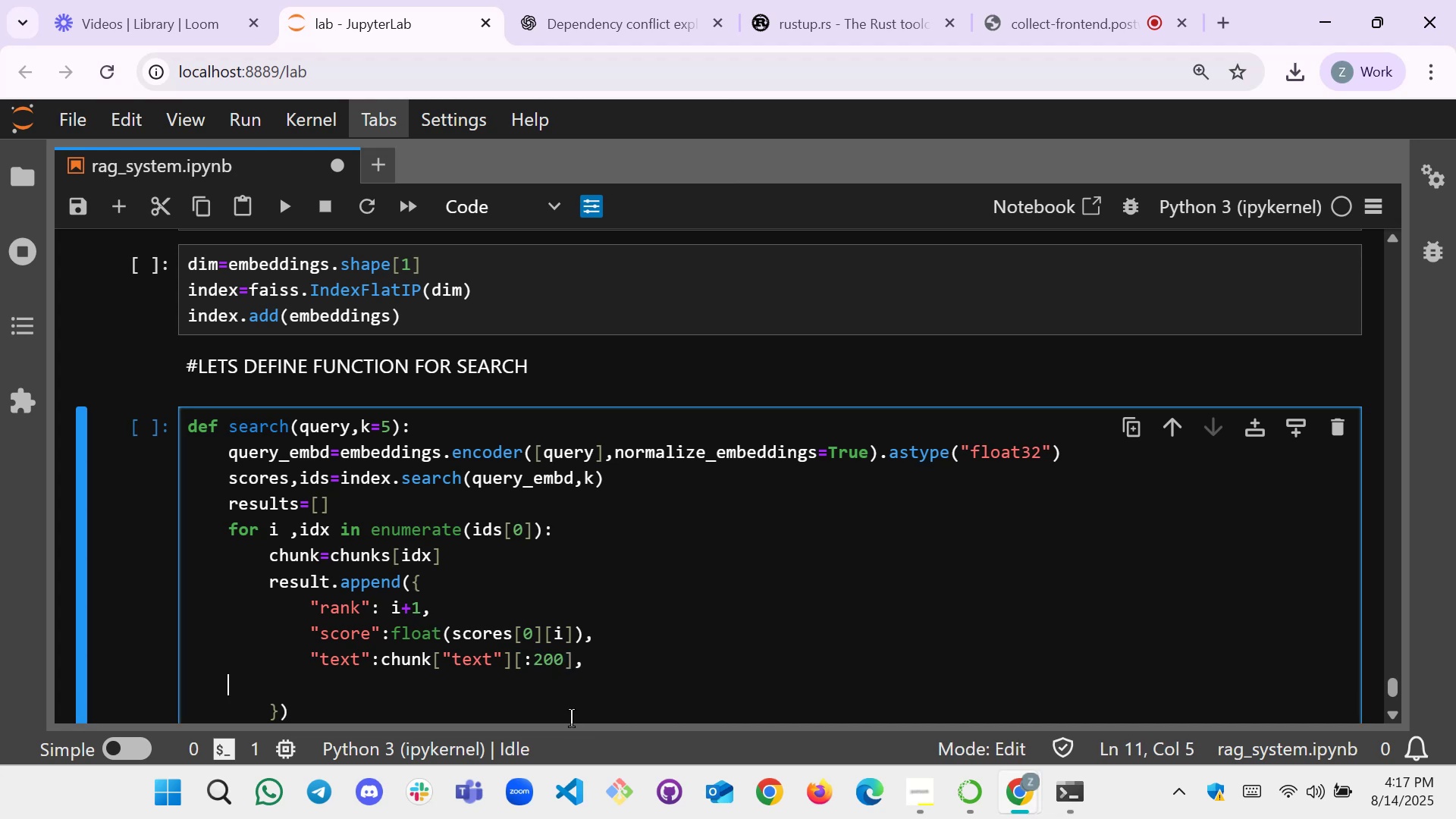 
key(Backspace)
 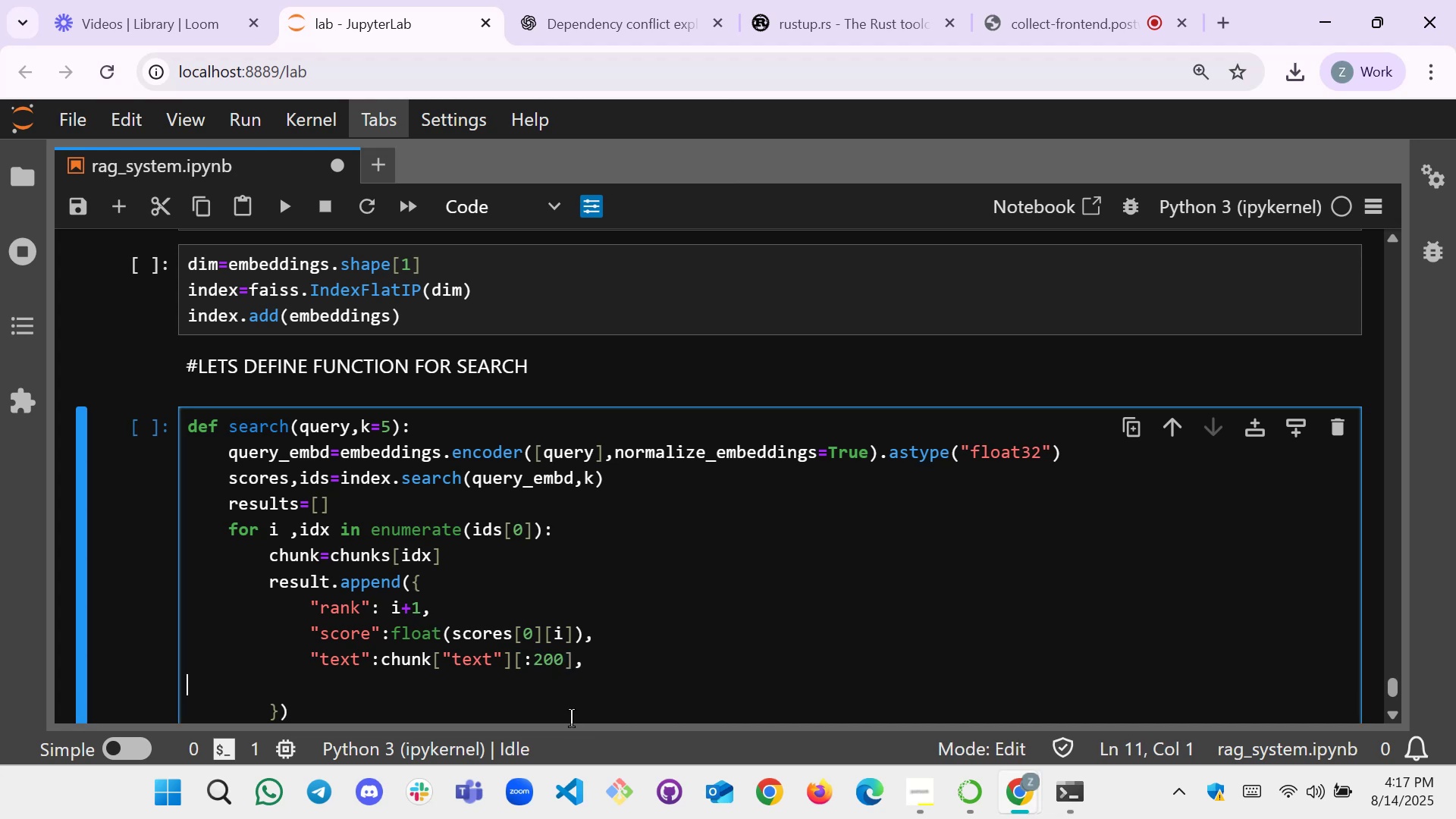 
key(Backspace)
 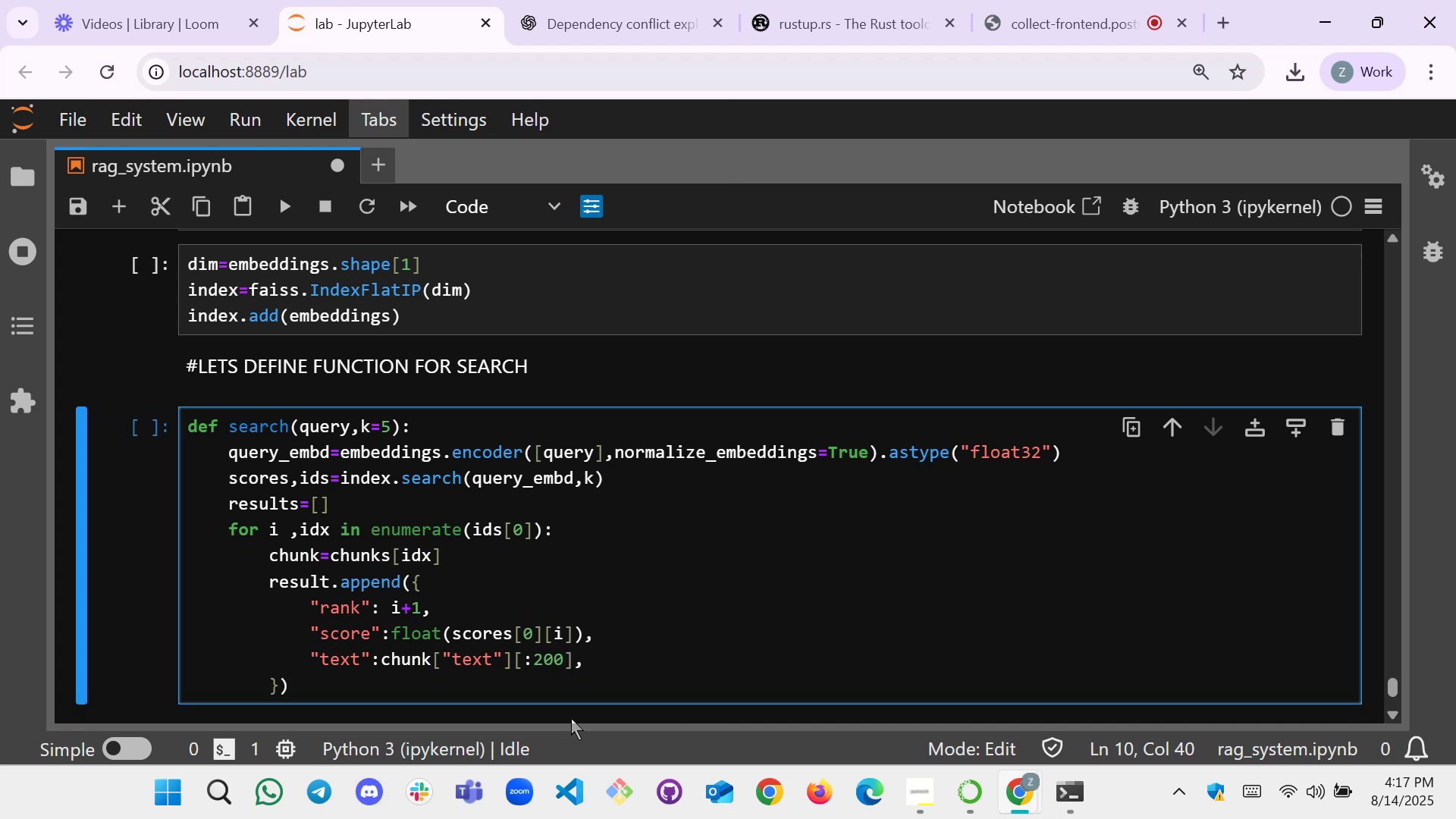 
key(ArrowDown)
 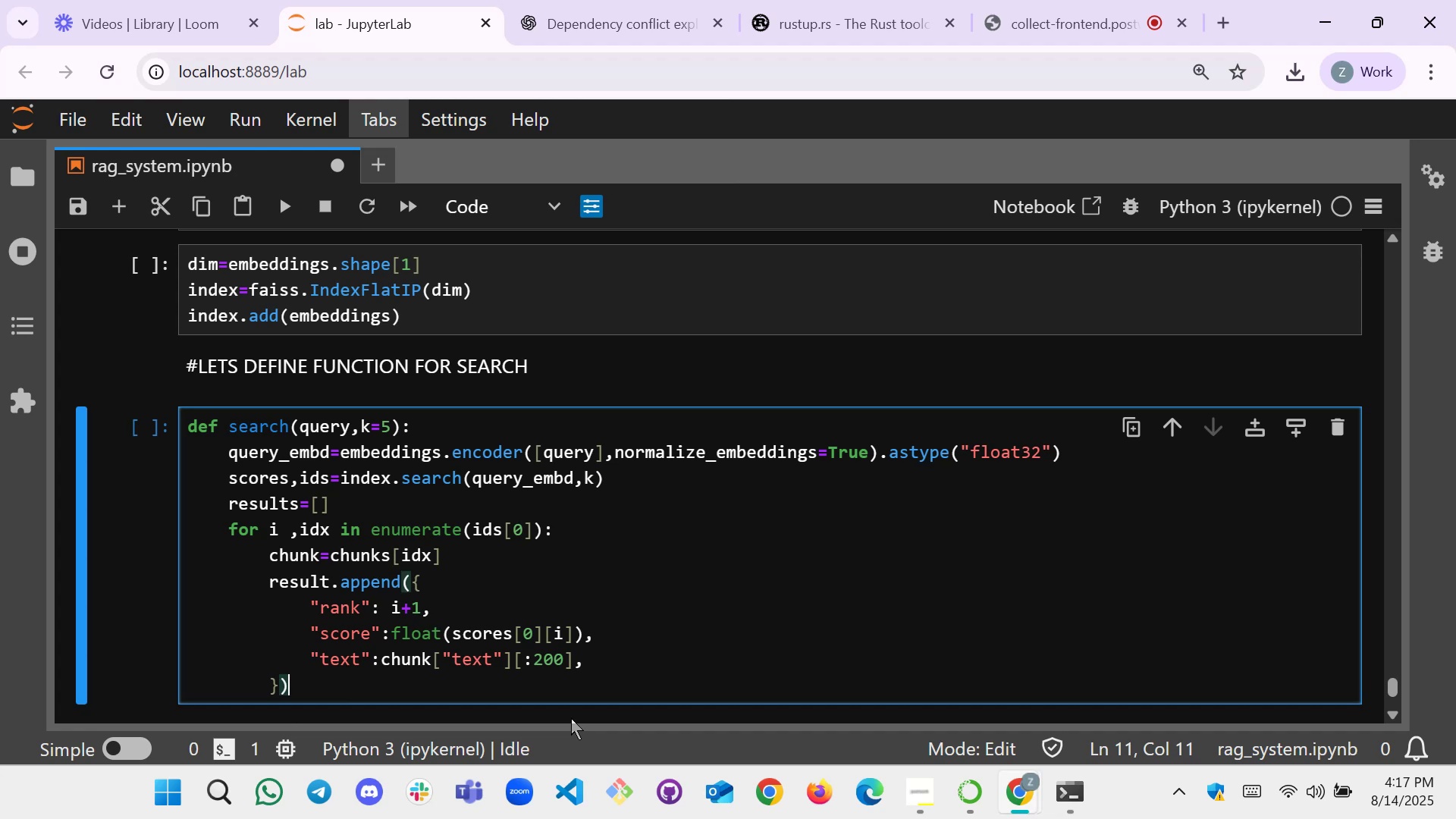 
key(ArrowDown)
 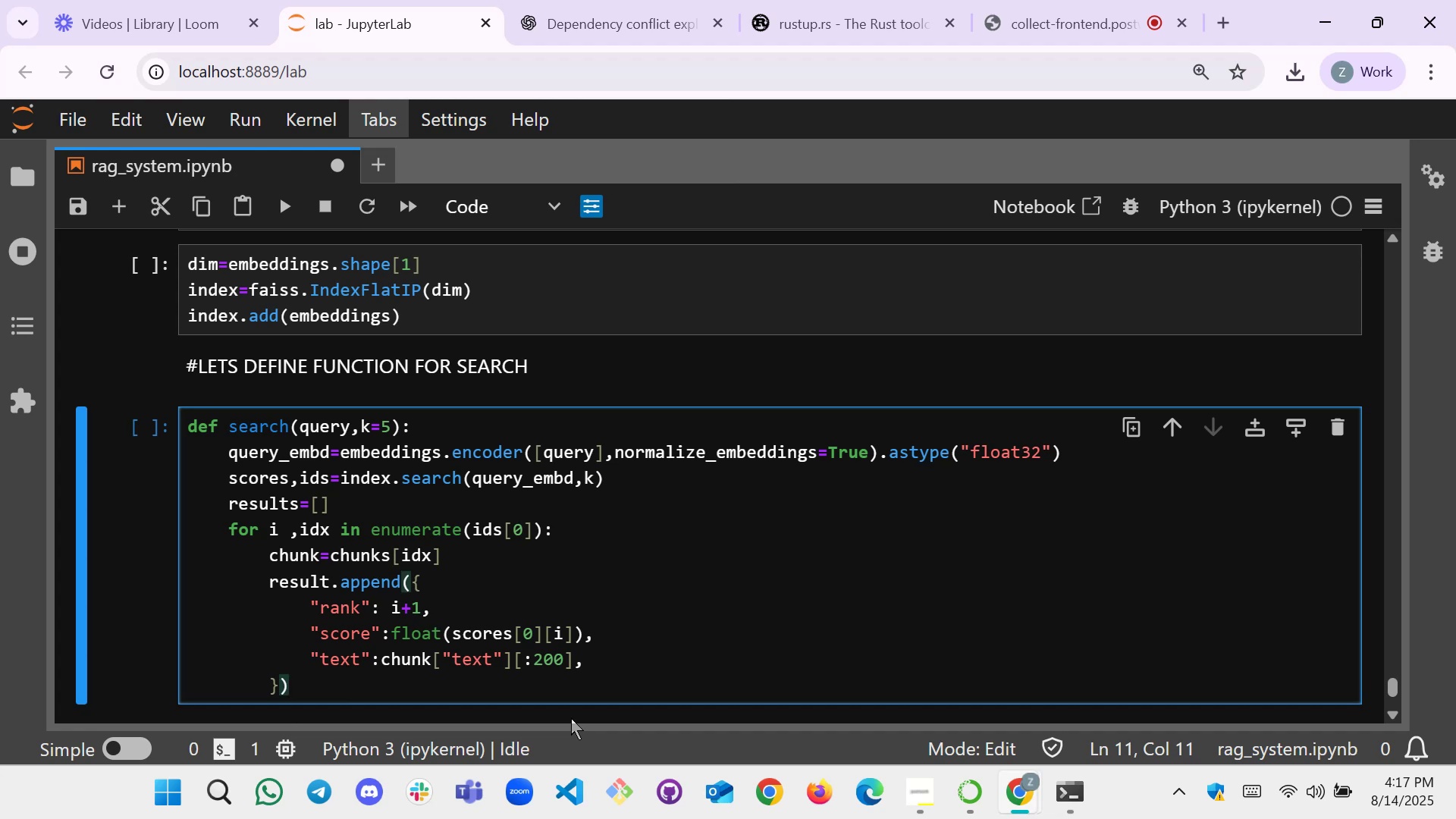 
key(Enter)
 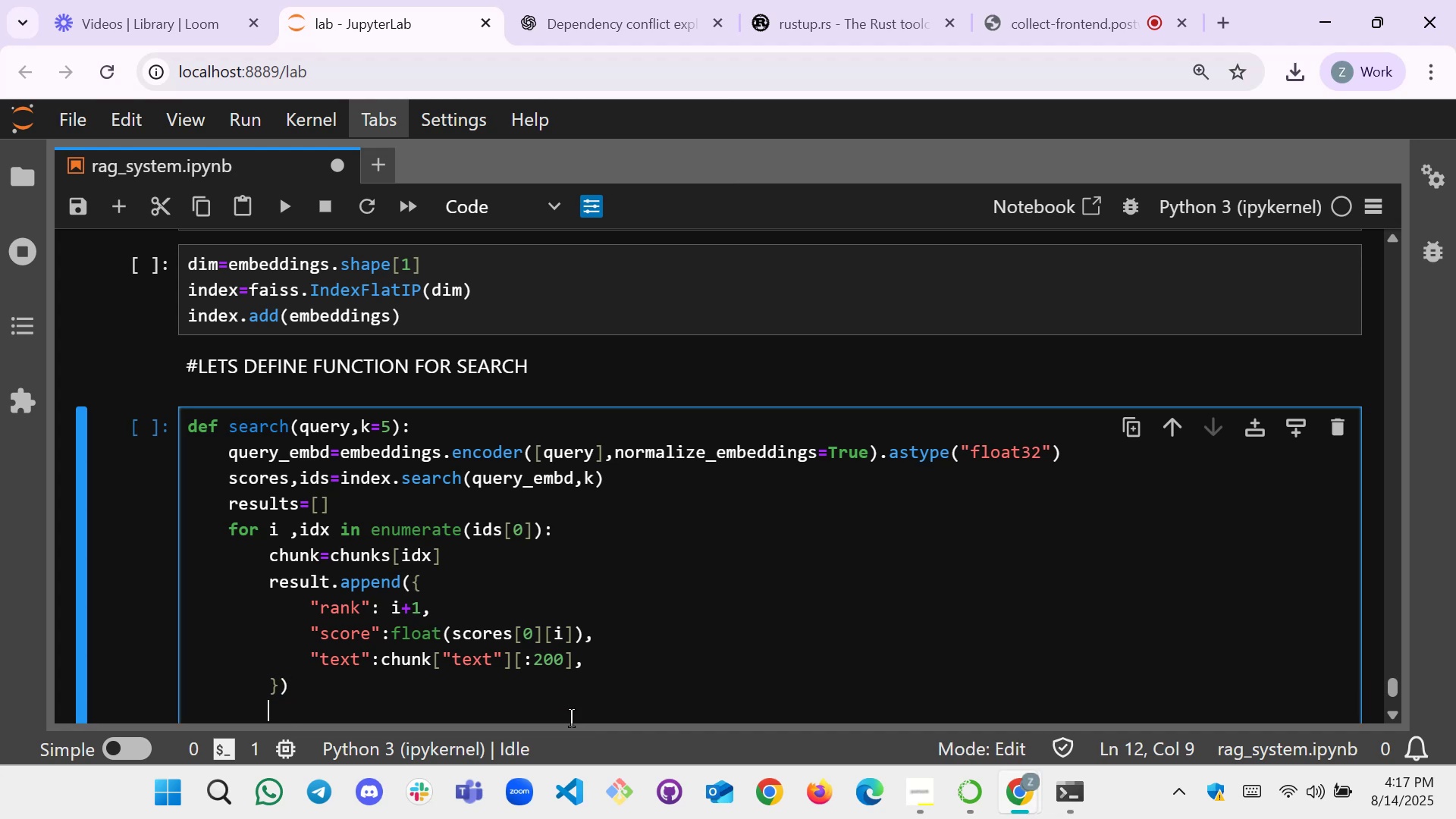 
key(Enter)
 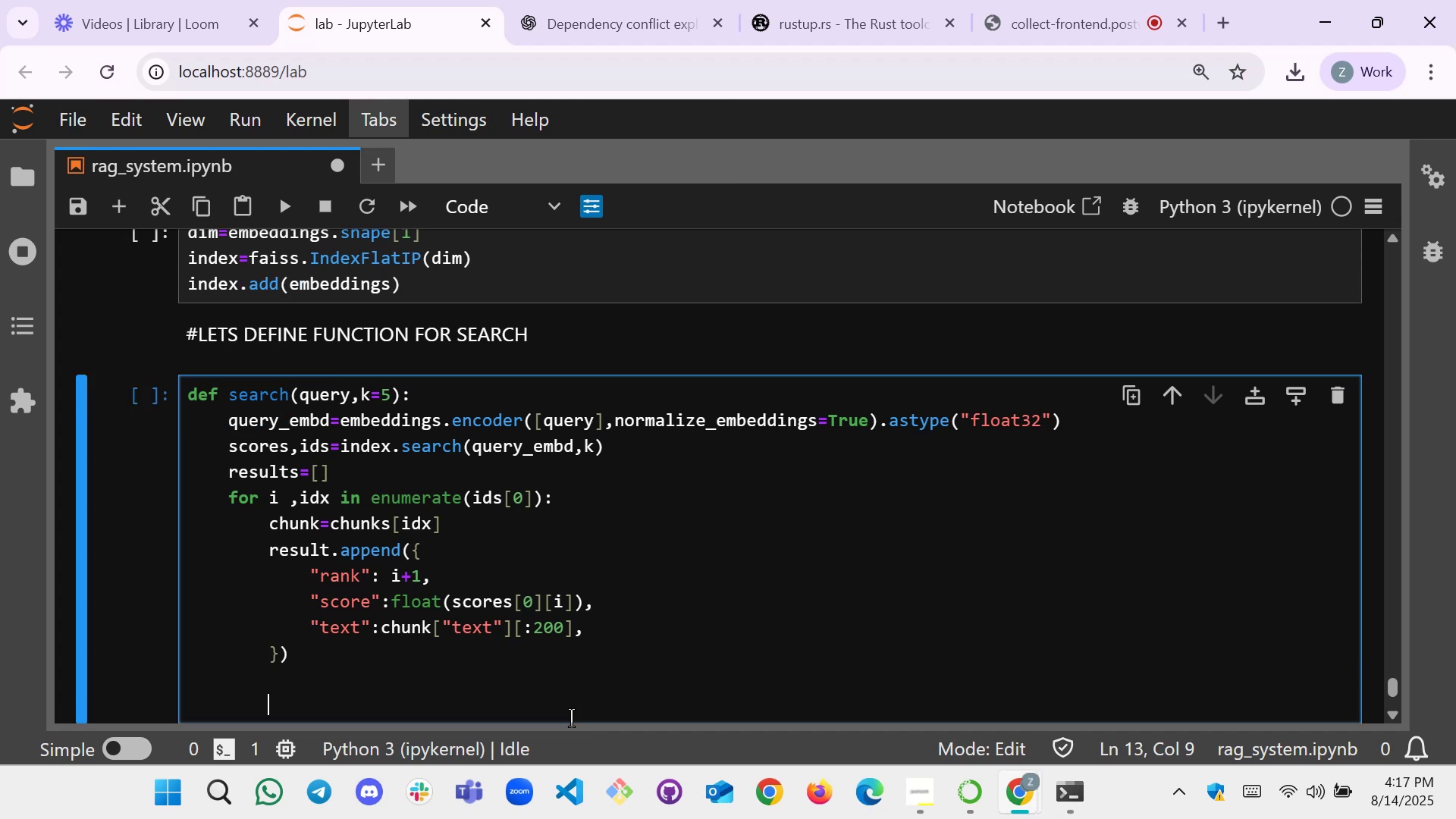 
key(Backspace)
type(return results)
 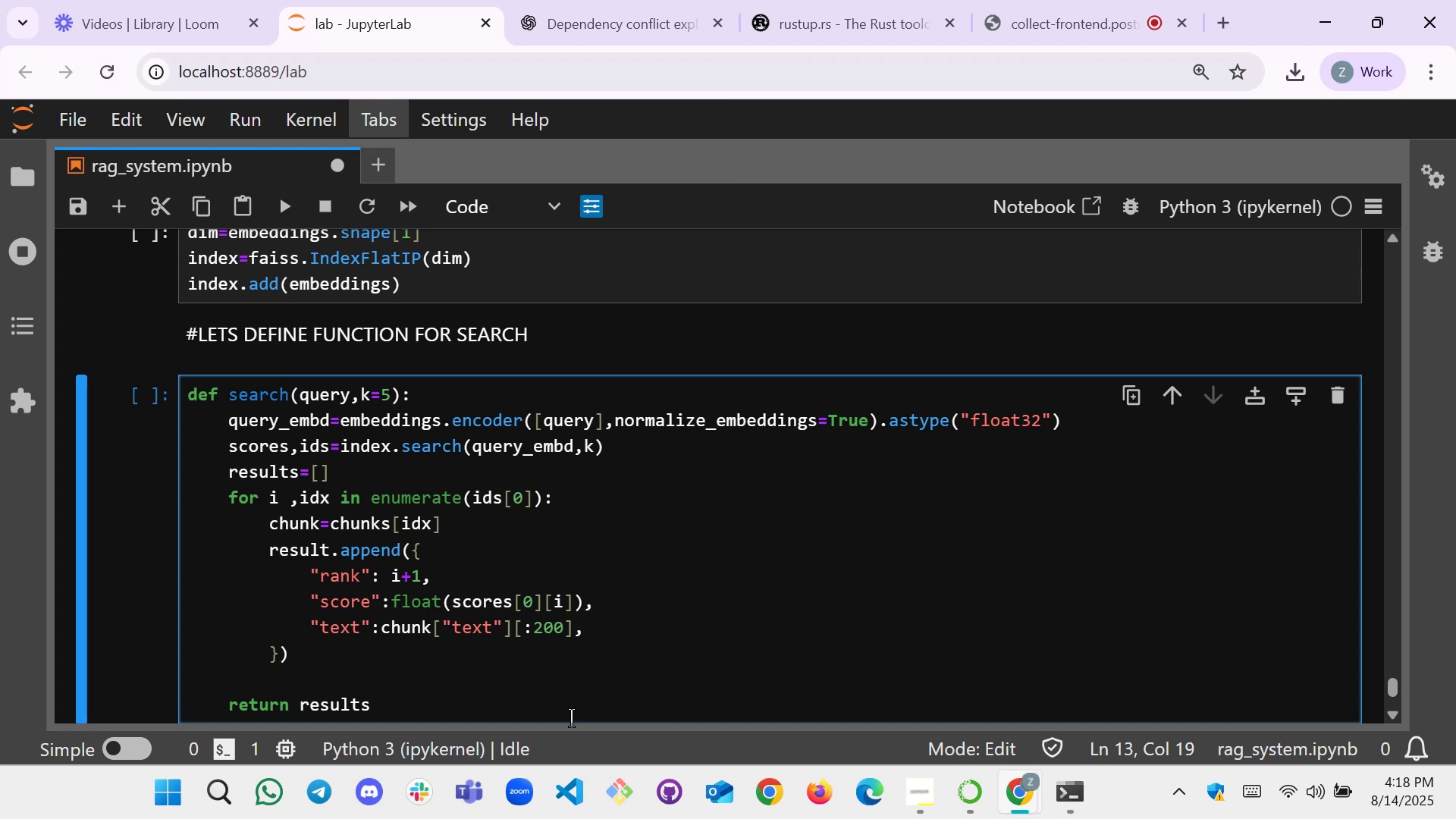 
scroll: coordinate [602, 558], scroll_direction: down, amount: 2.0
 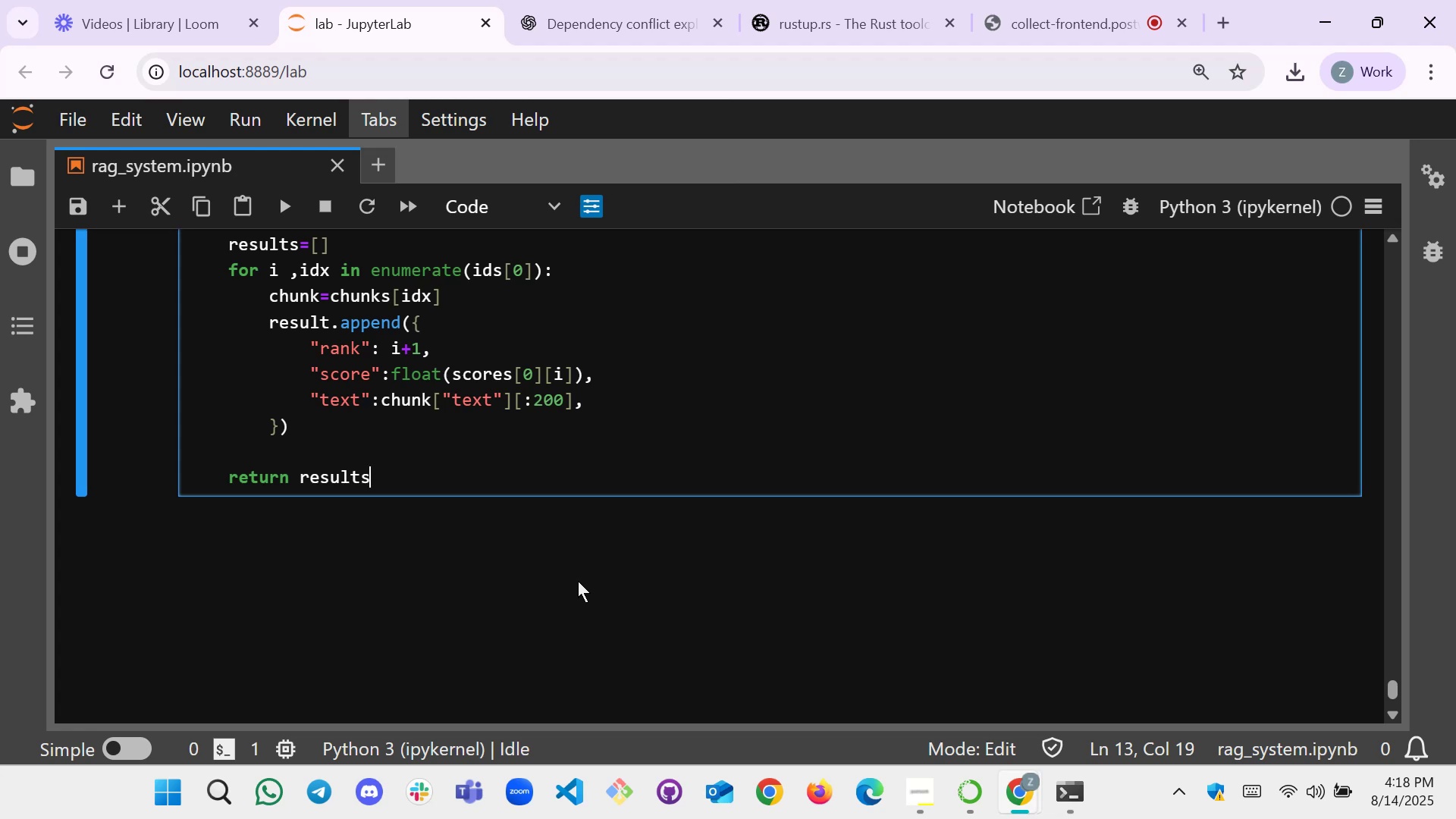 
wait(54.32)
 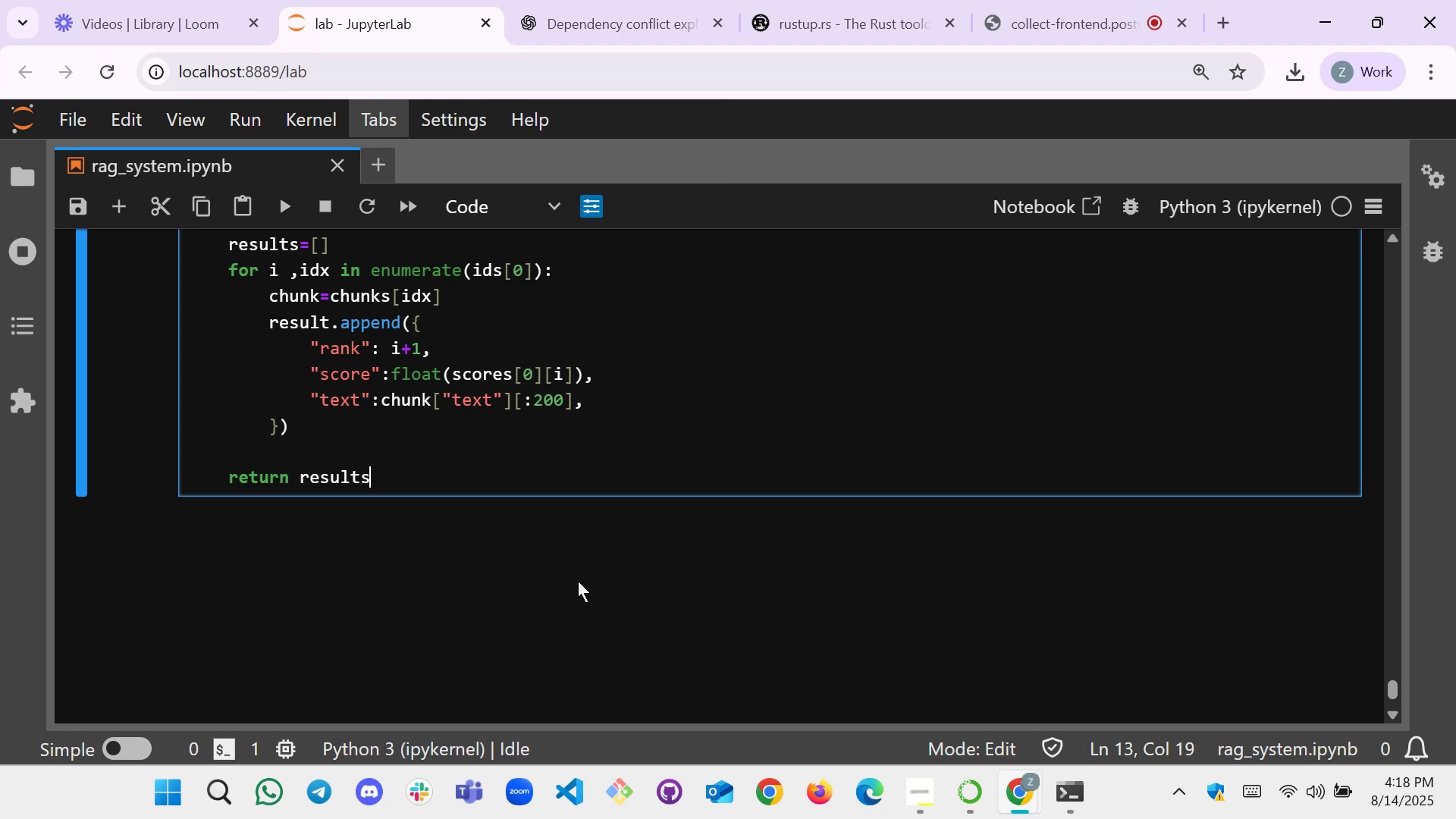 
key(Enter)
 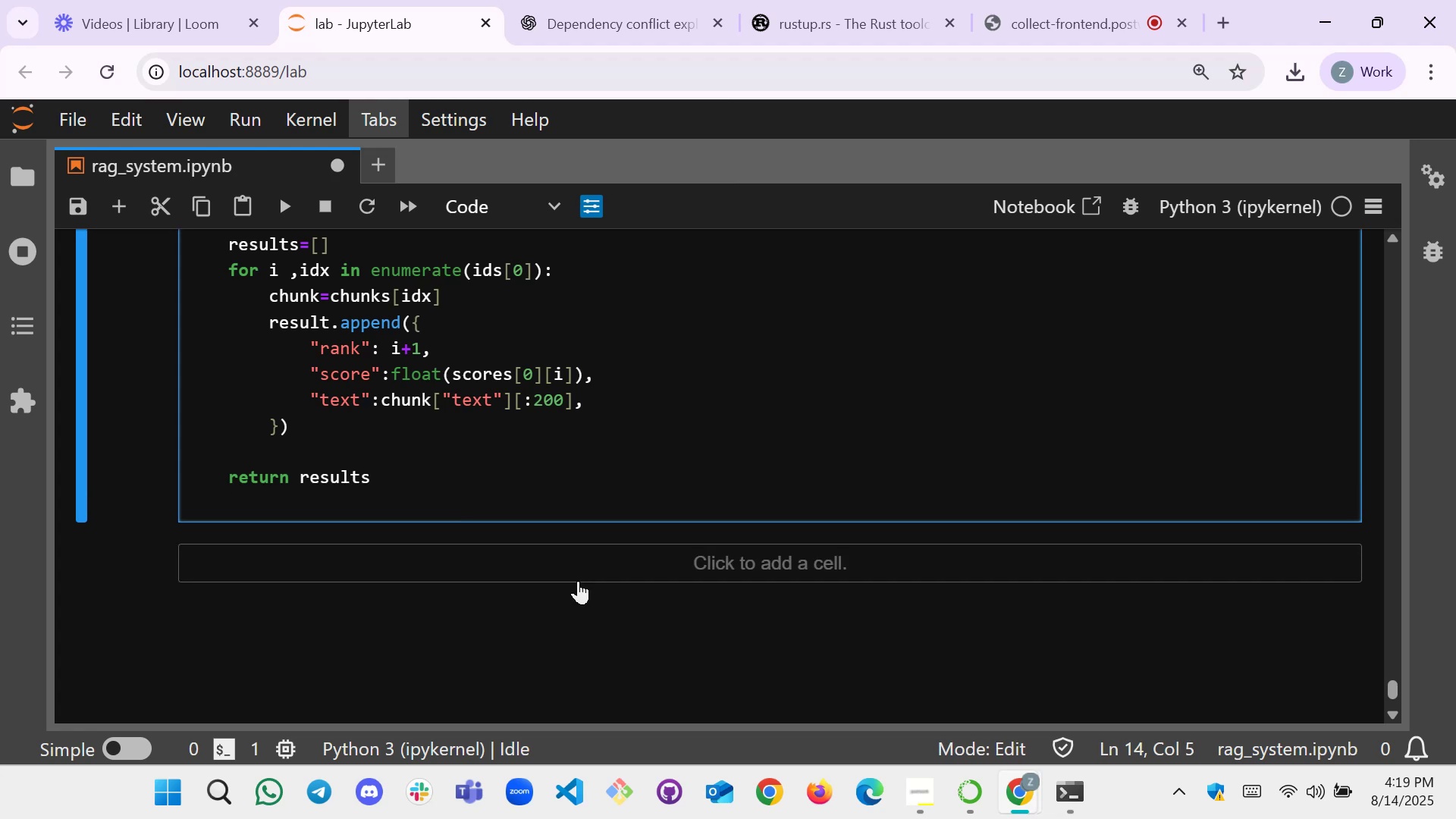 
key(Enter)
 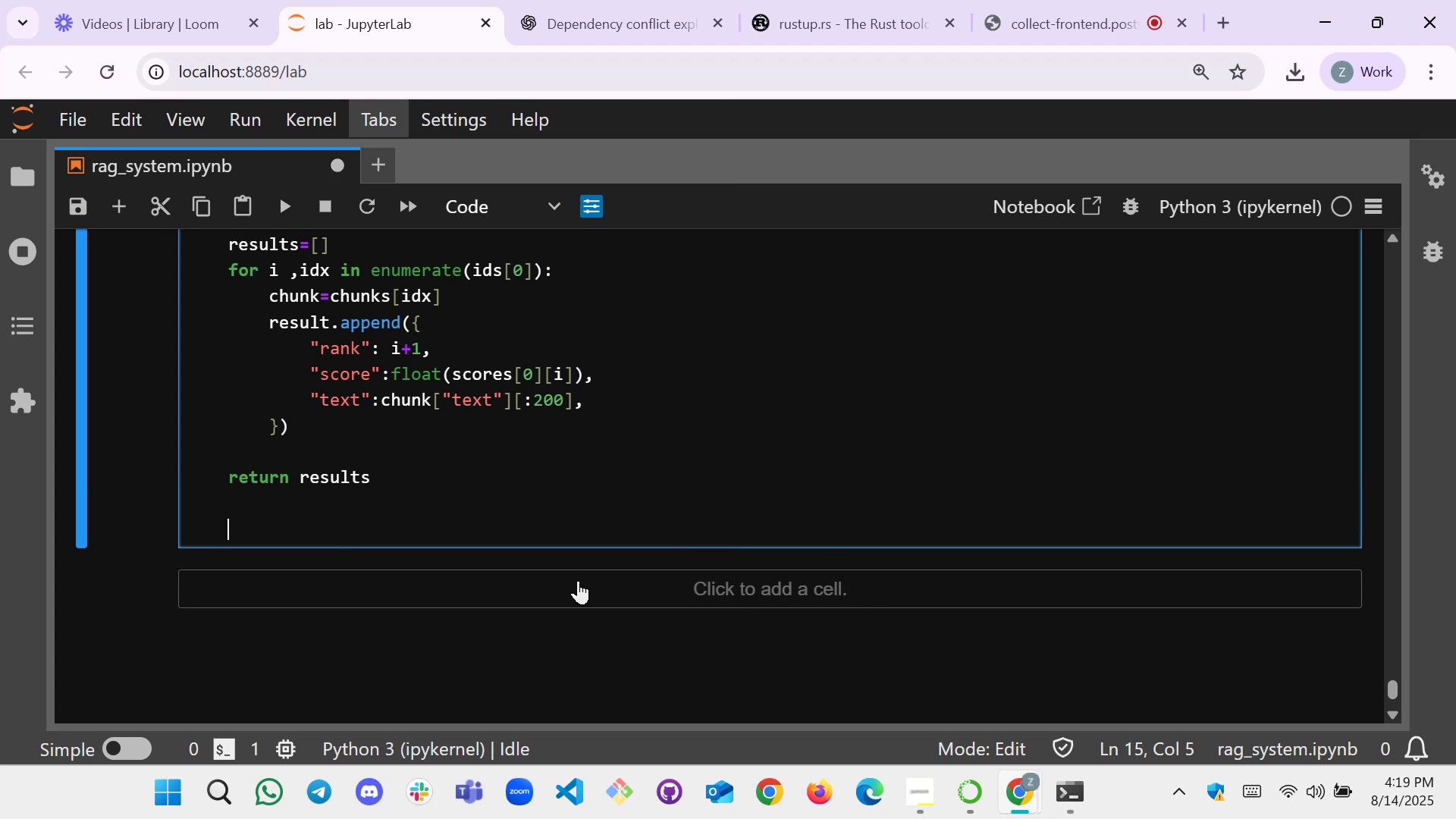 
key(Backspace)
 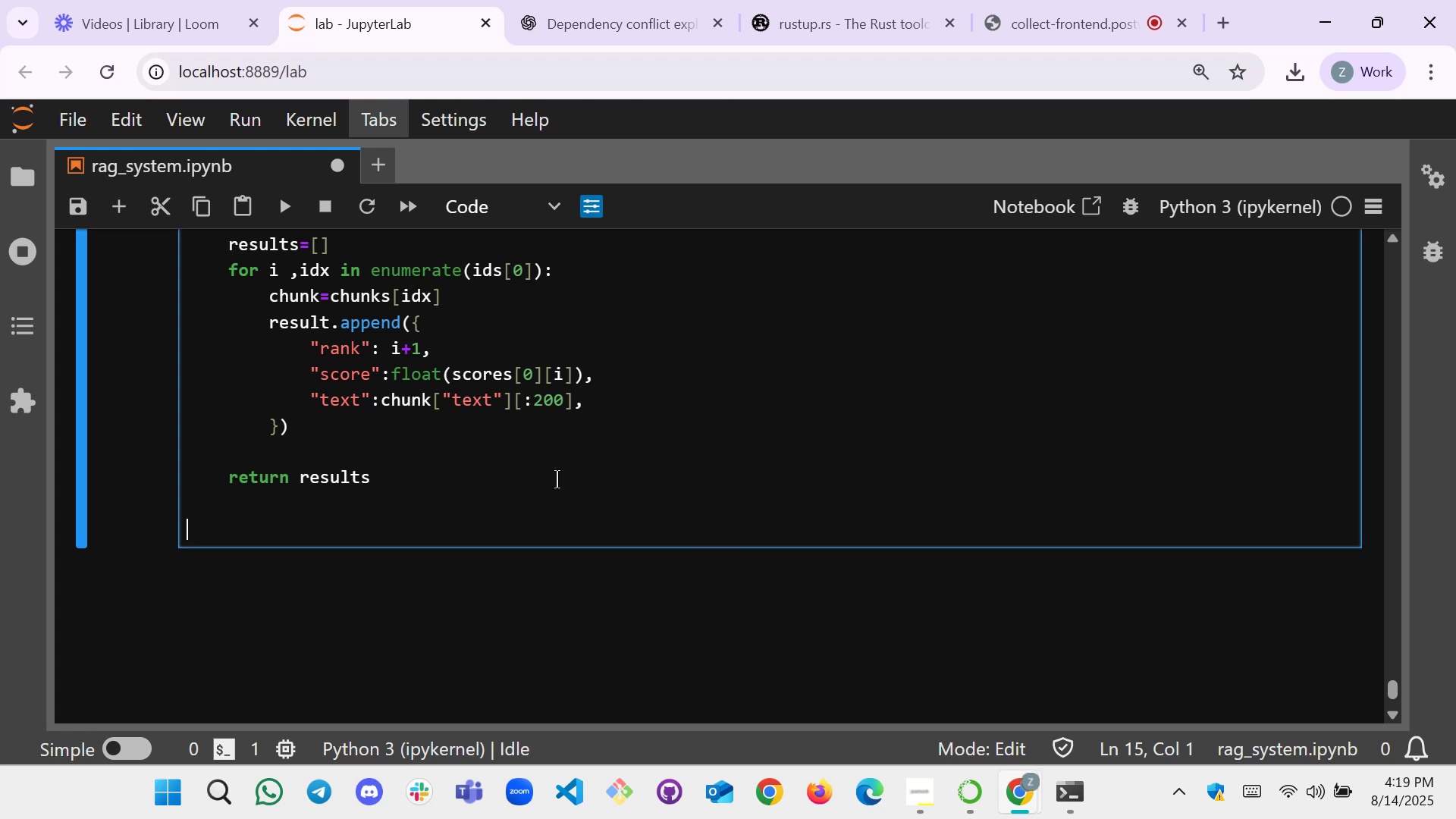 
scroll: coordinate [500, 531], scroll_direction: up, amount: 17.0
 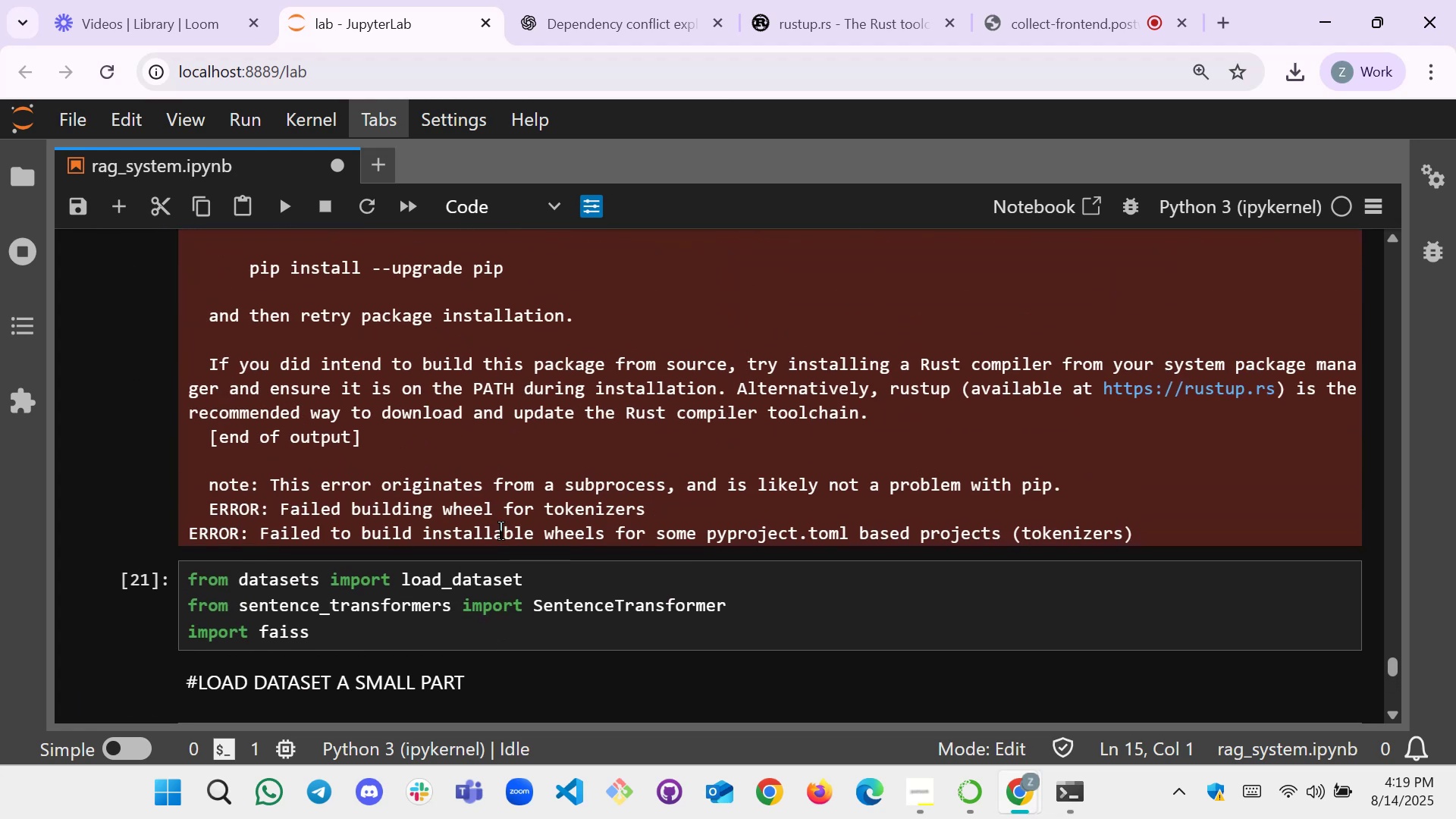 
scroll: coordinate [500, 531], scroll_direction: down, amount: 18.0
 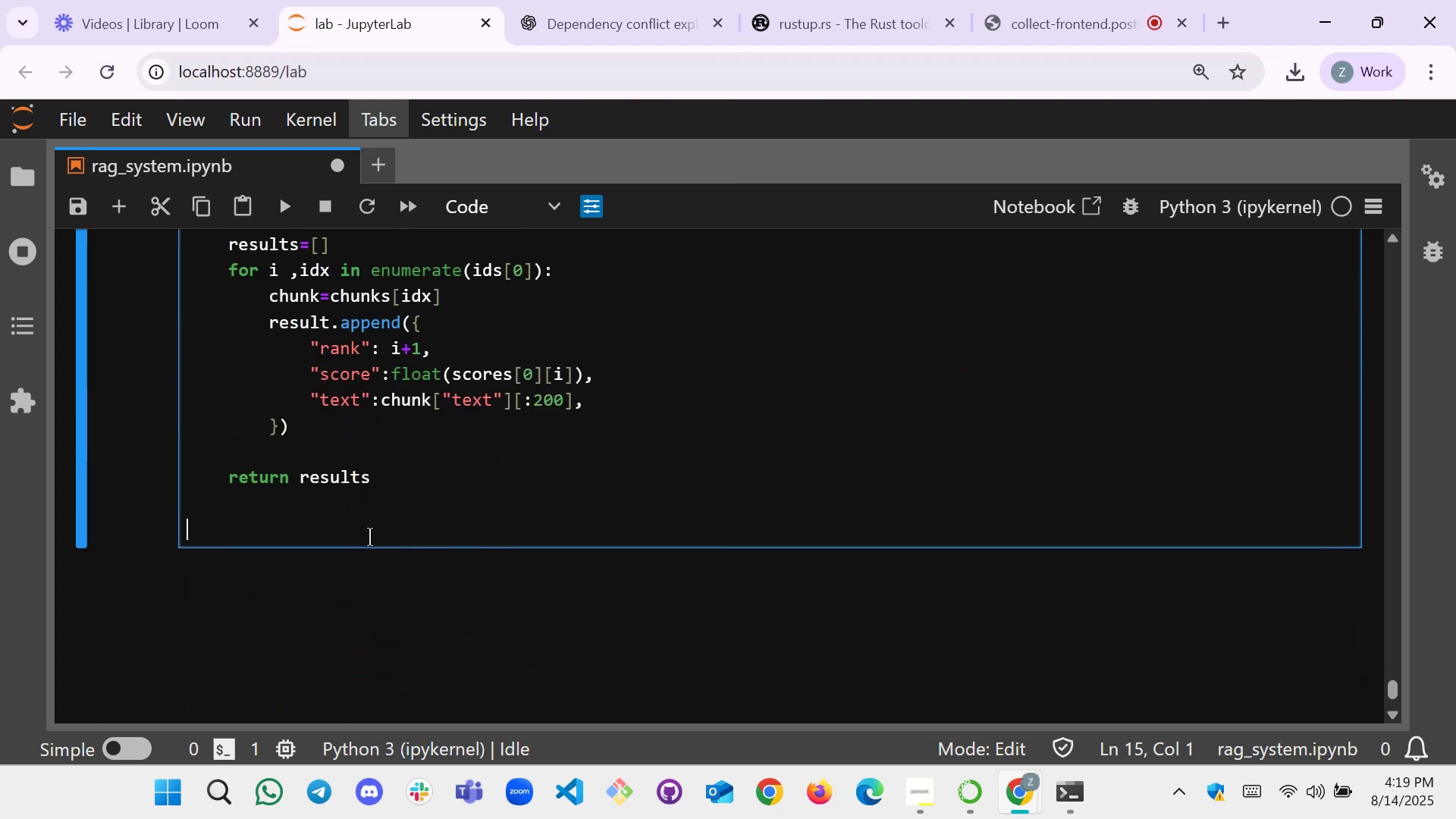 
left_click([903, 519])
 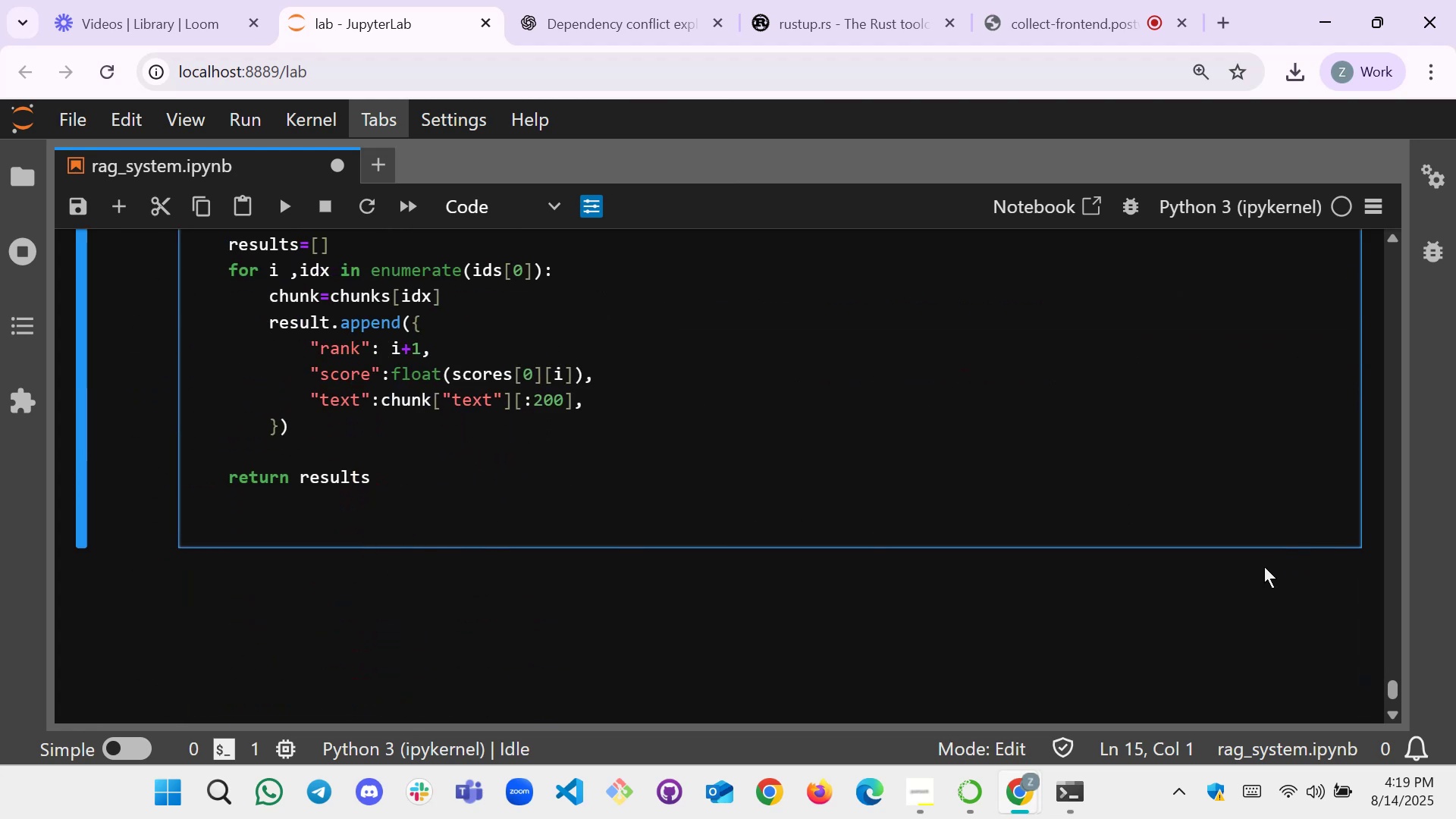 
scroll: coordinate [1194, 399], scroll_direction: up, amount: 3.0
 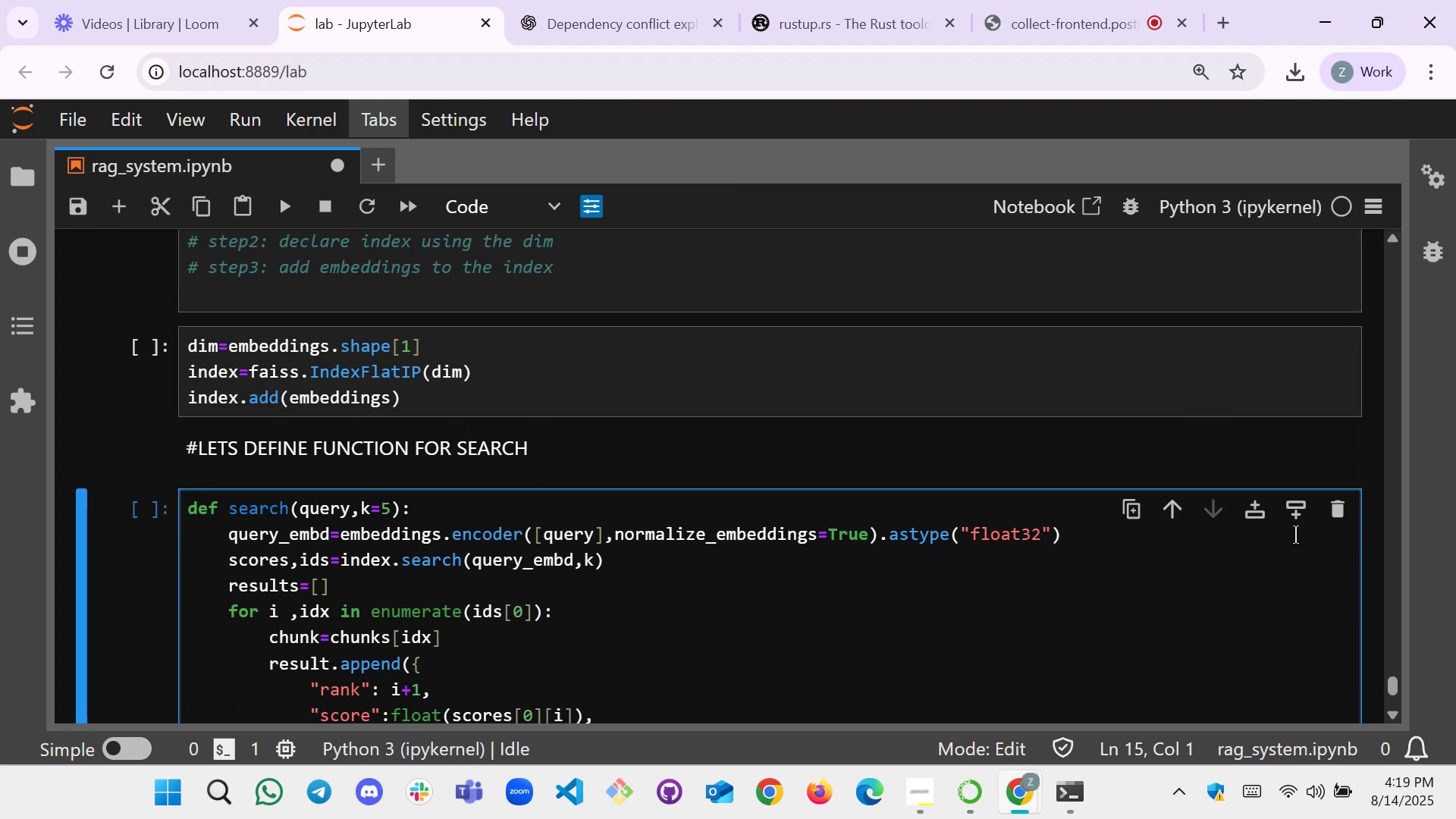 
left_click([1298, 511])
 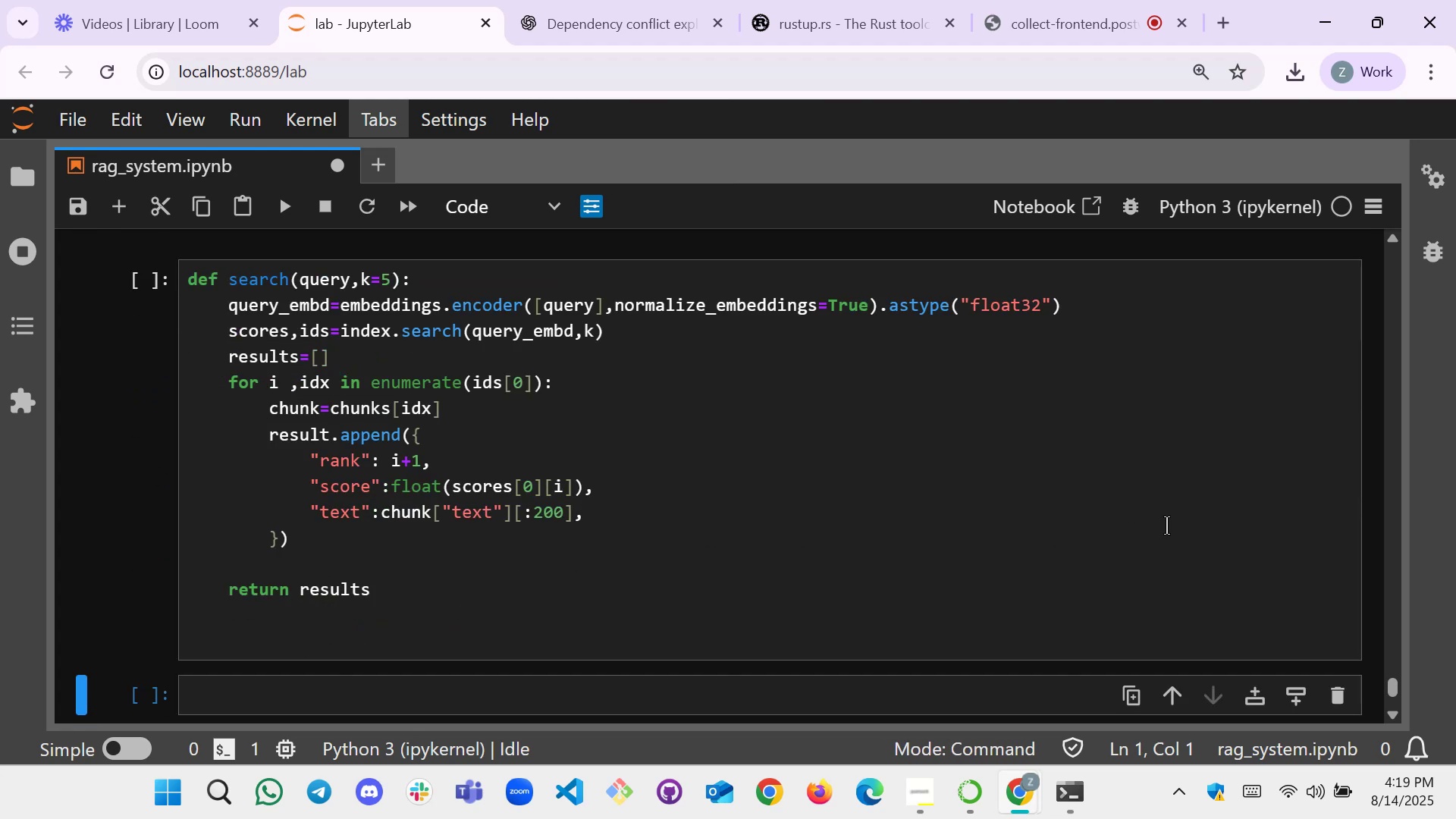 
scroll: coordinate [1047, 520], scroll_direction: down, amount: 3.0
 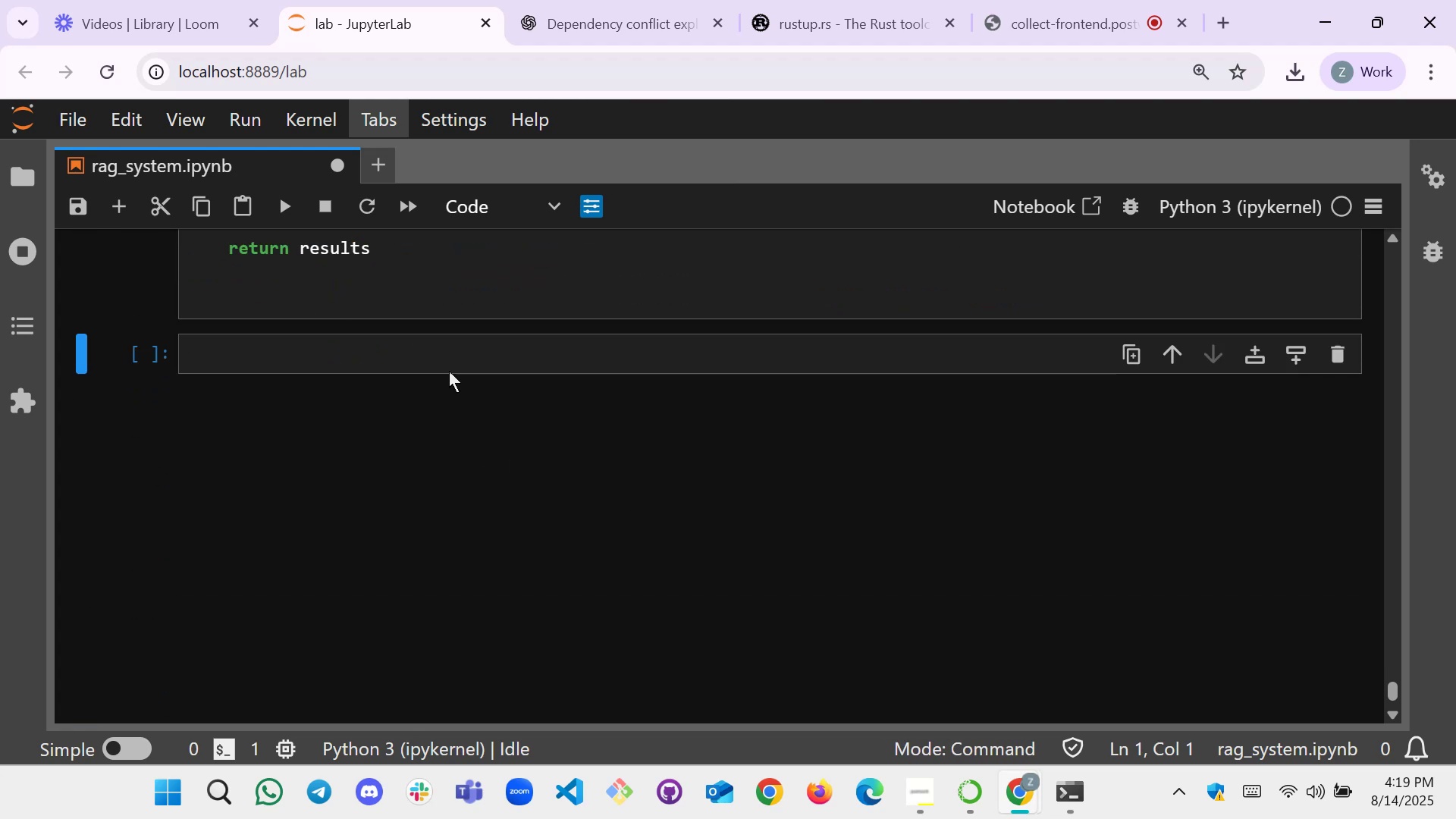 
left_click([452, 354])
 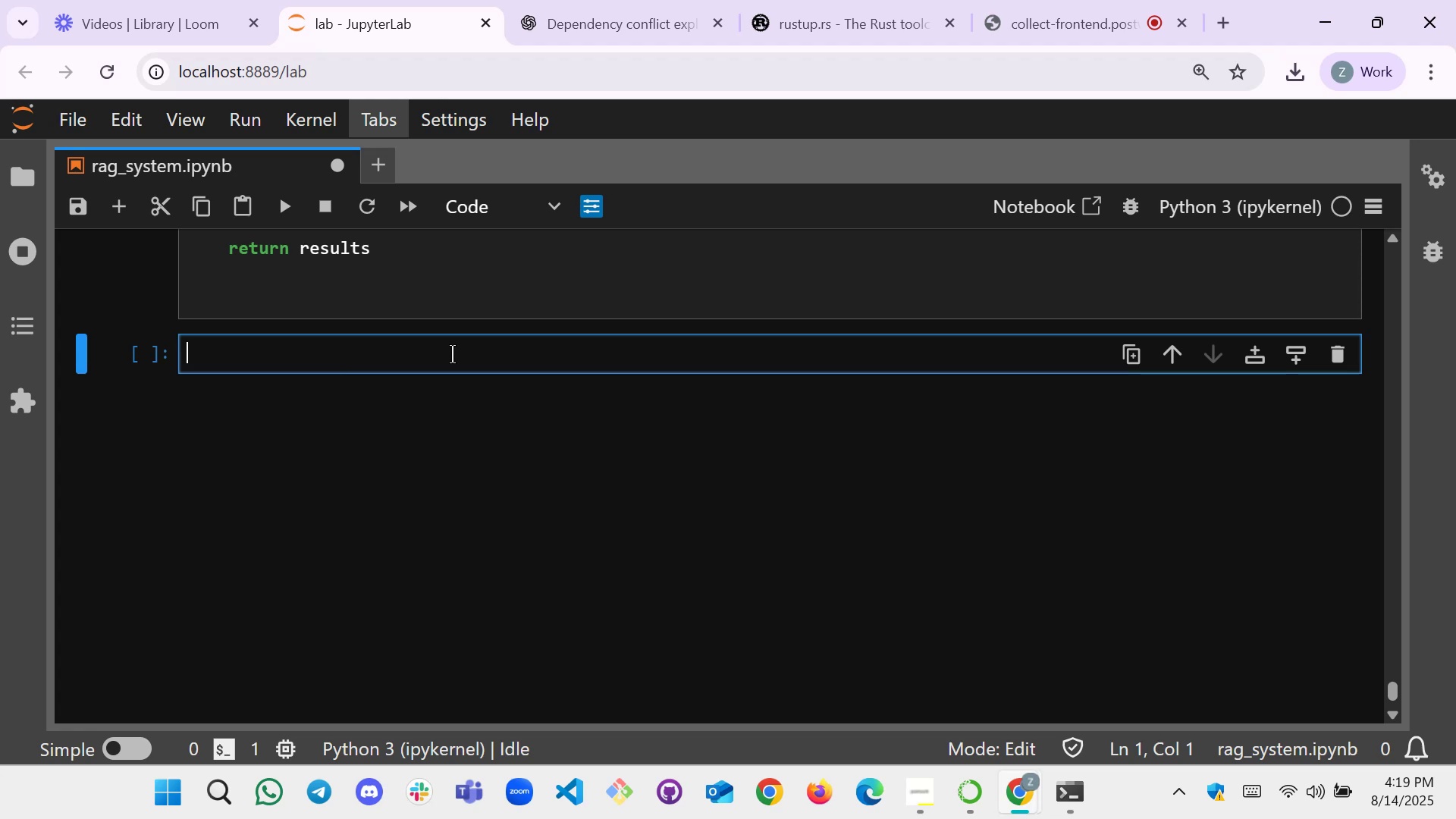 
type(for r in search())
 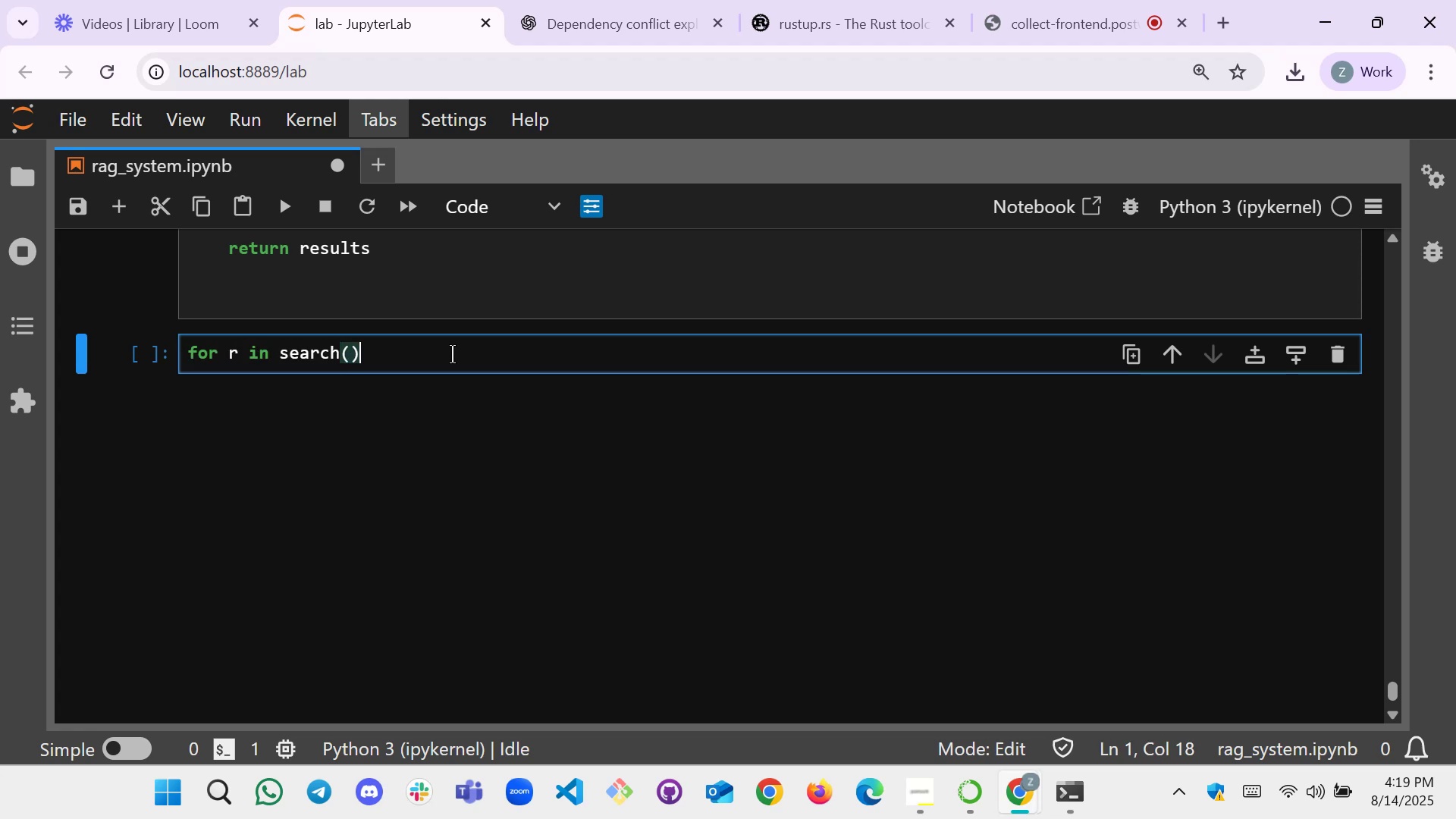 
key(ArrowLeft)
 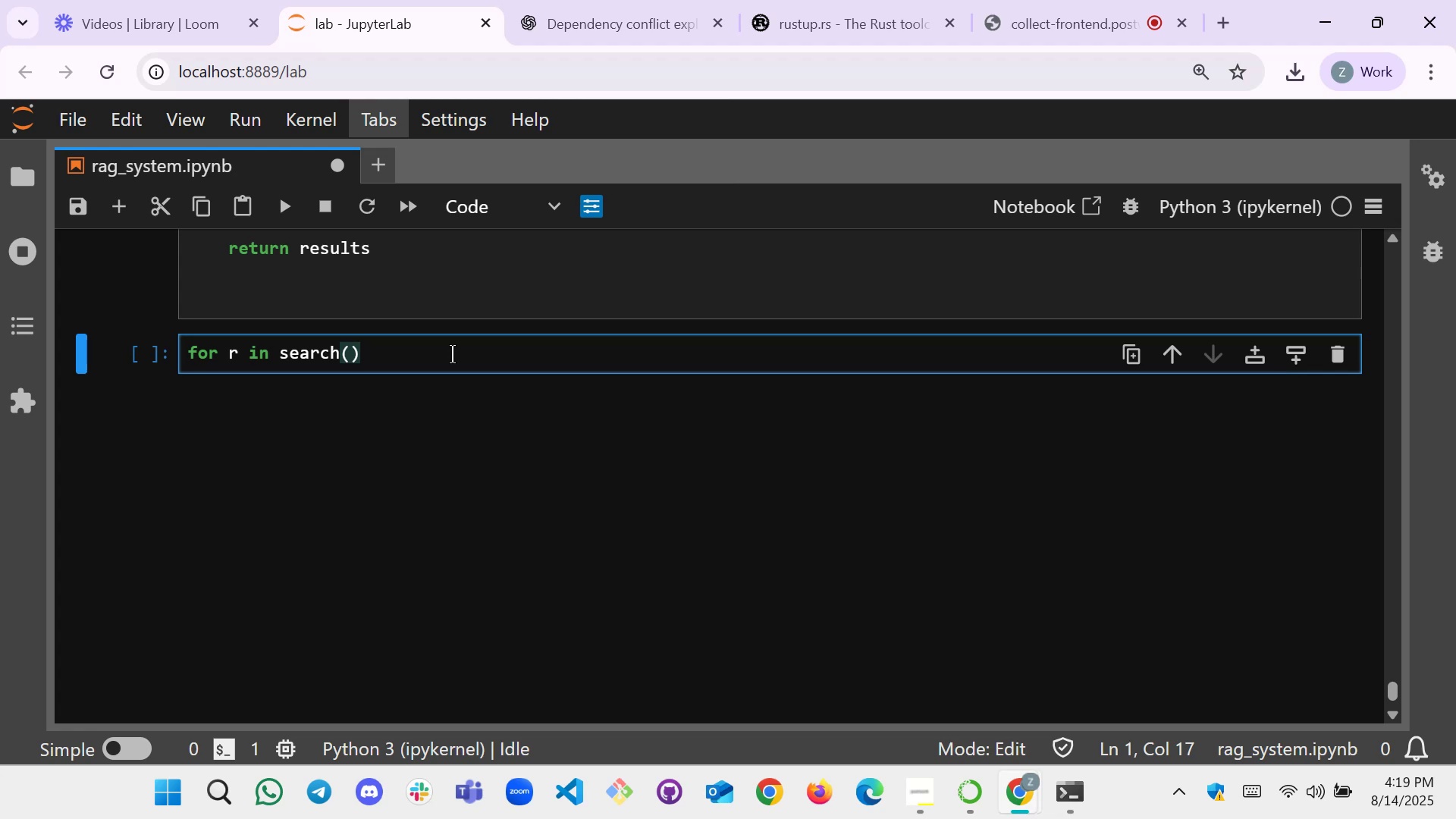 
wait(8.05)
 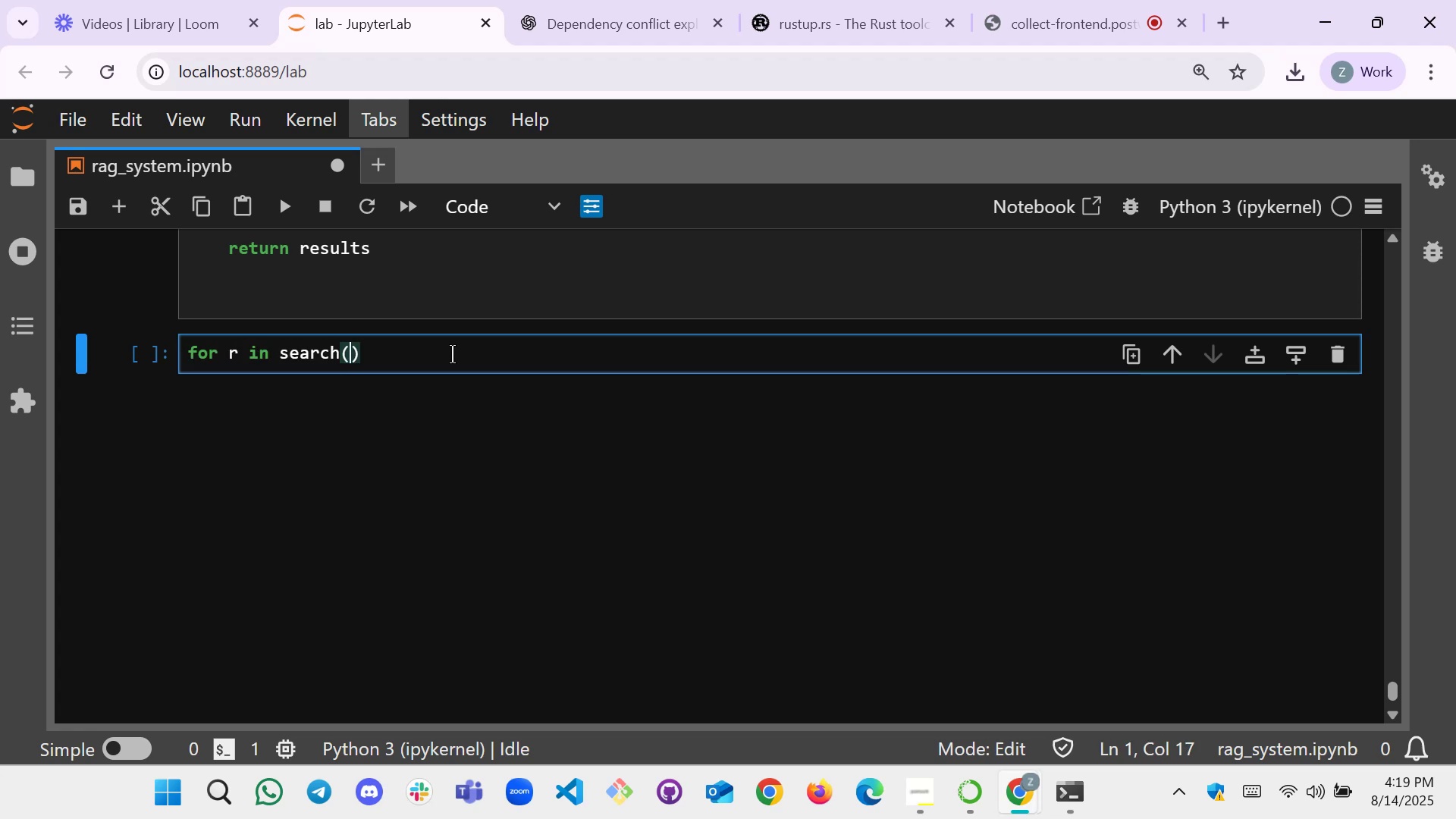 
key(Shift+Quote)
 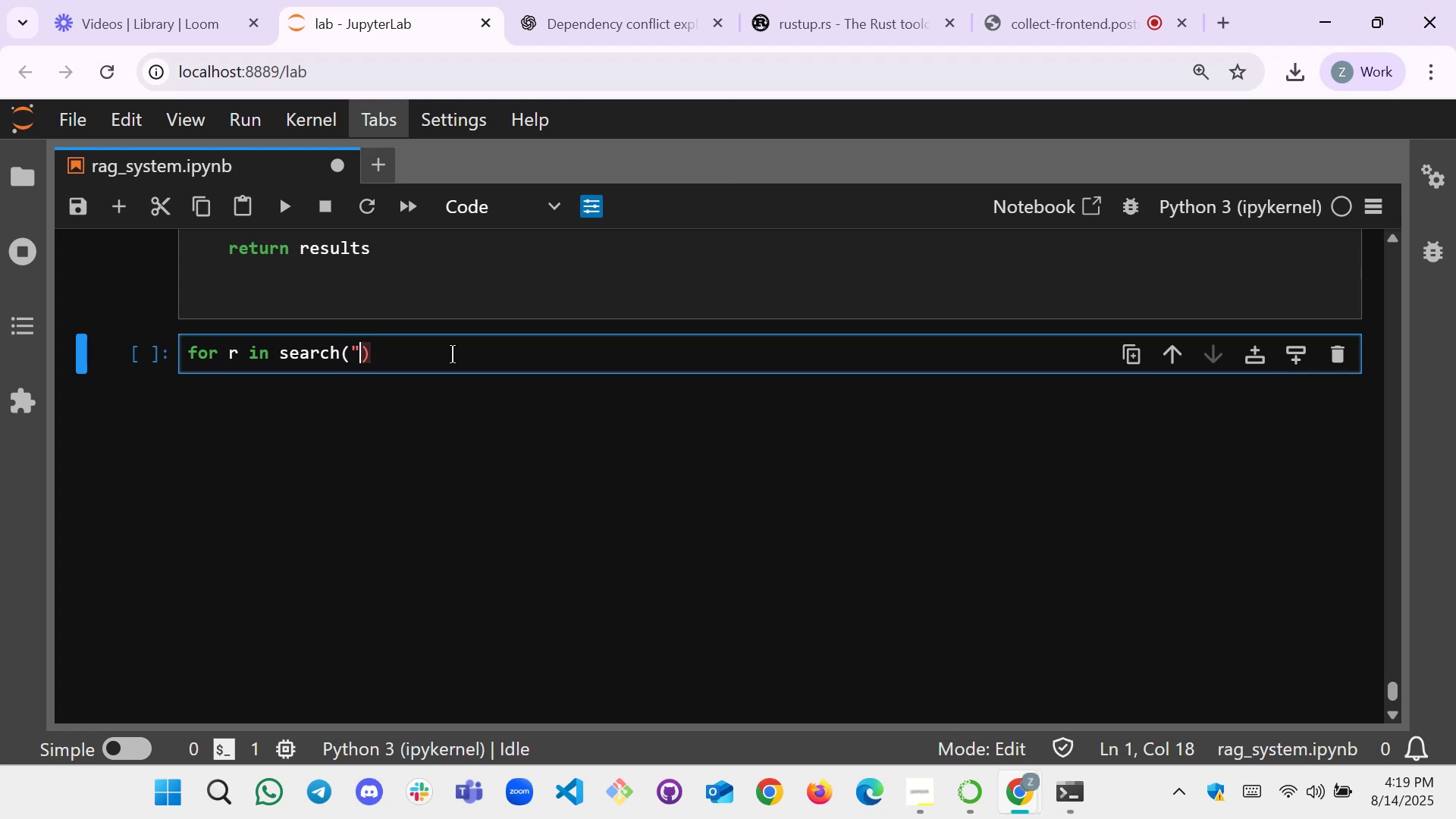 
key(Shift+Quote)
 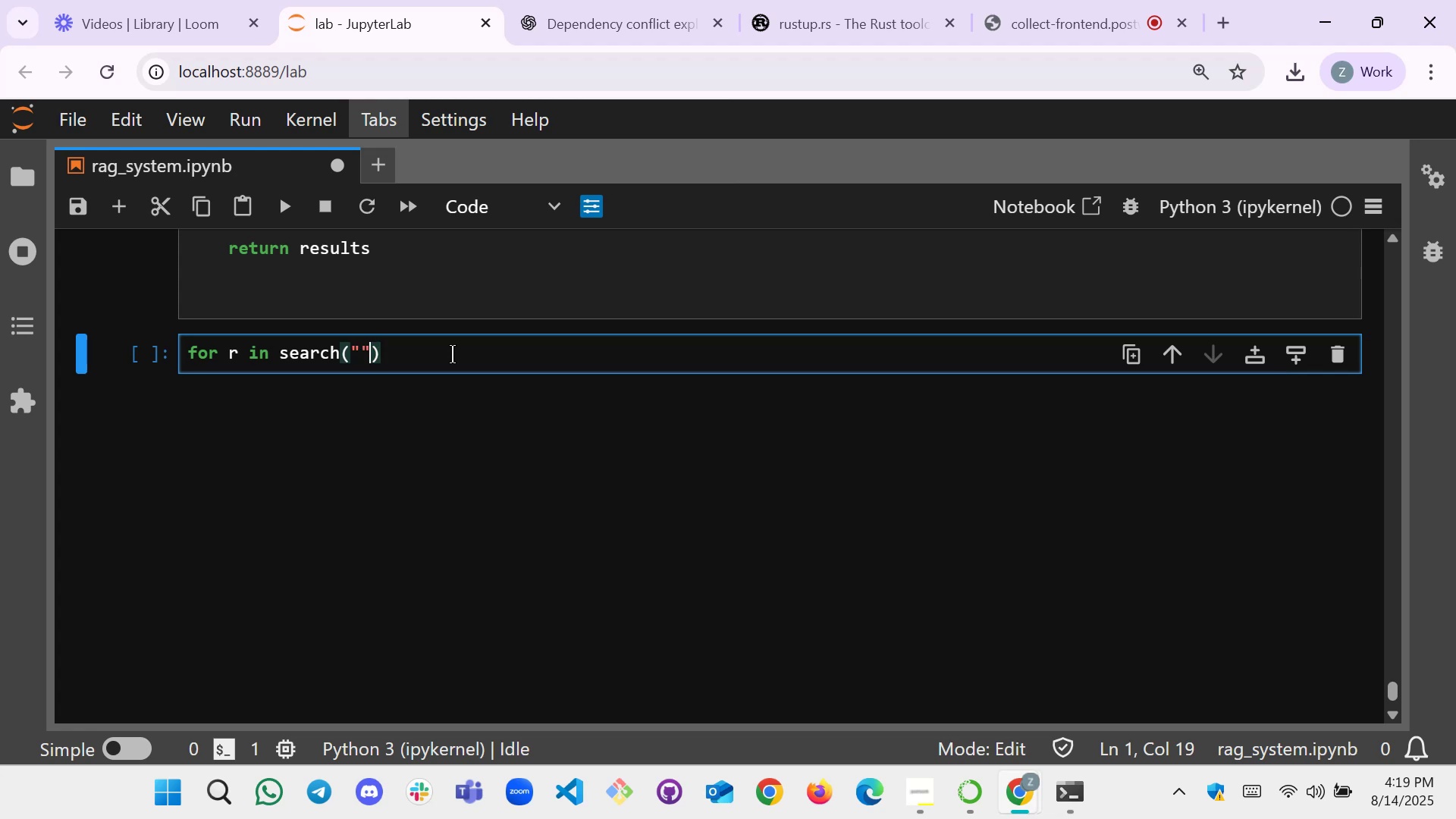 
key(ArrowLeft)
 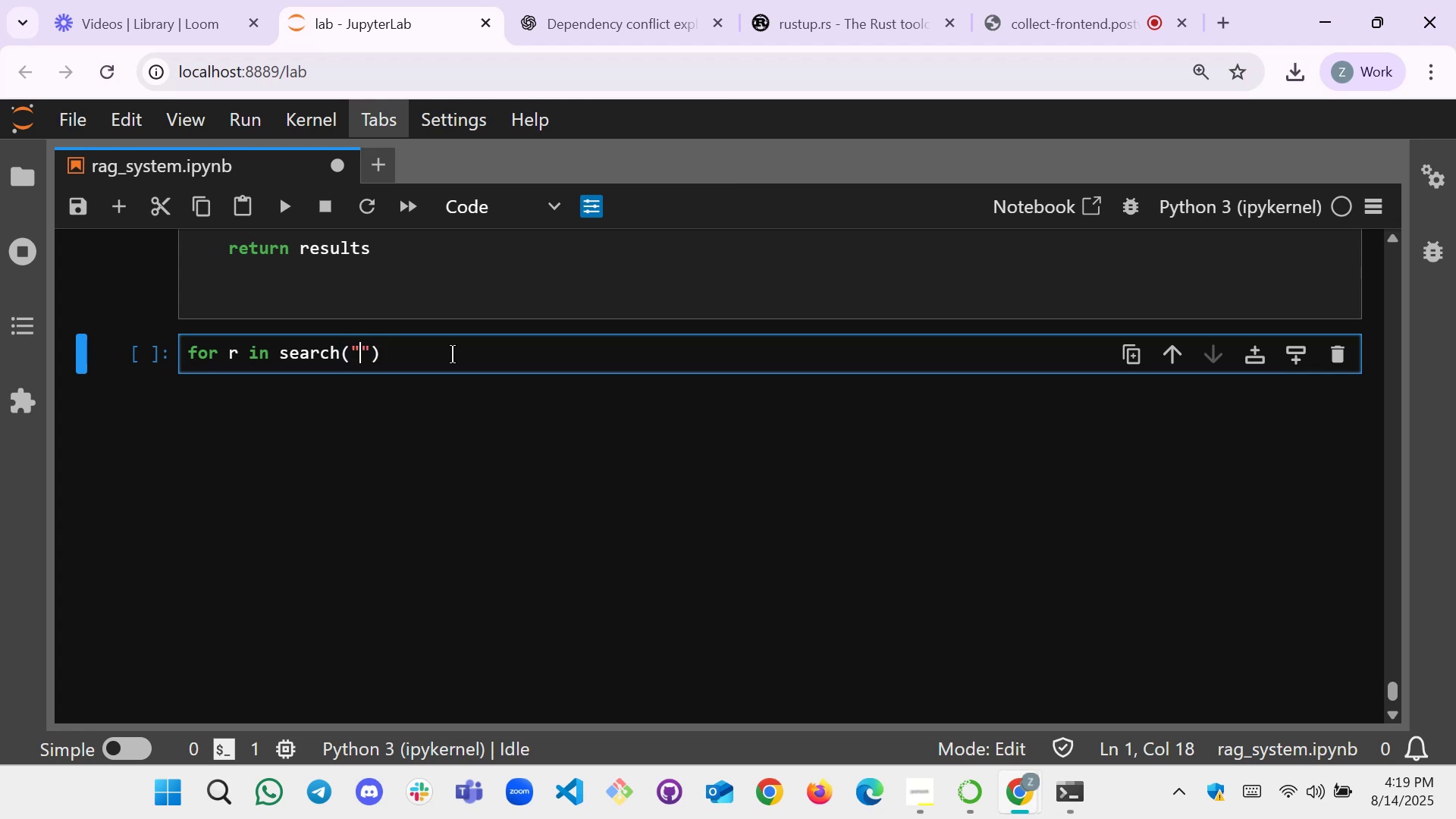 
type(eho)
key(Backspace)
key(Backspace)
key(Backspace)
type(wo)
key(Backspace)
type(ho is mark )
key(Backspace)
type( zukar)
key(Backspace)
key(Backspace)
key(Backspace)
key(Backspace)
key(Backspace)
type(funded goodle)
key(Backspace)
key(Backspace)
key(Backspace)
type(gle)
 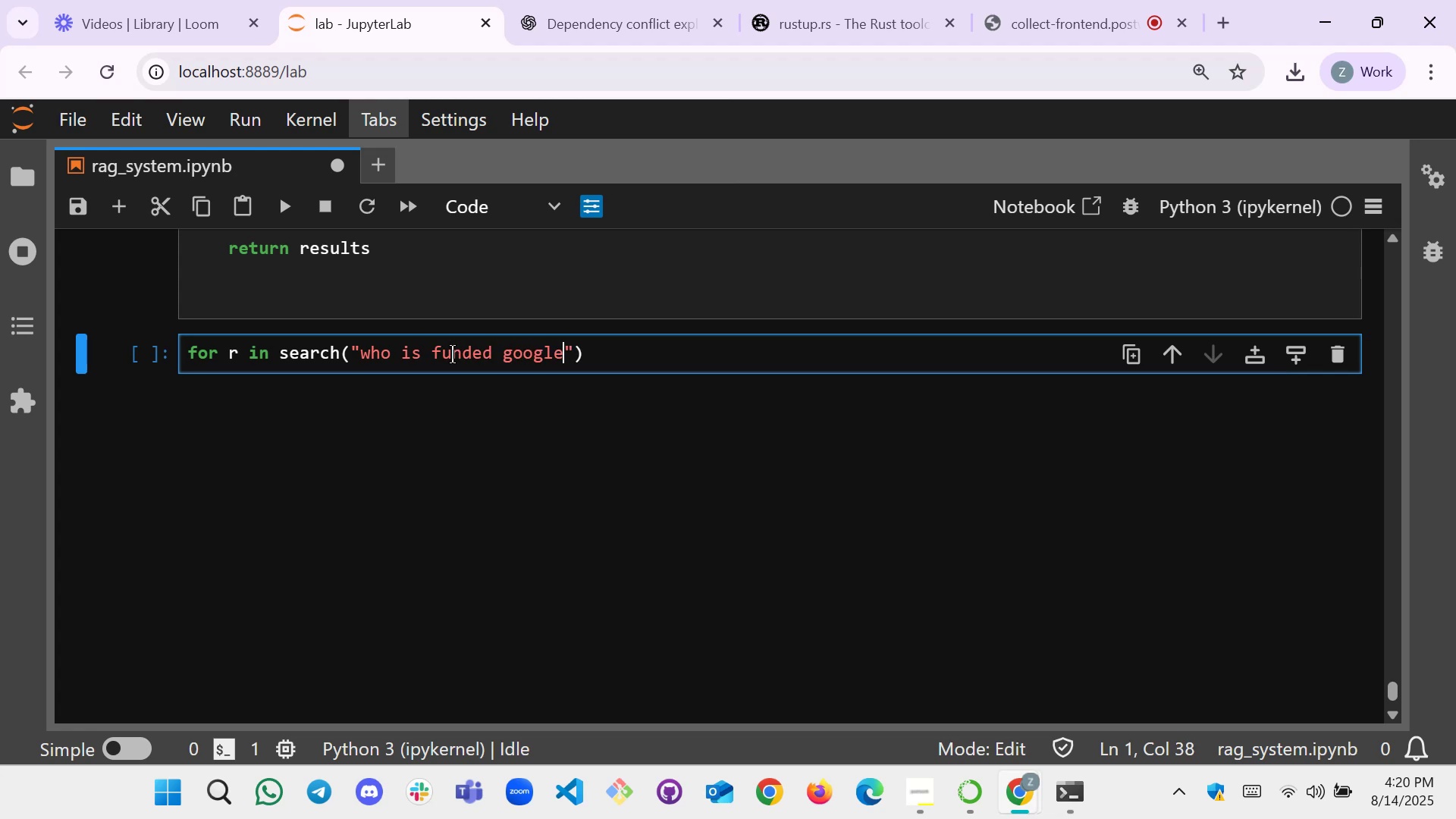 
wait(5.01)
 